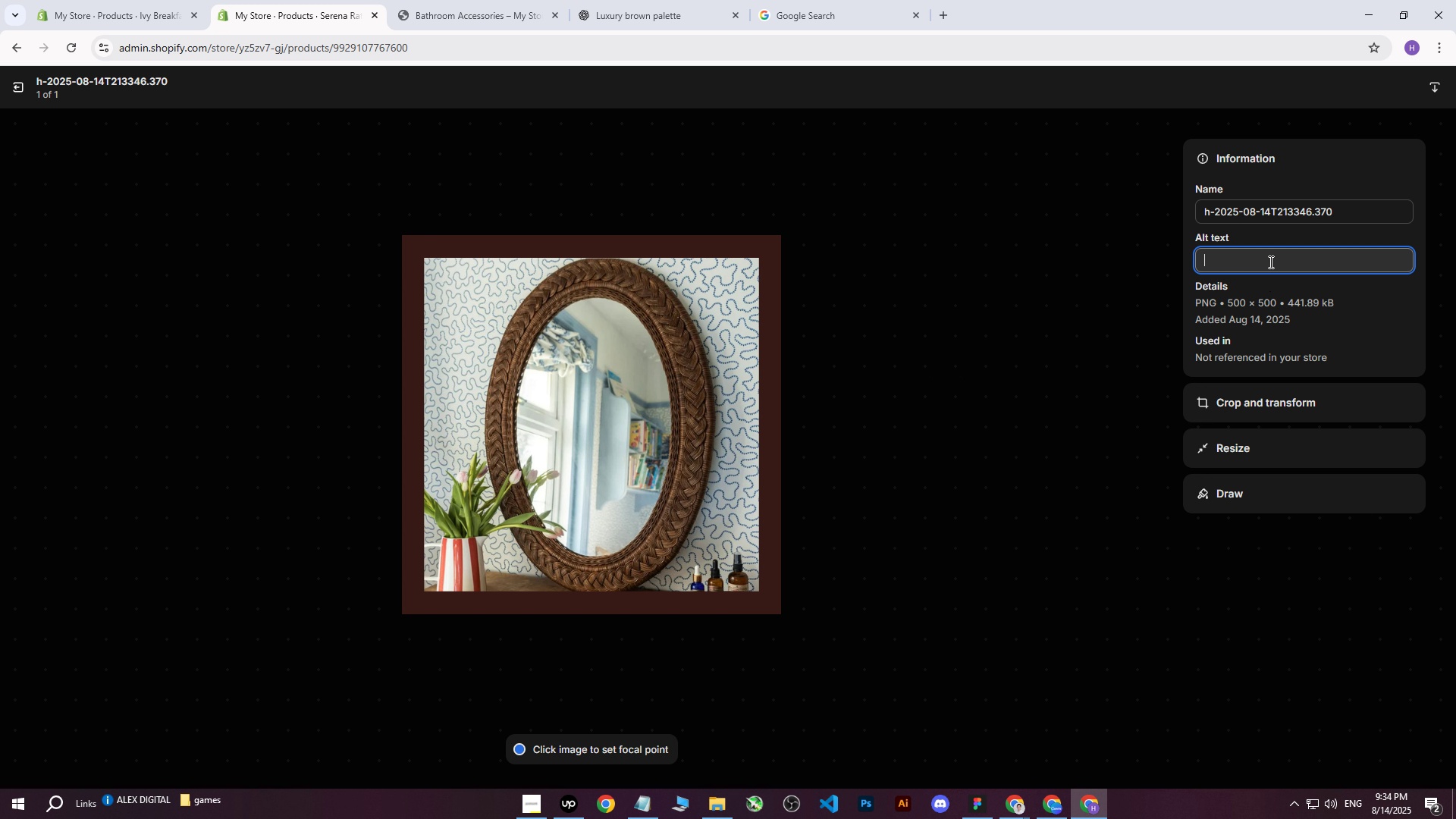 
key(Control+ControlLeft)
 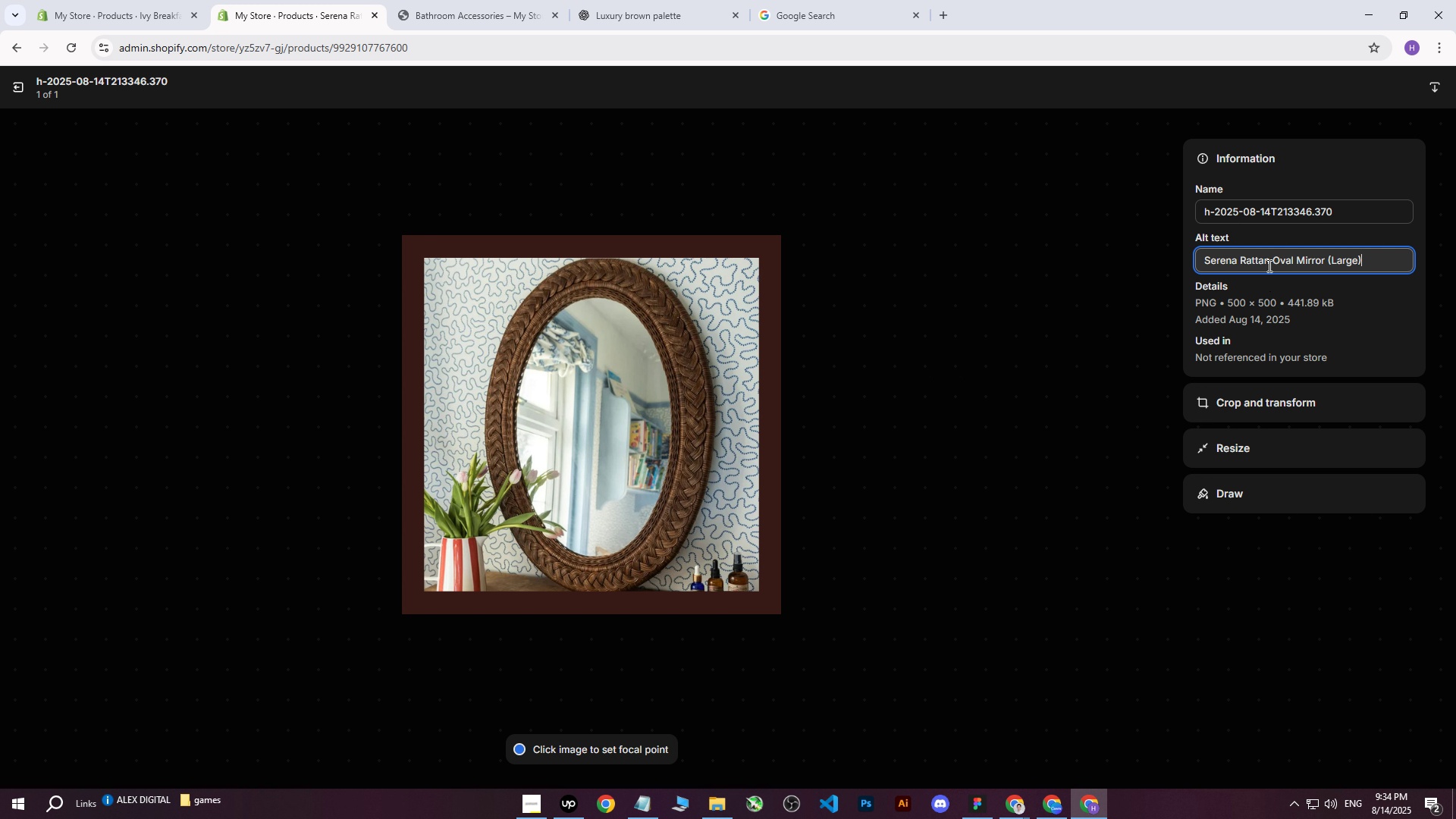 
key(Control+V)
 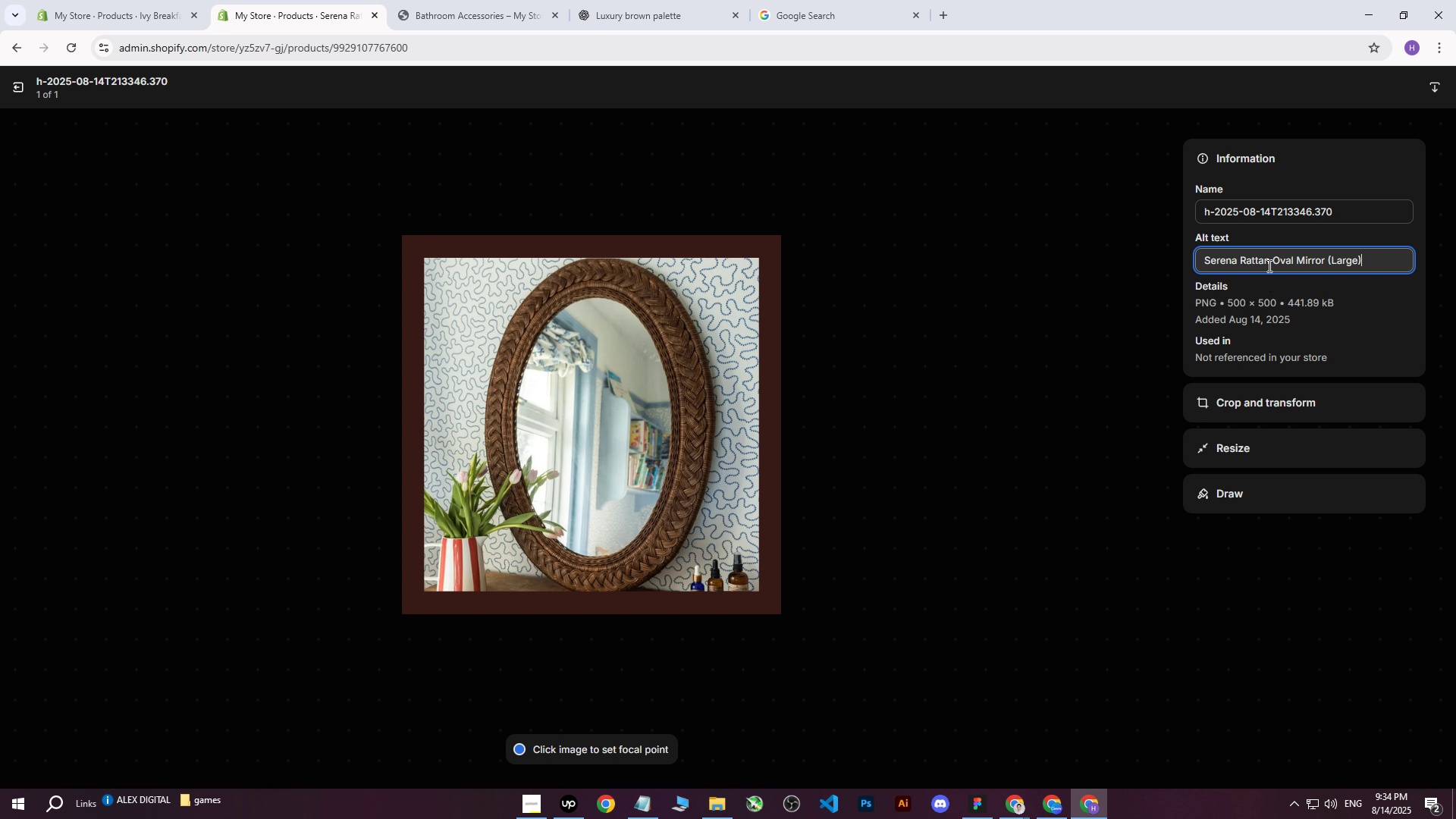 
key(Control+Space)
 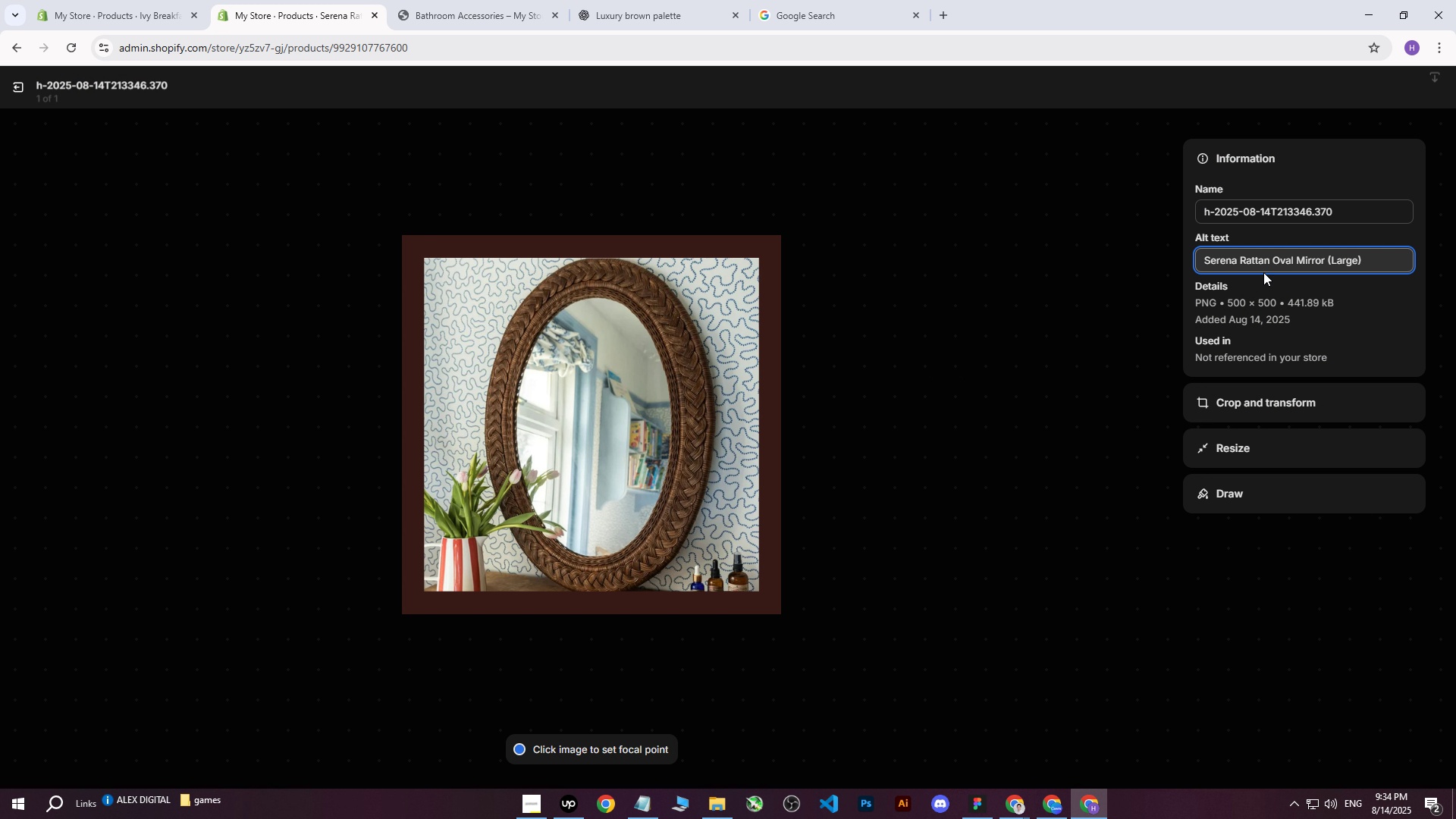 
type(with )
key(Backspace)
key(Backspace)
key(Backspace)
key(Backspace)
key(Backspace)
type( above the mini closet in)
key(Backspace)
key(Backspace)
 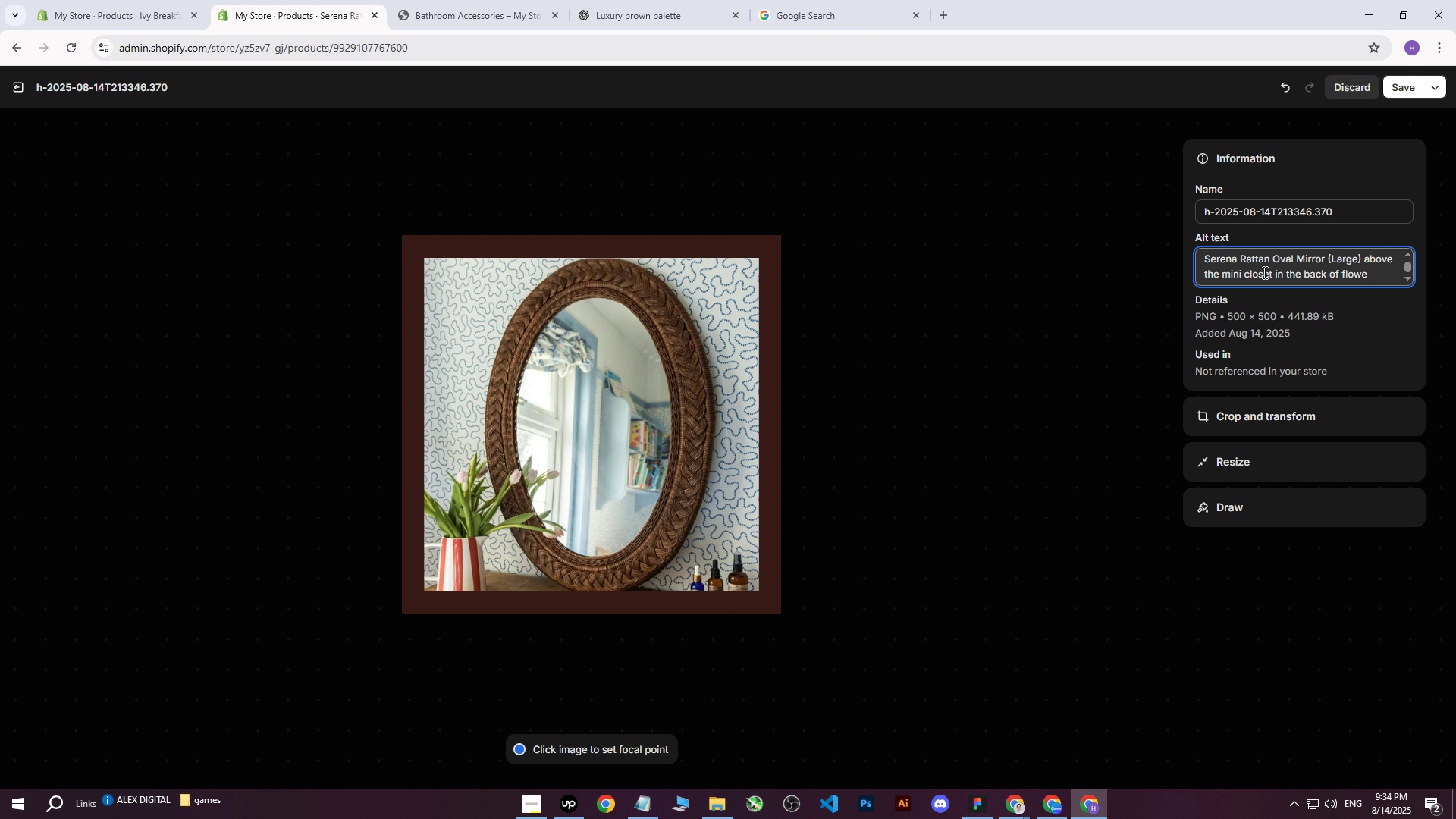 
type(in the back of flowers.)
 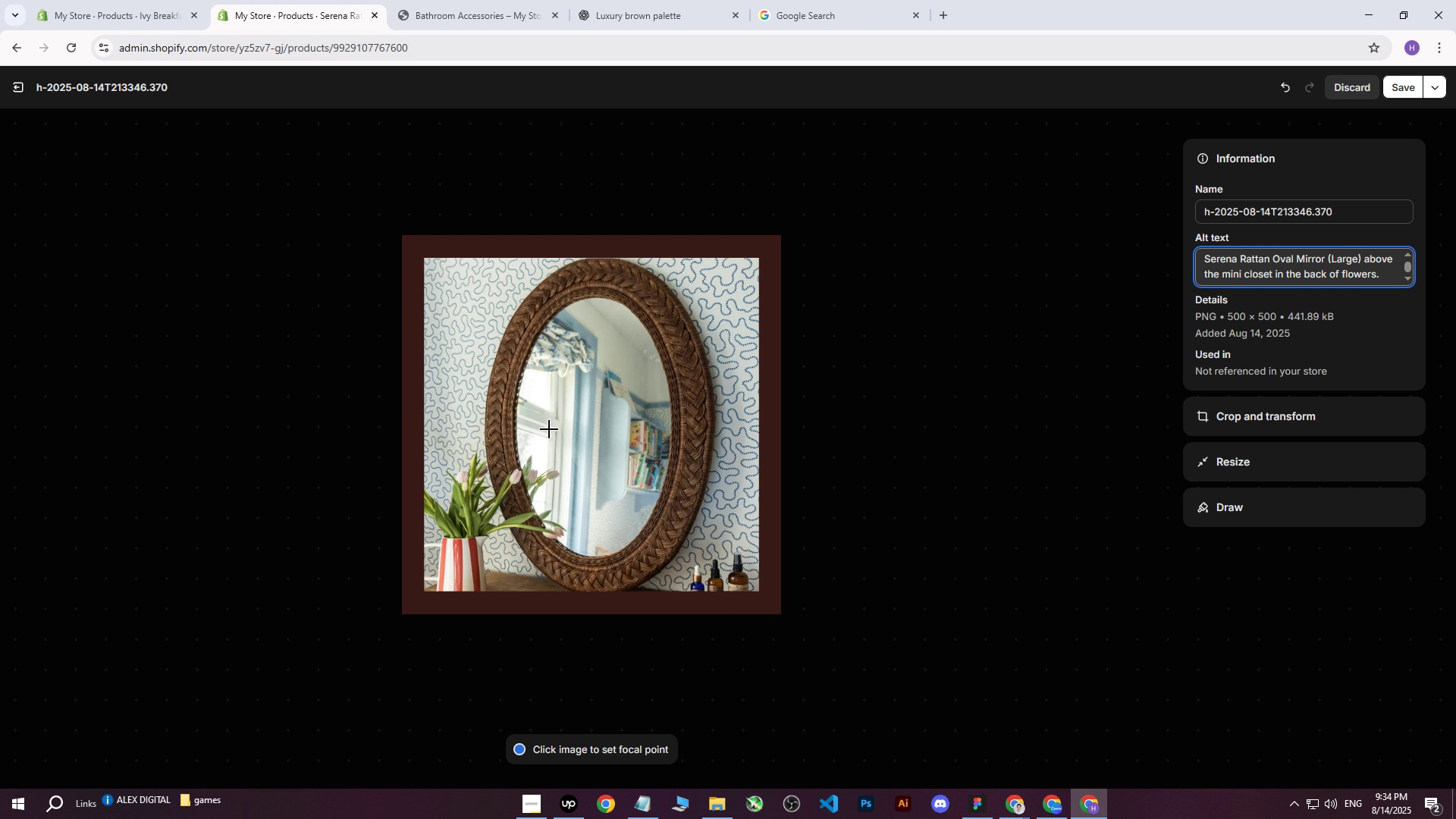 
left_click([599, 429])
 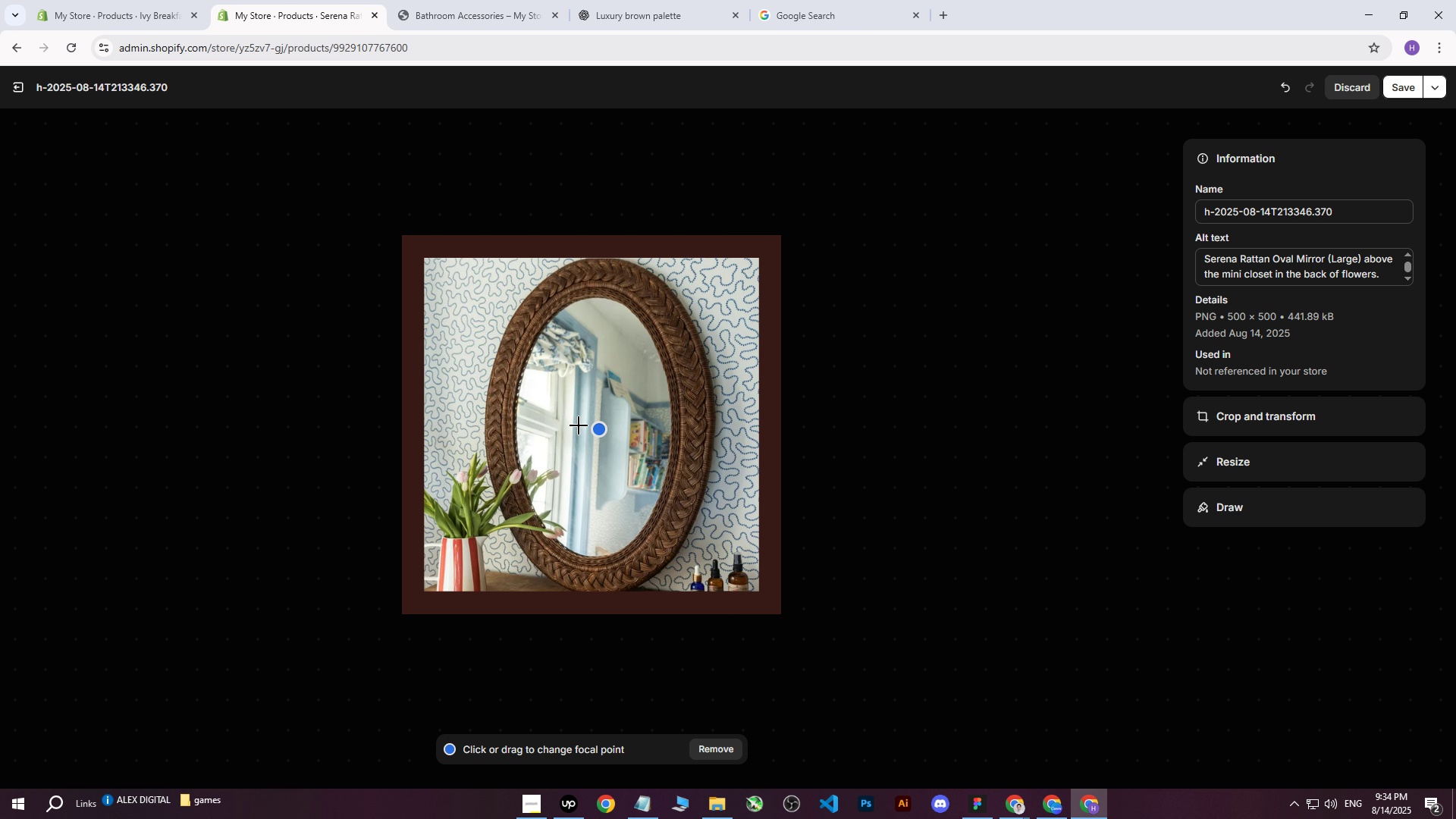 
left_click_drag(start_coordinate=[590, 426], to_coordinate=[591, 430])
 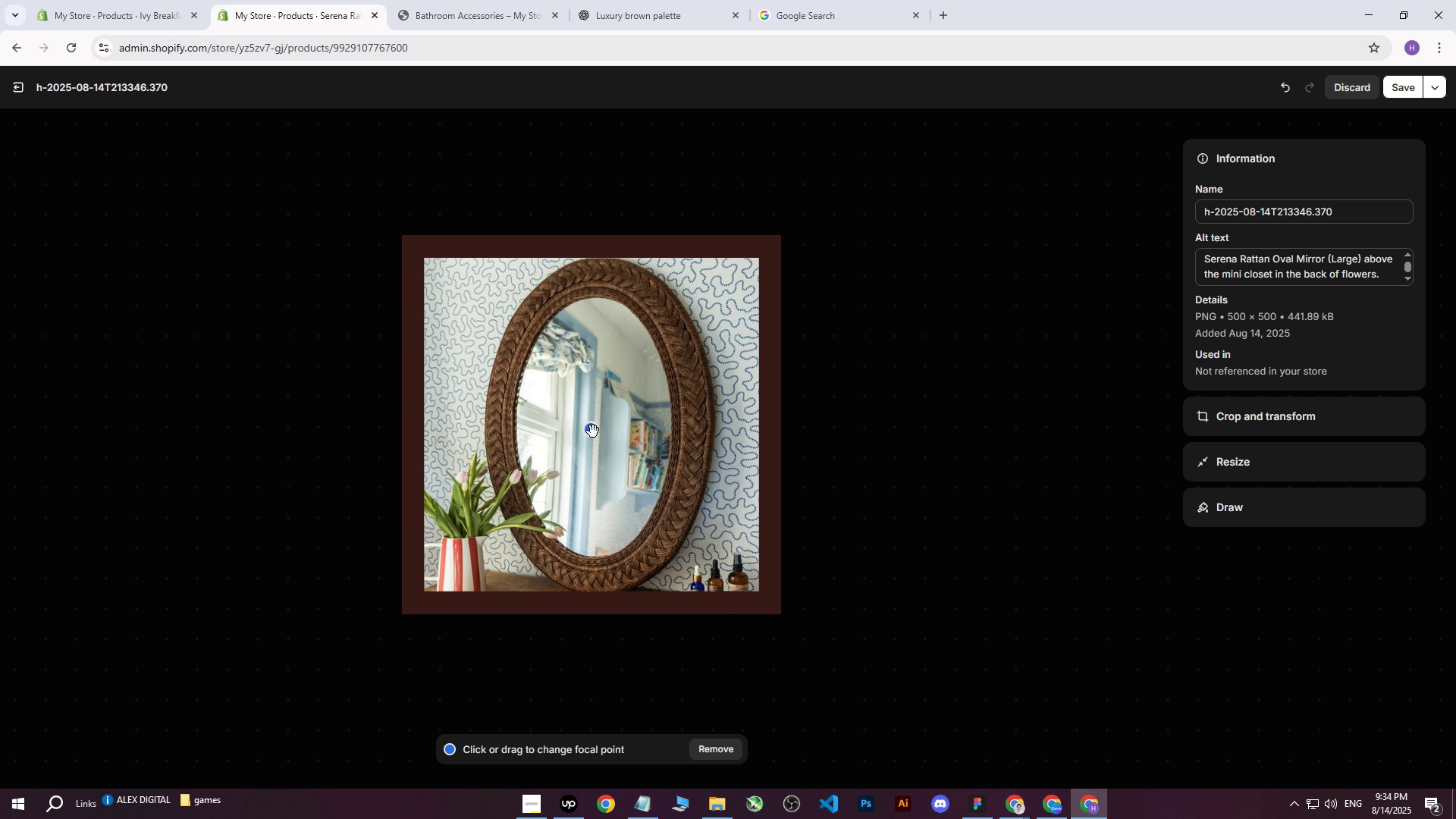 
triple_click([593, 431])
 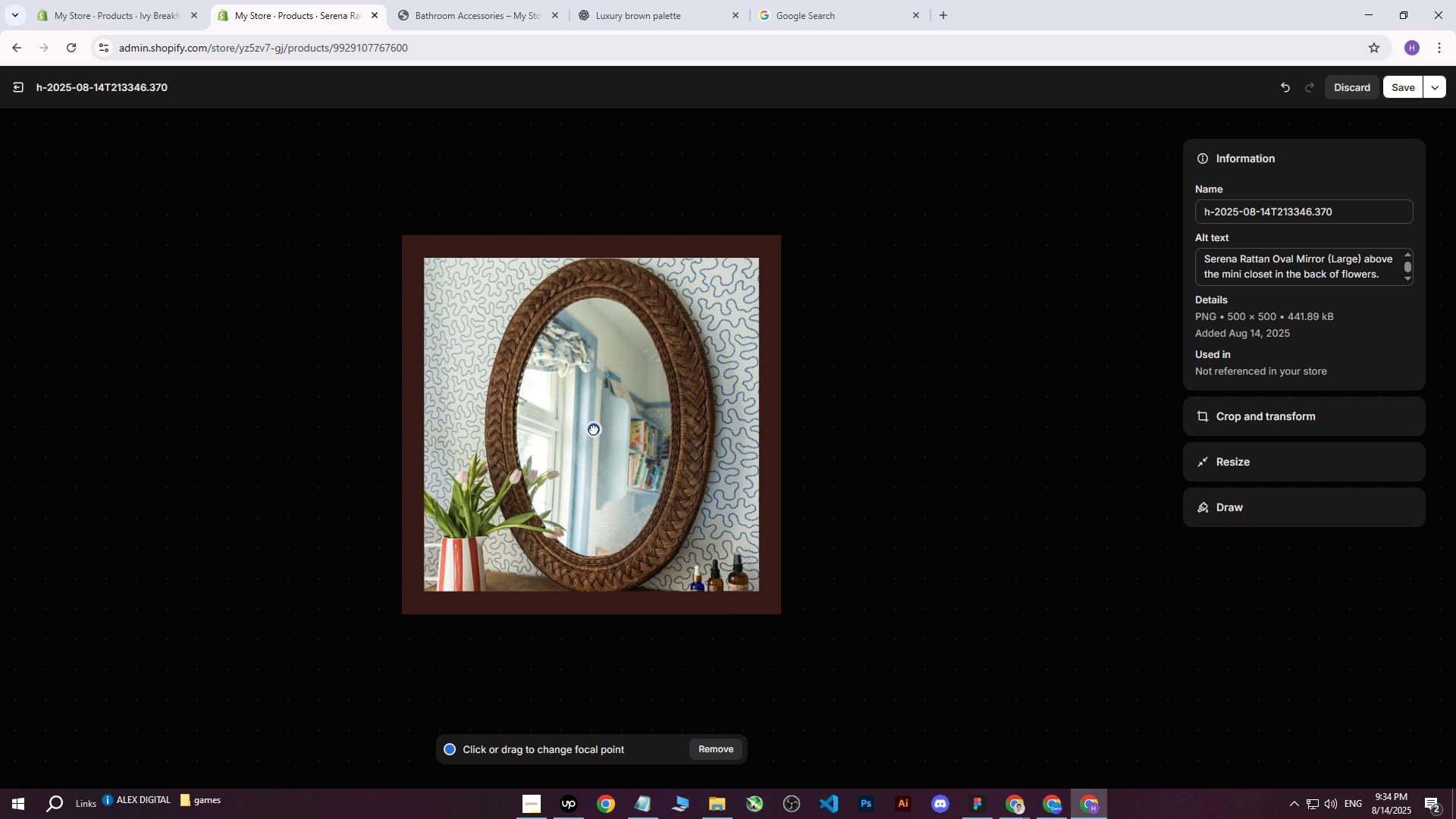 
triple_click([594, 429])
 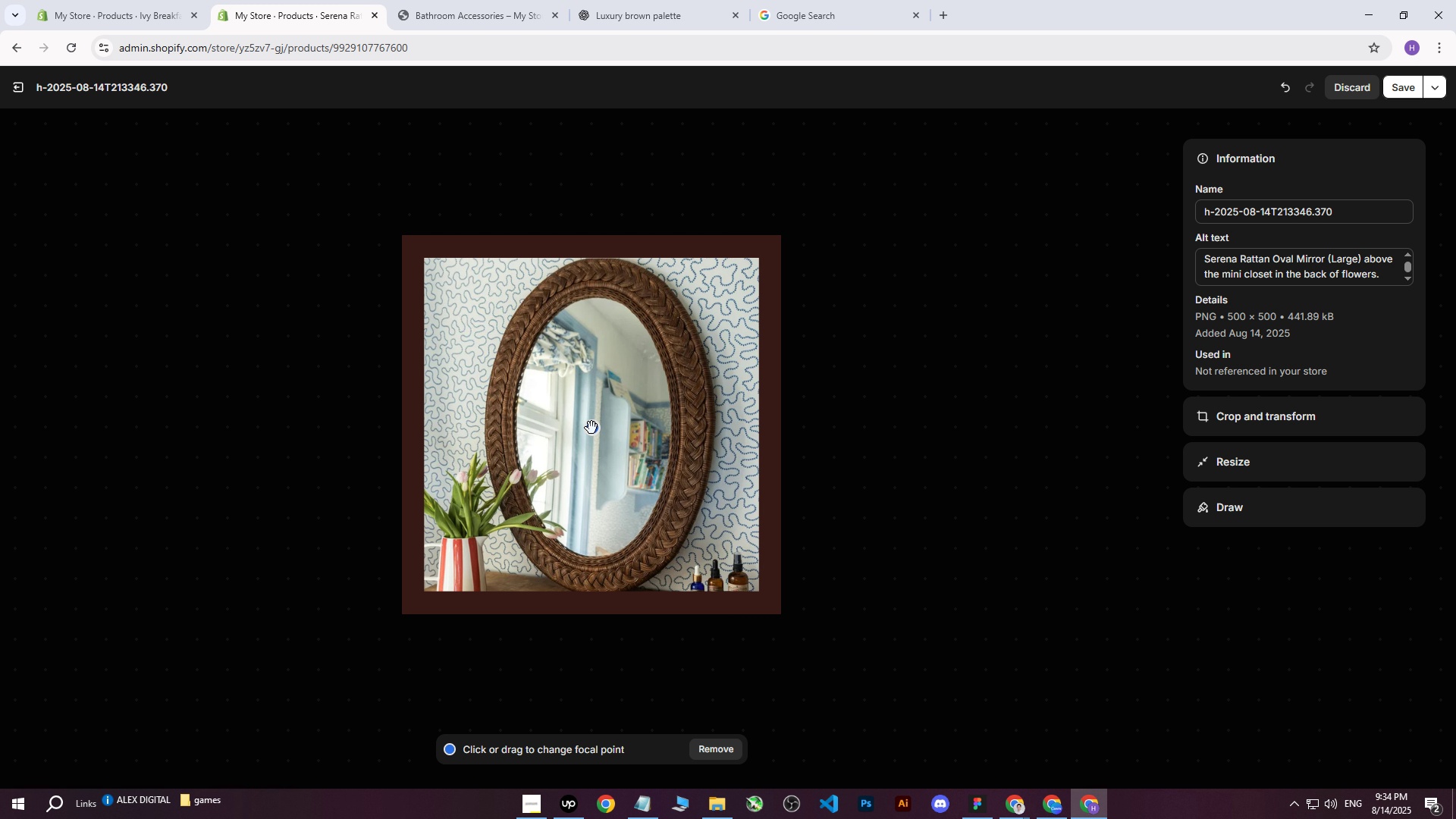 
triple_click([592, 428])
 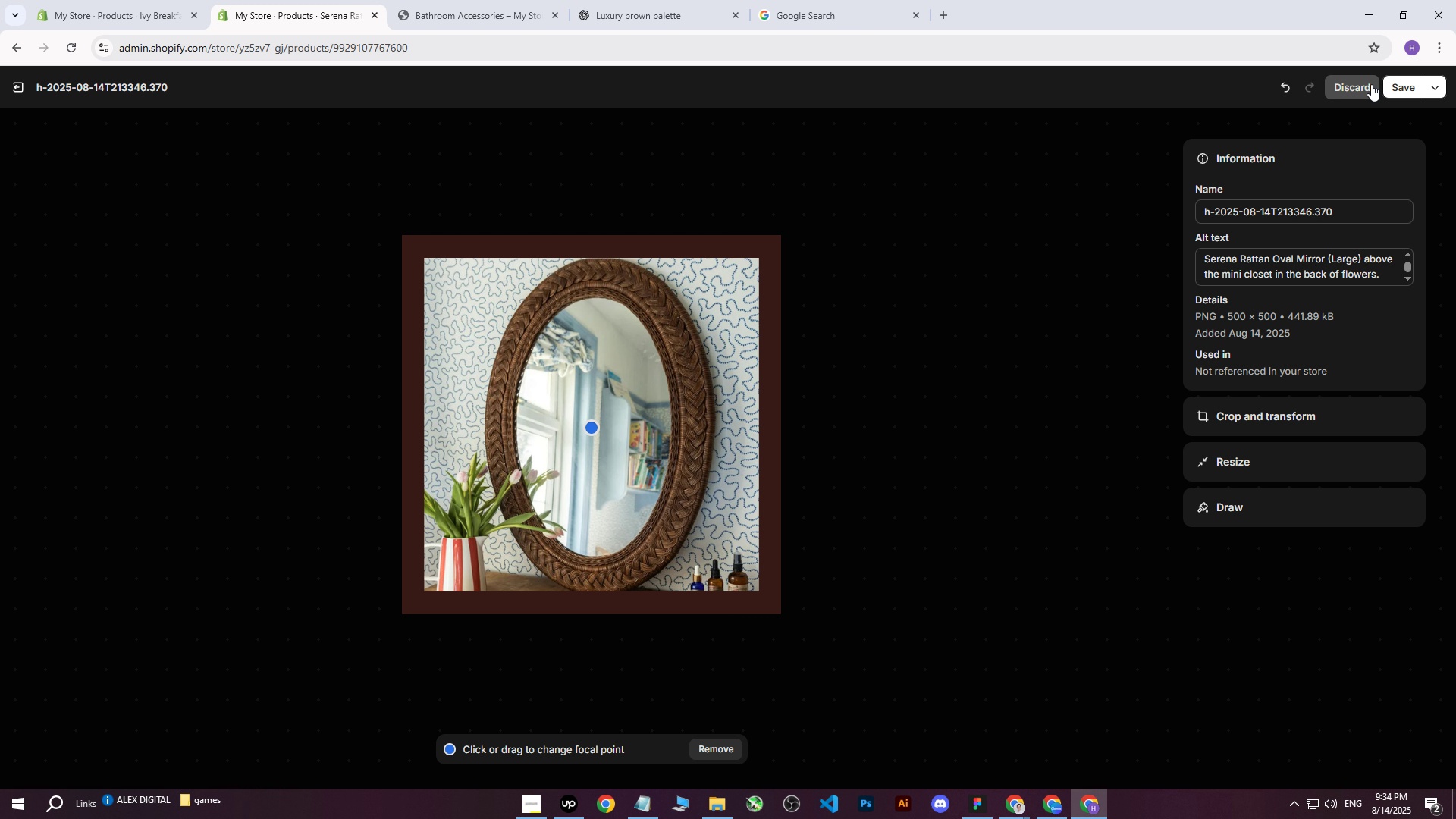 
left_click([1407, 77])
 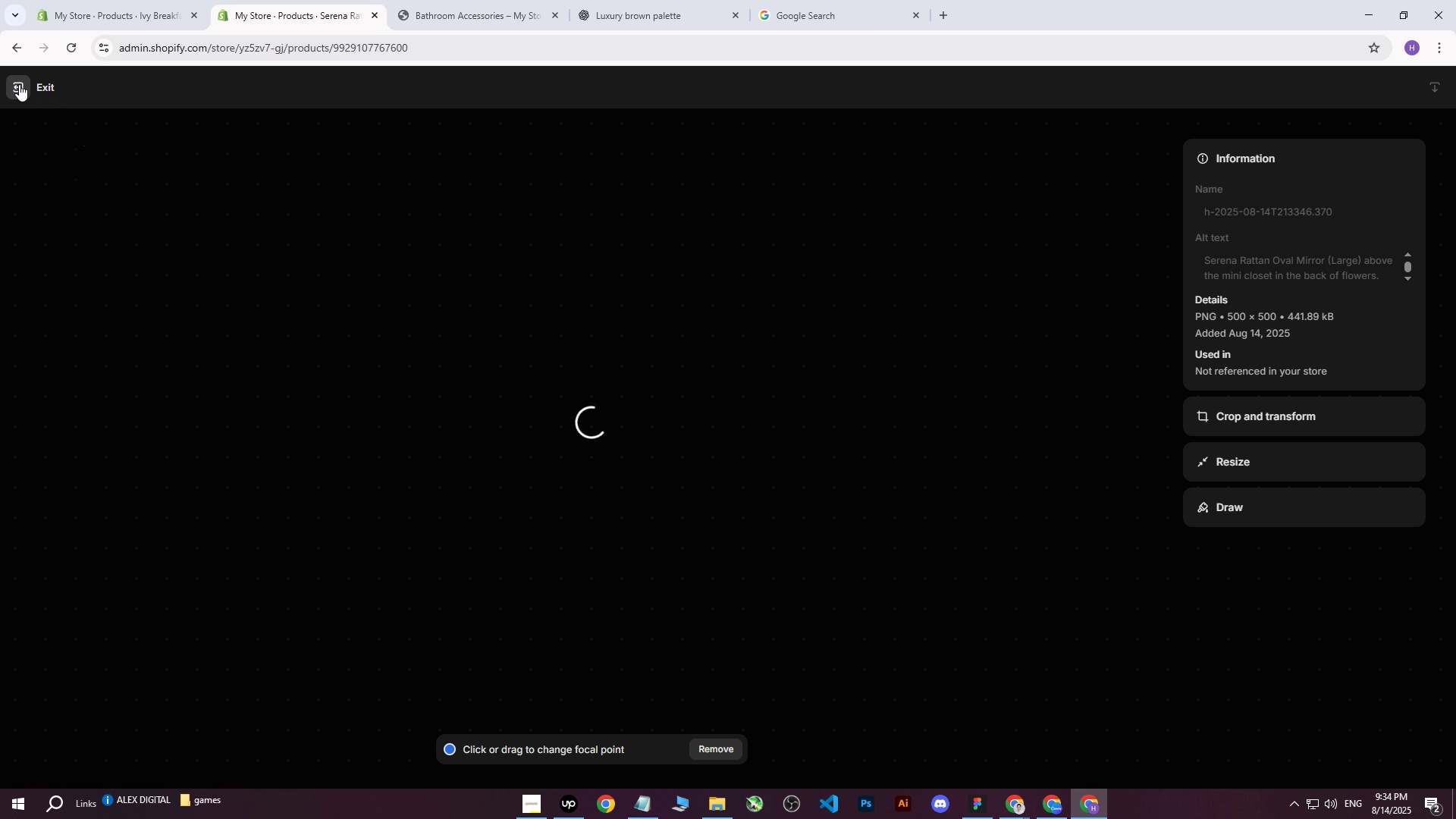 
left_click([19, 84])
 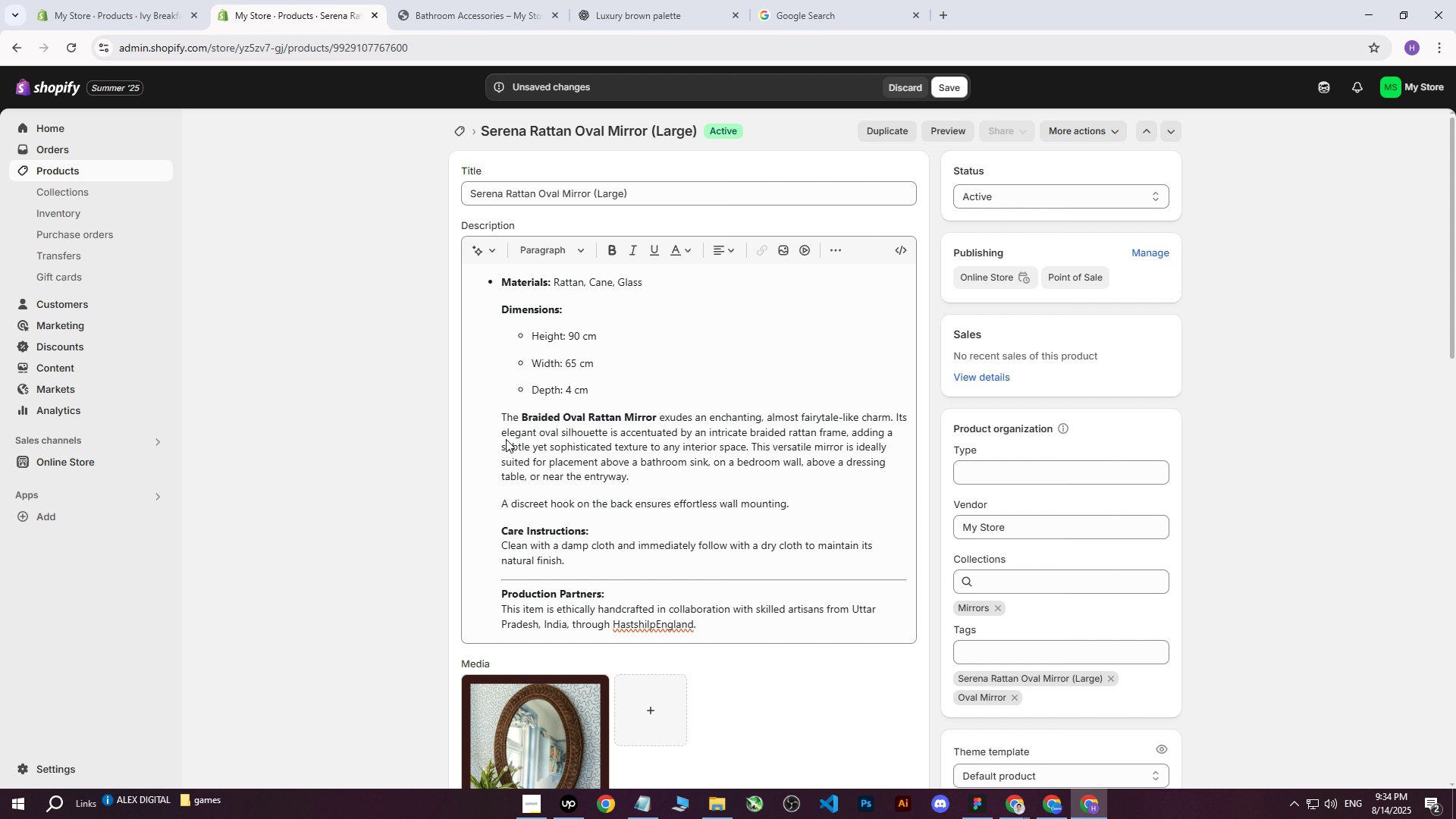 
scroll: coordinate [647, 522], scroll_direction: down, amount: 5.0
 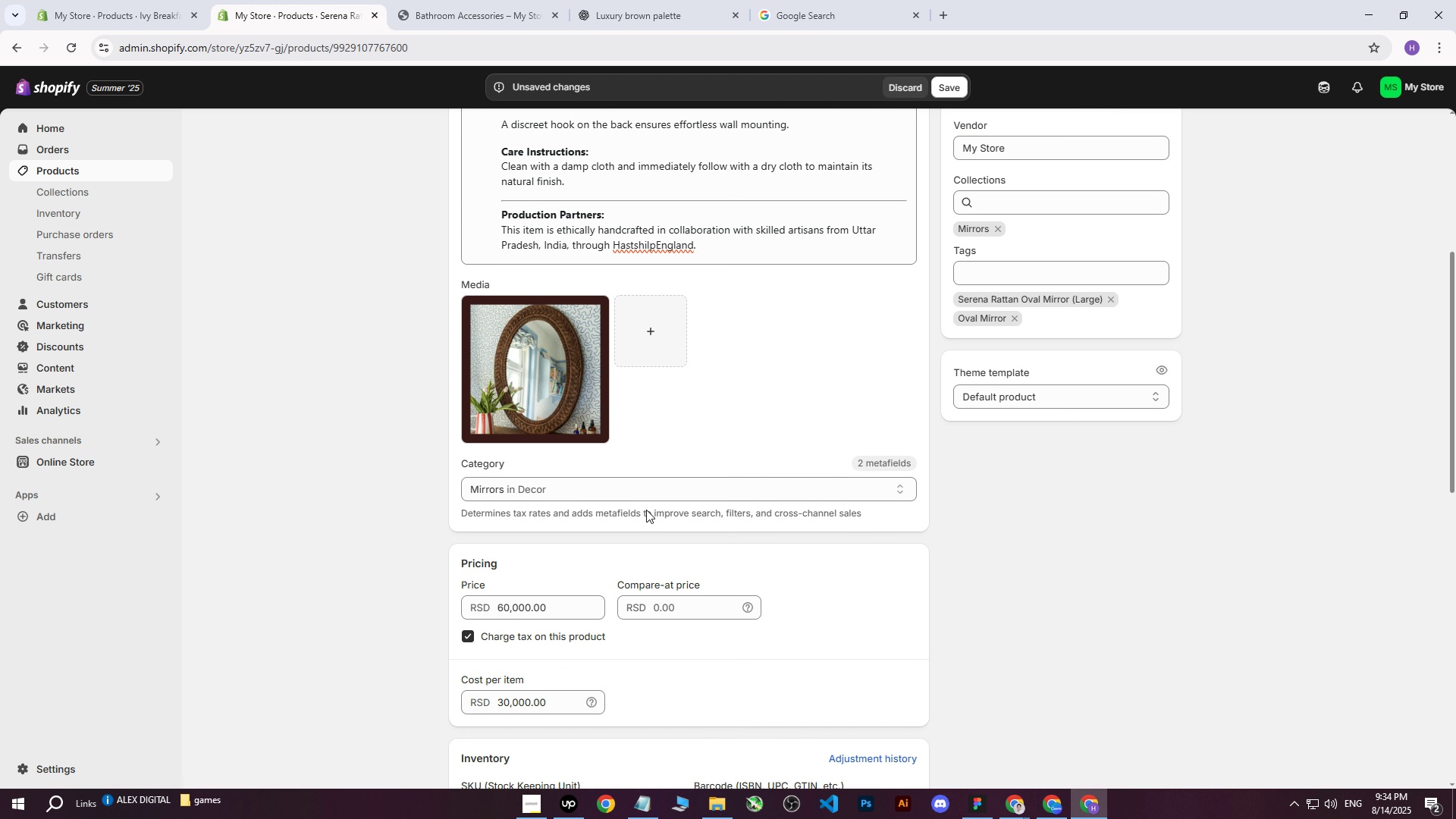 
scroll: coordinate [635, 395], scroll_direction: up, amount: 9.0
 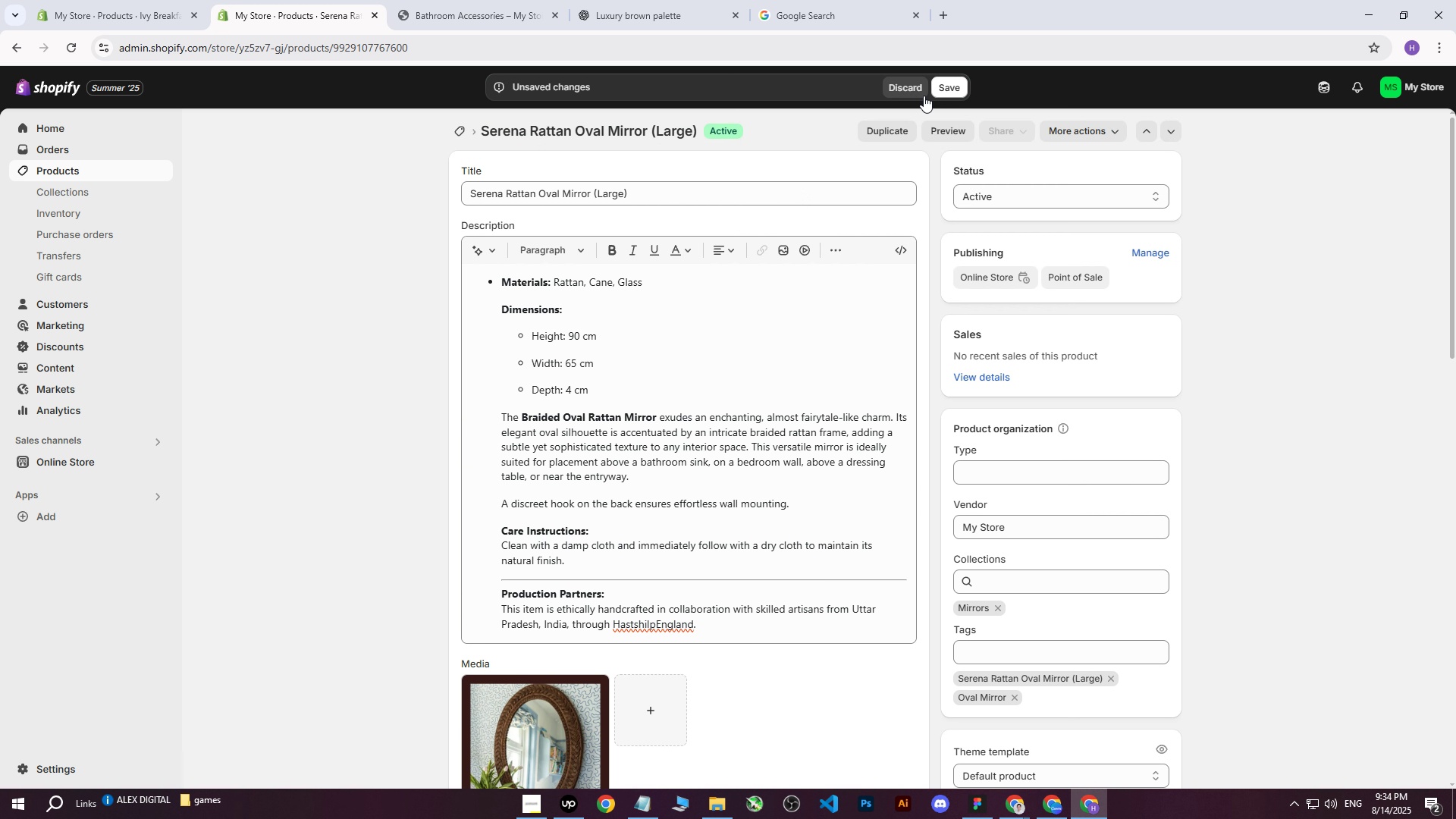 
left_click([958, 89])
 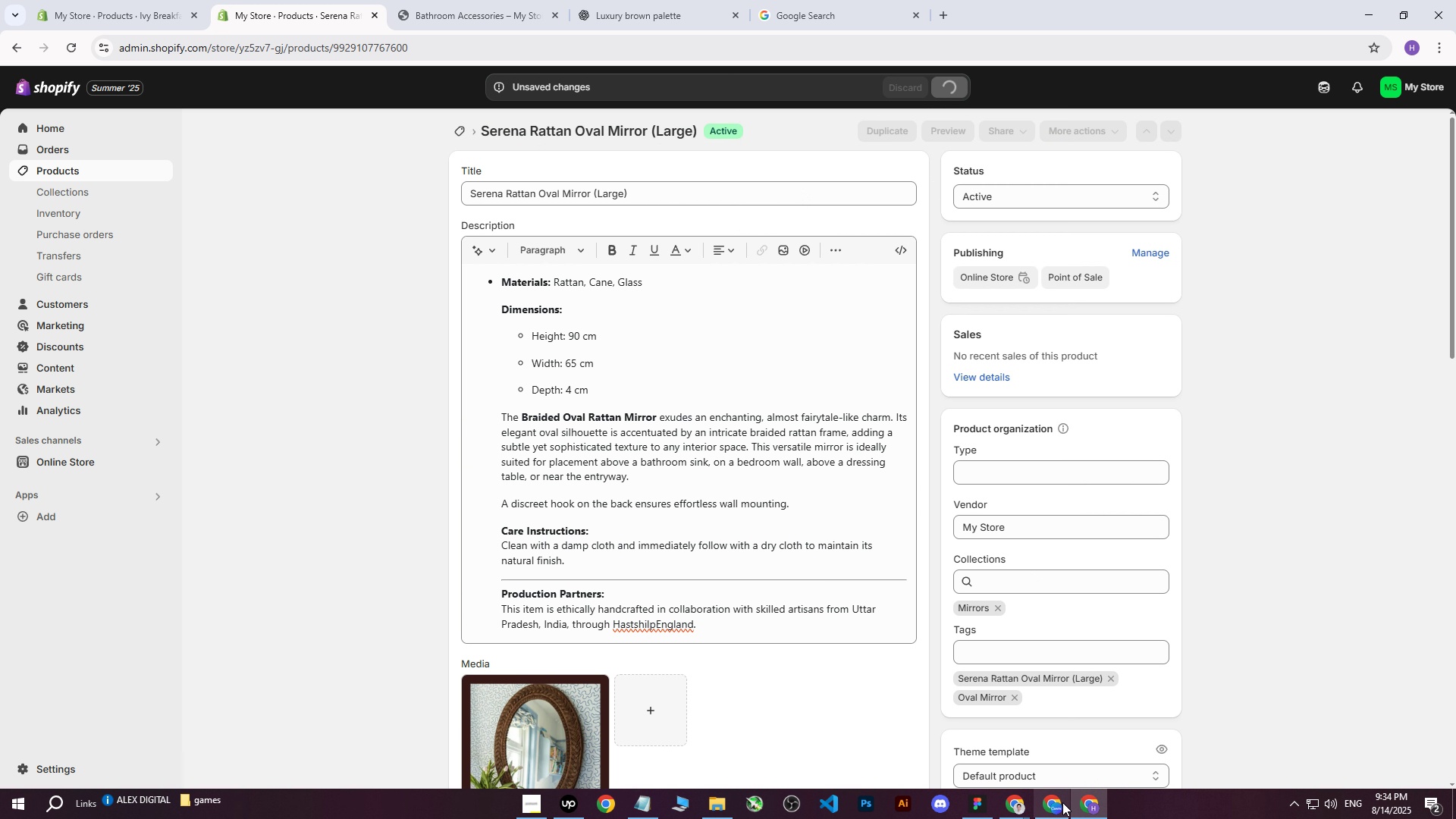 
left_click([1014, 808])
 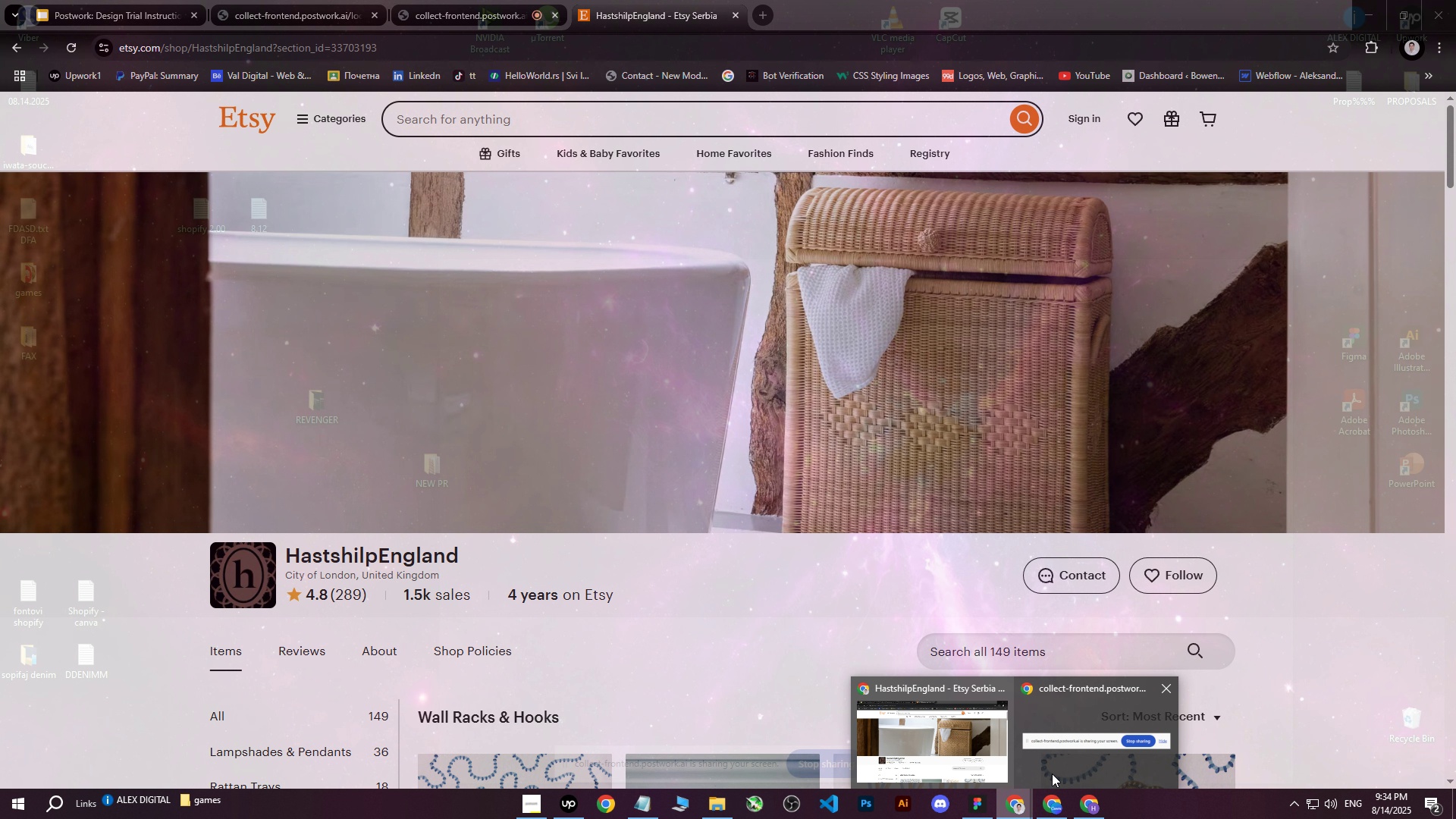 
left_click([1085, 803])
 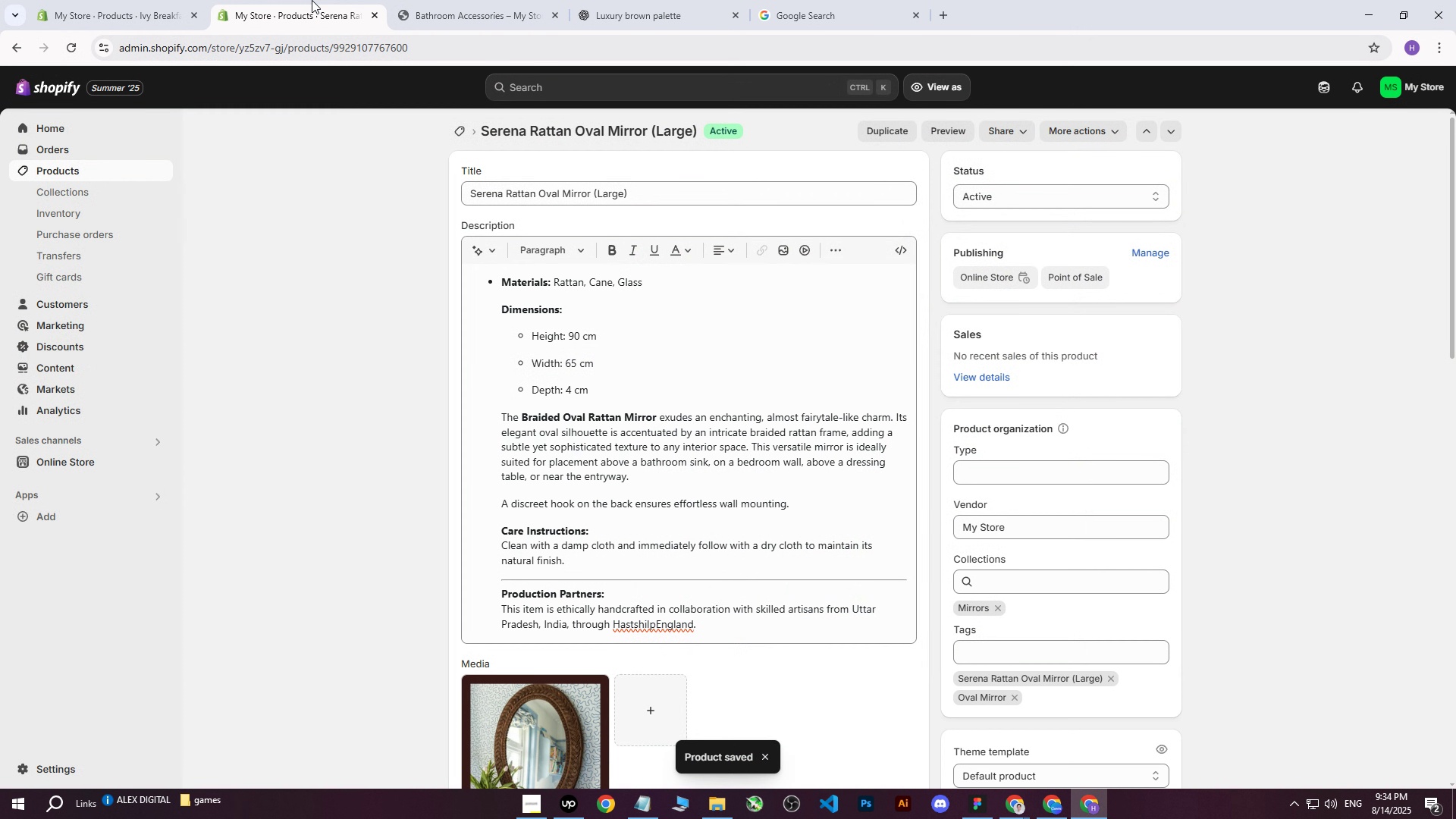 
left_click([1042, 818])
 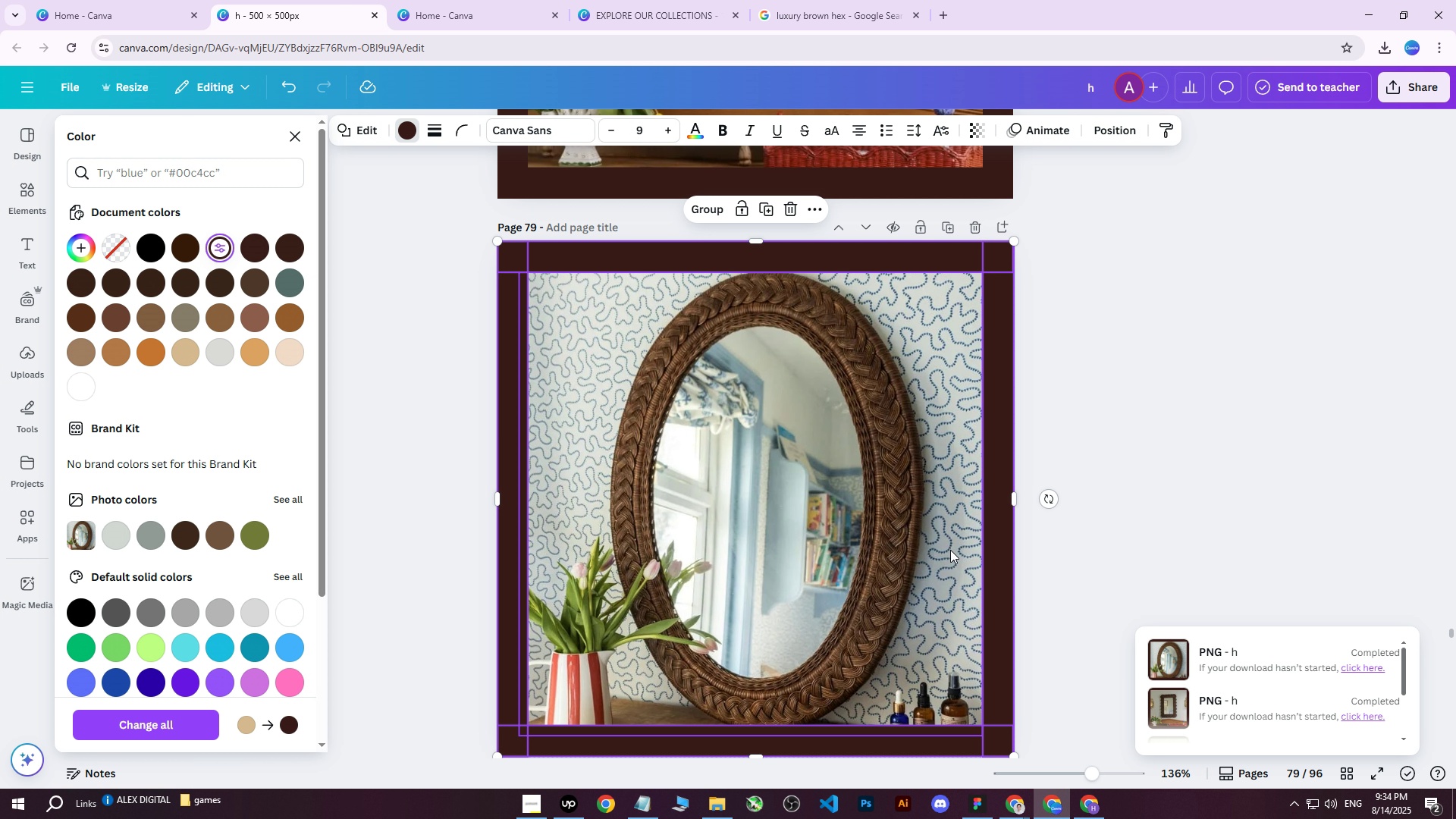 
scroll: coordinate [930, 522], scroll_direction: down, amount: 7.0
 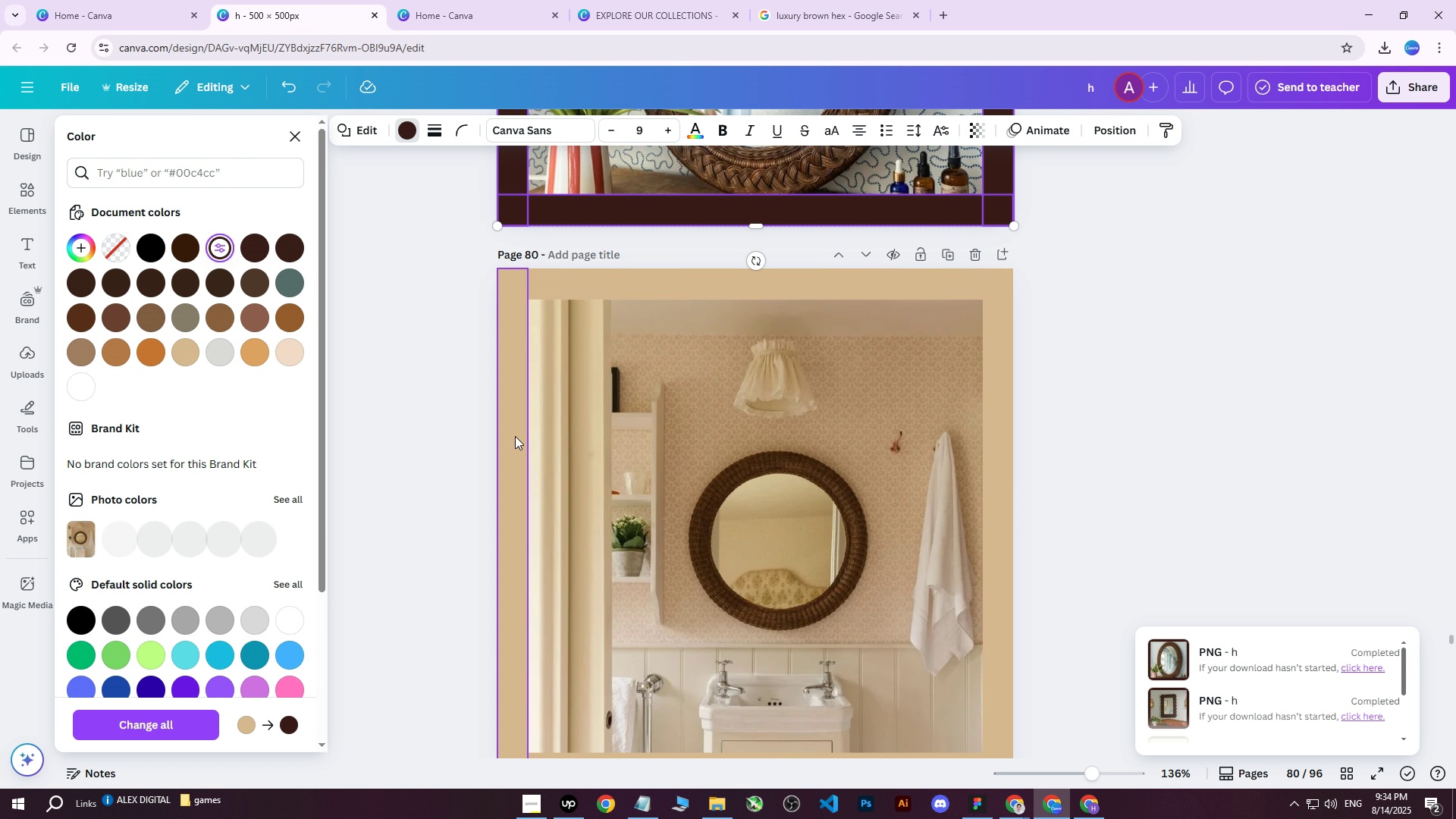 
left_click([508, 428])
 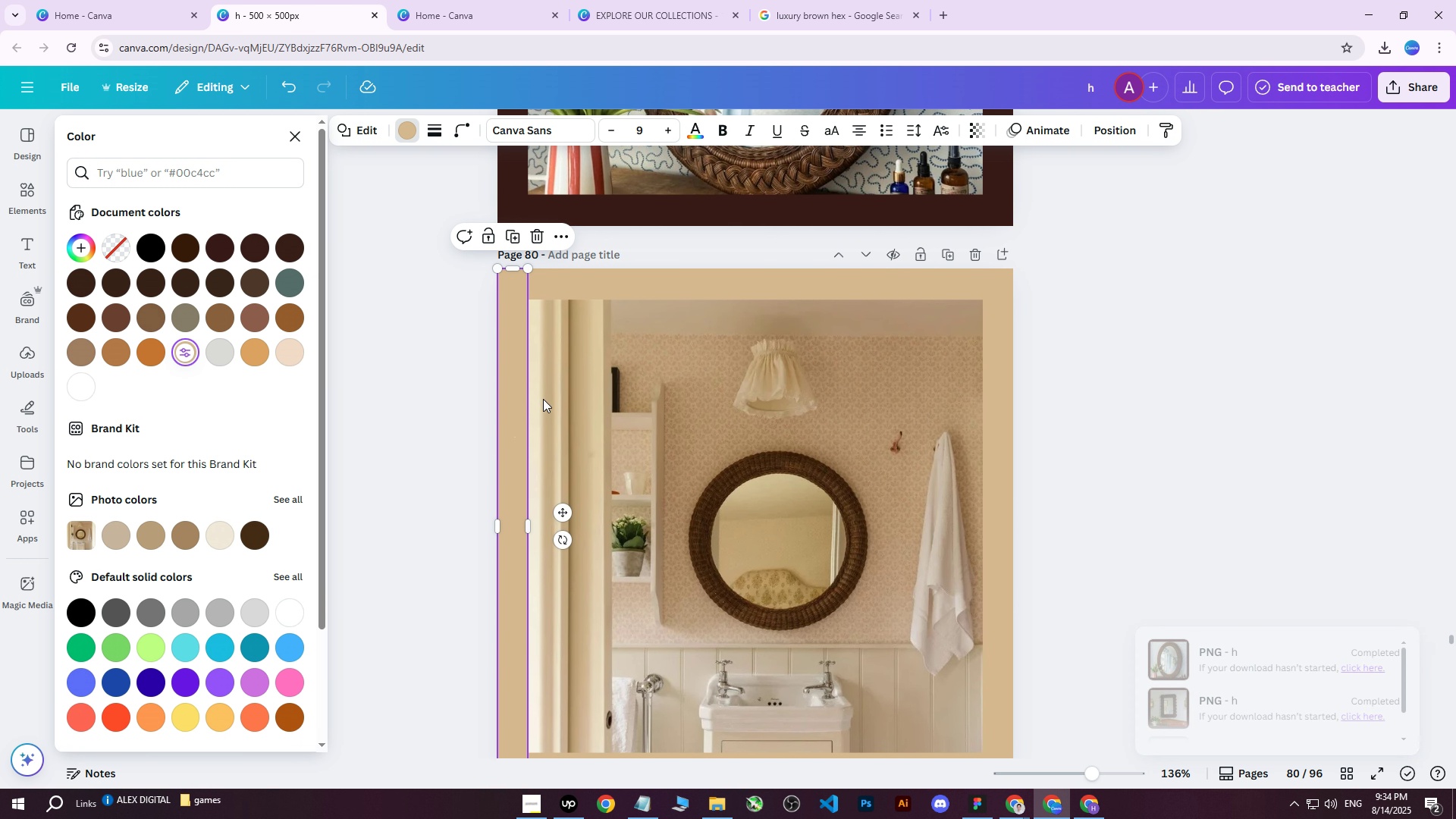 
hold_key(key=ShiftLeft, duration=1.12)
double_click([643, 281])
 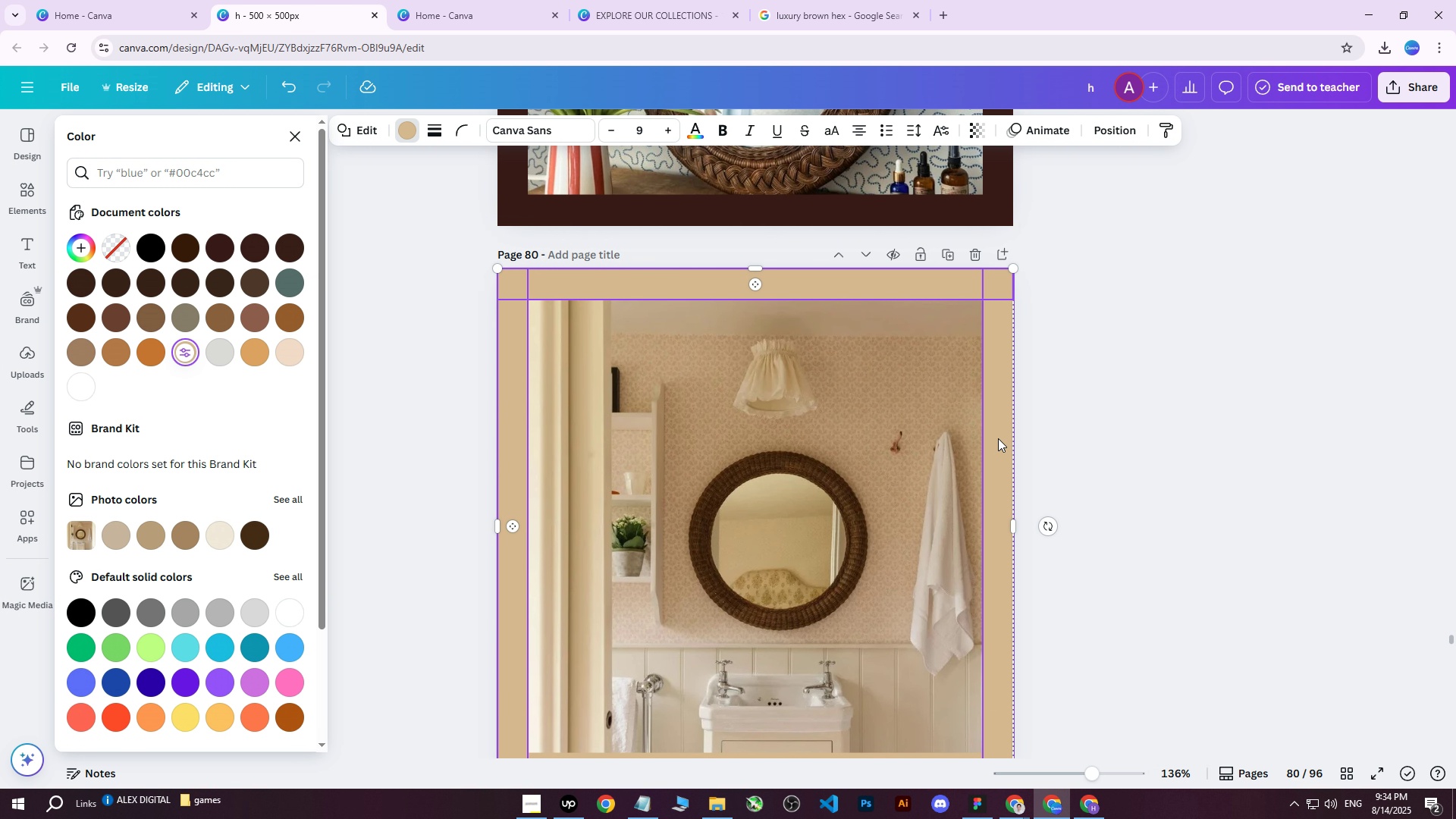 
left_click([998, 438])
 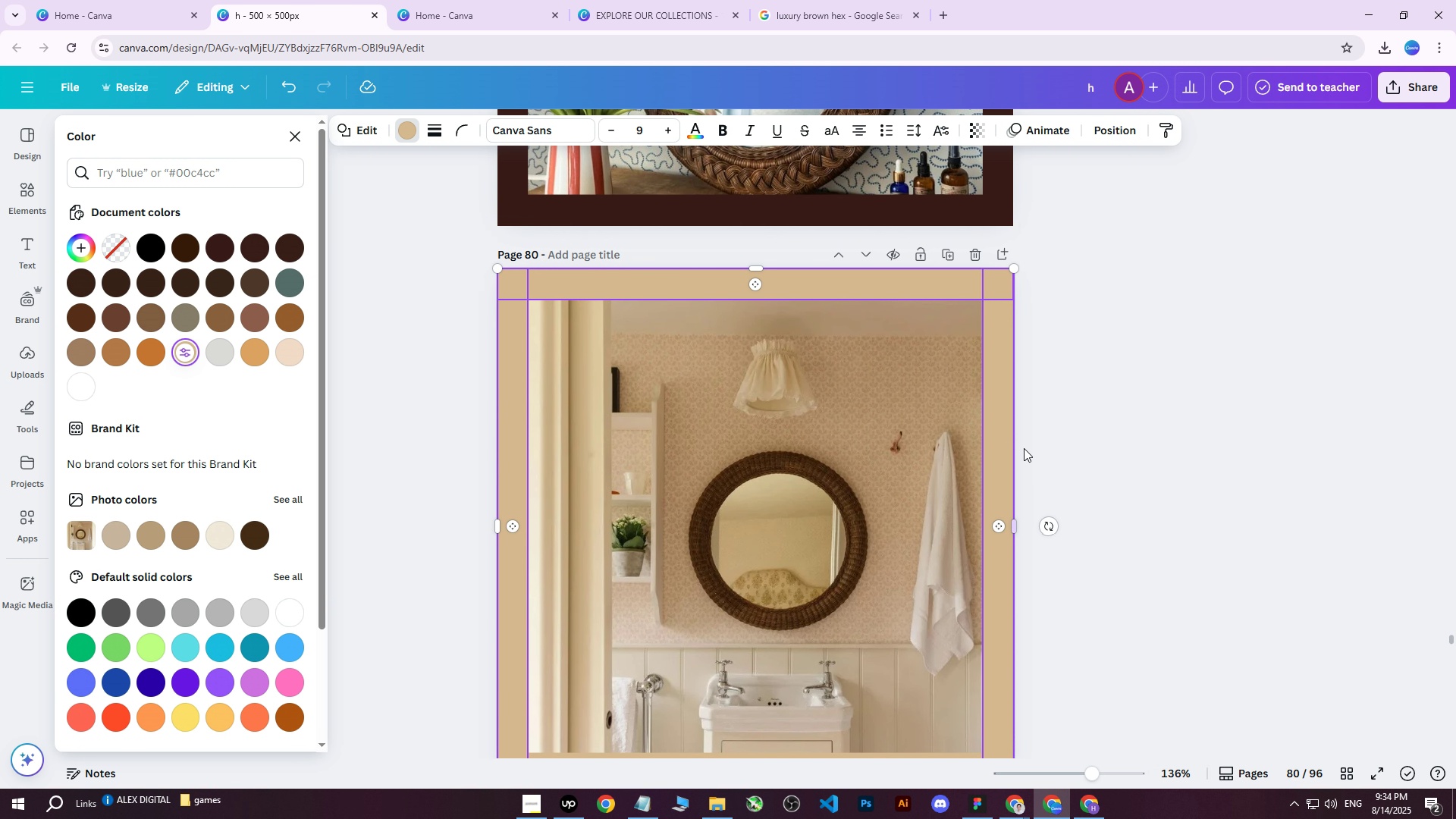 
scroll: coordinate [1030, 453], scroll_direction: down, amount: 3.0
 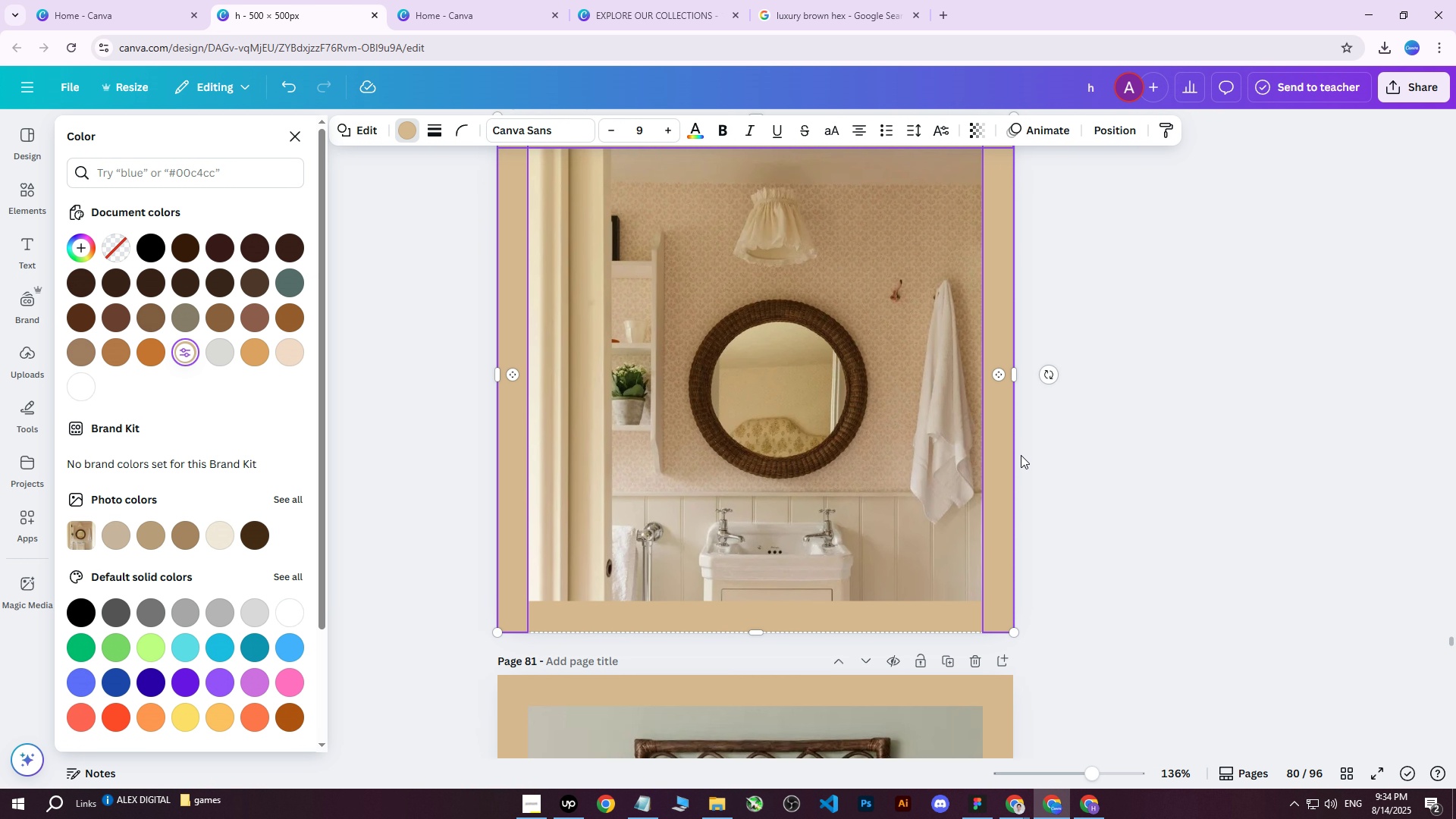 
hold_key(key=ShiftLeft, duration=0.66)
left_click([805, 535])
 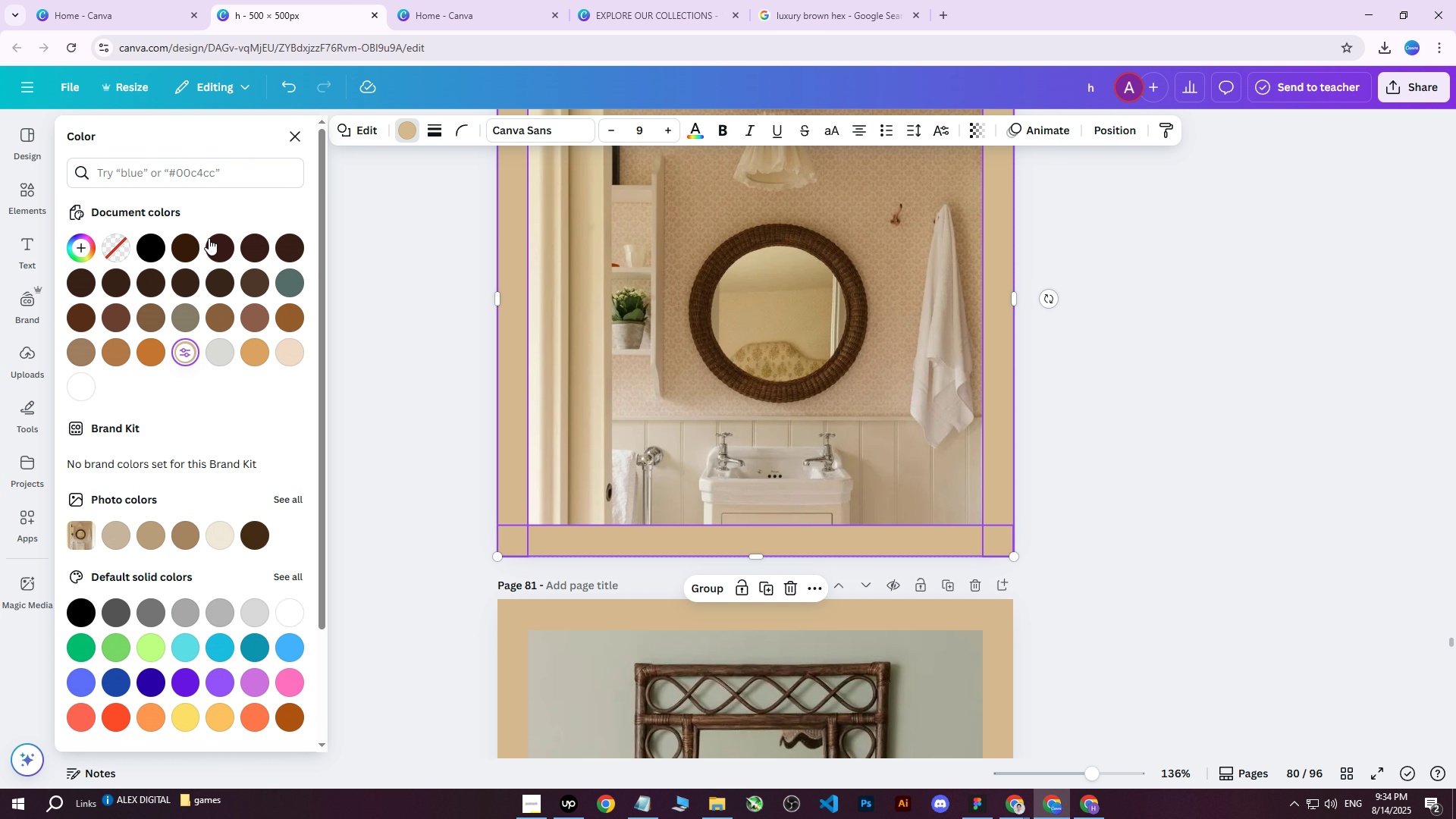 
left_click([218, 239])
 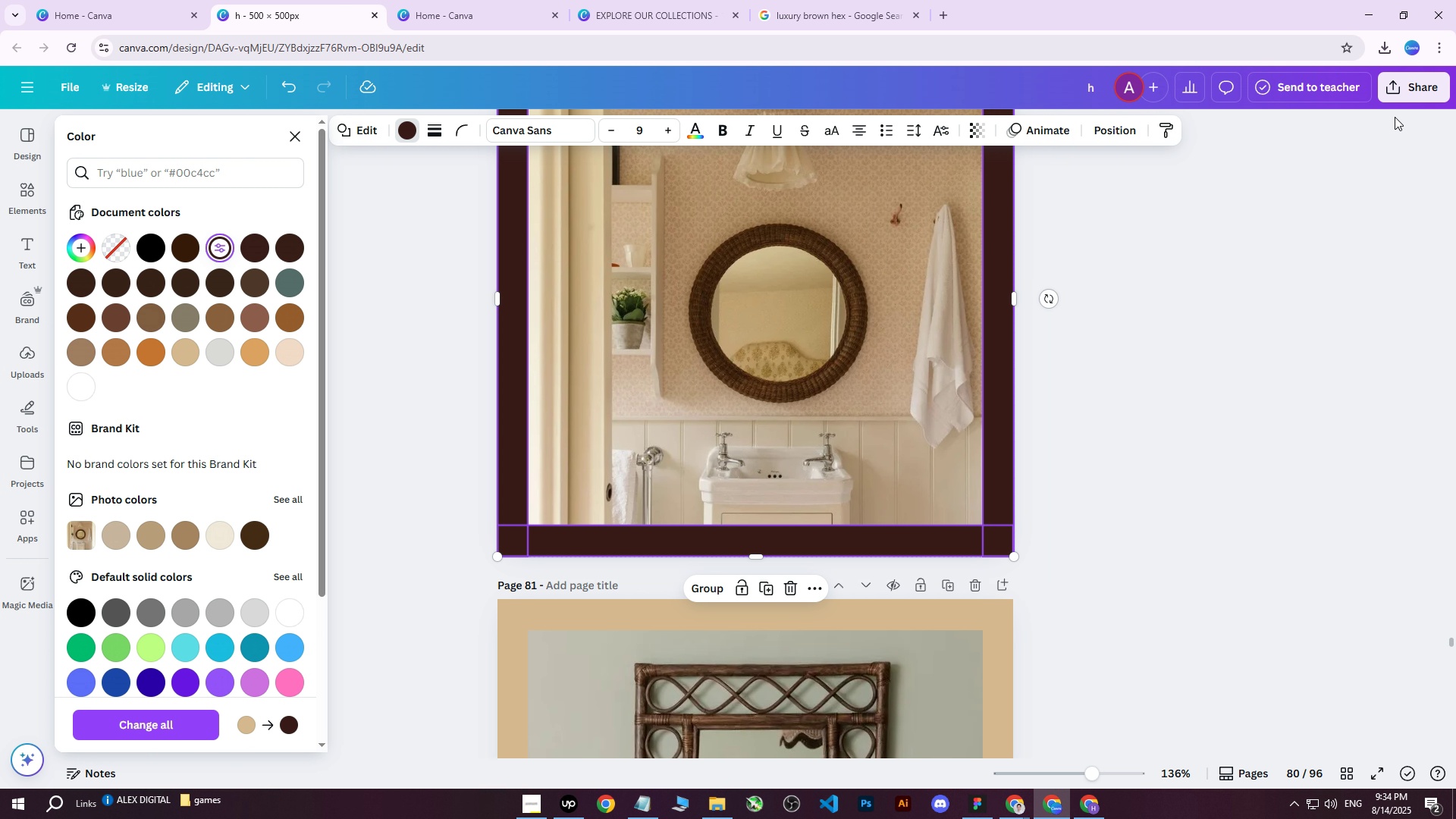 
left_click([1404, 96])
 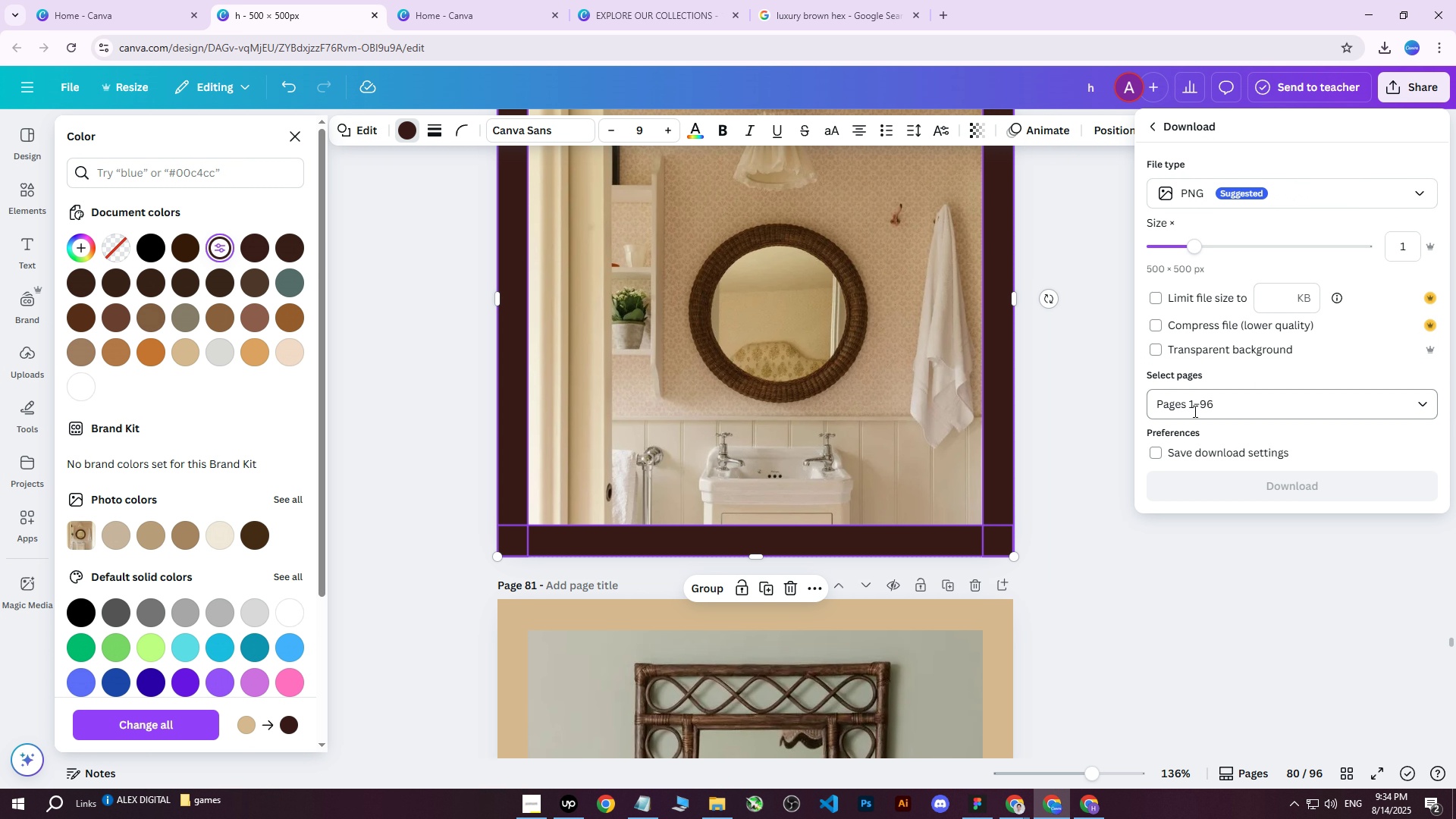 
double_click([1214, 395])
 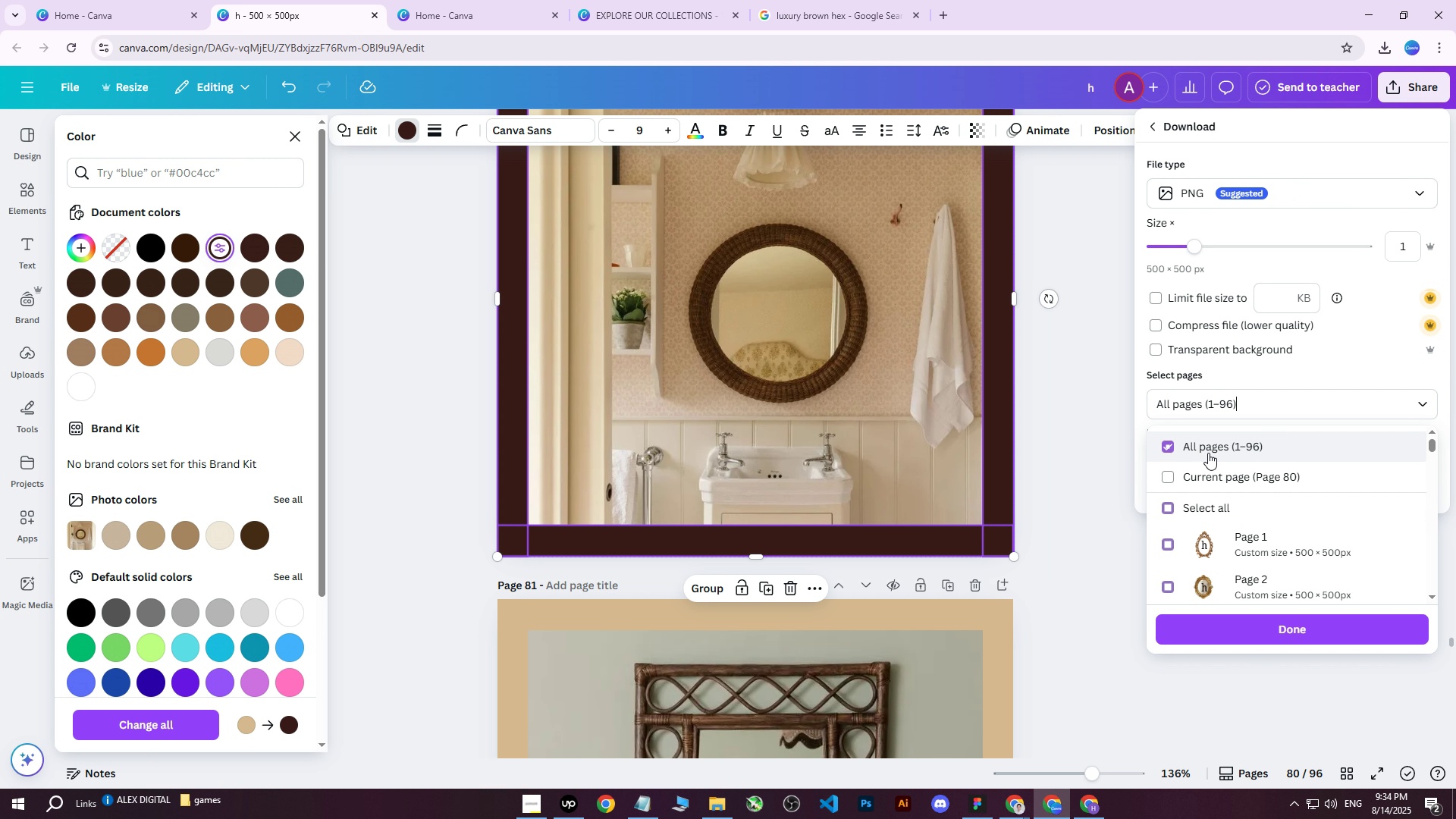 
triple_click([1210, 469])
 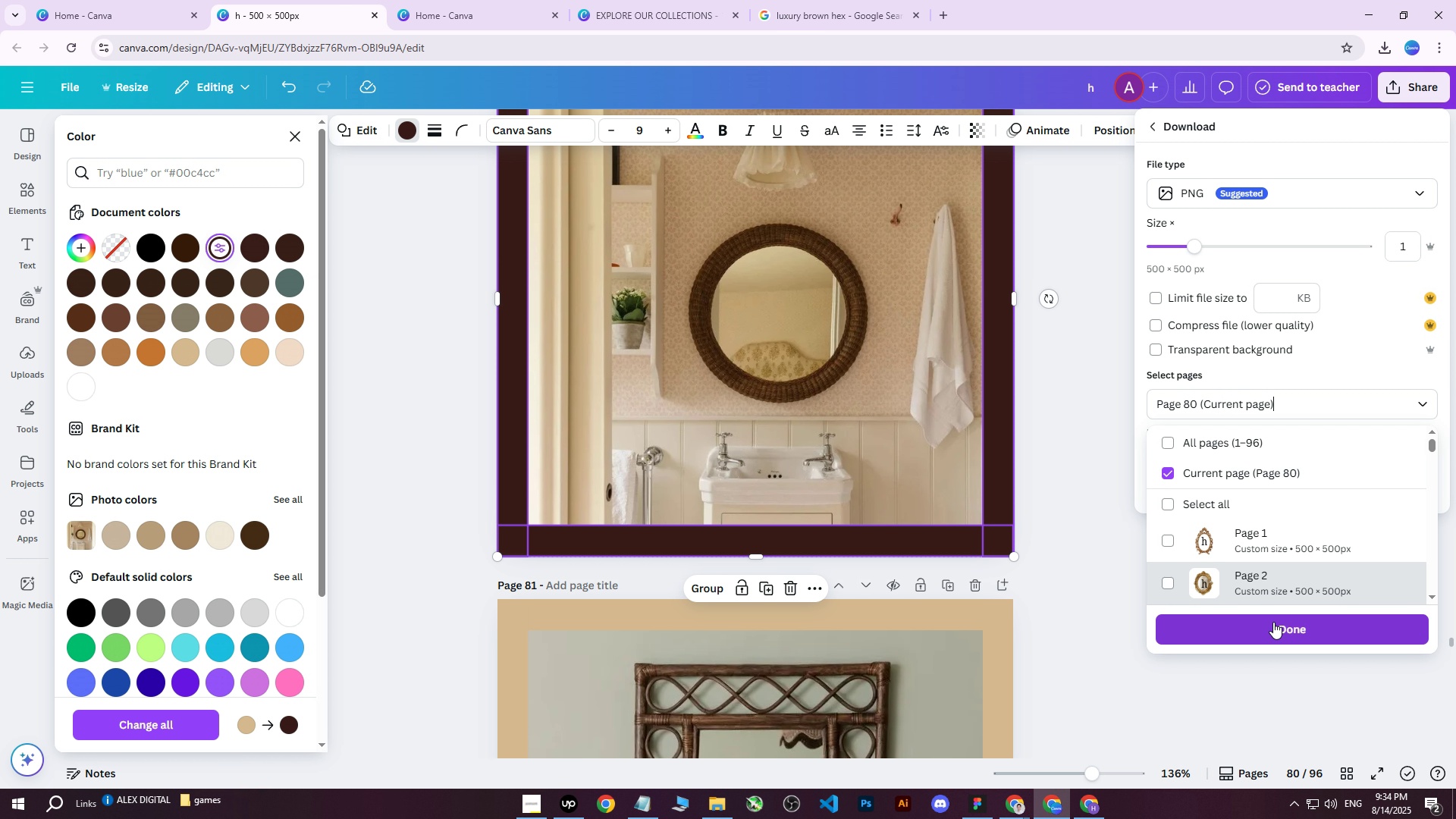 
triple_click([1272, 623])
 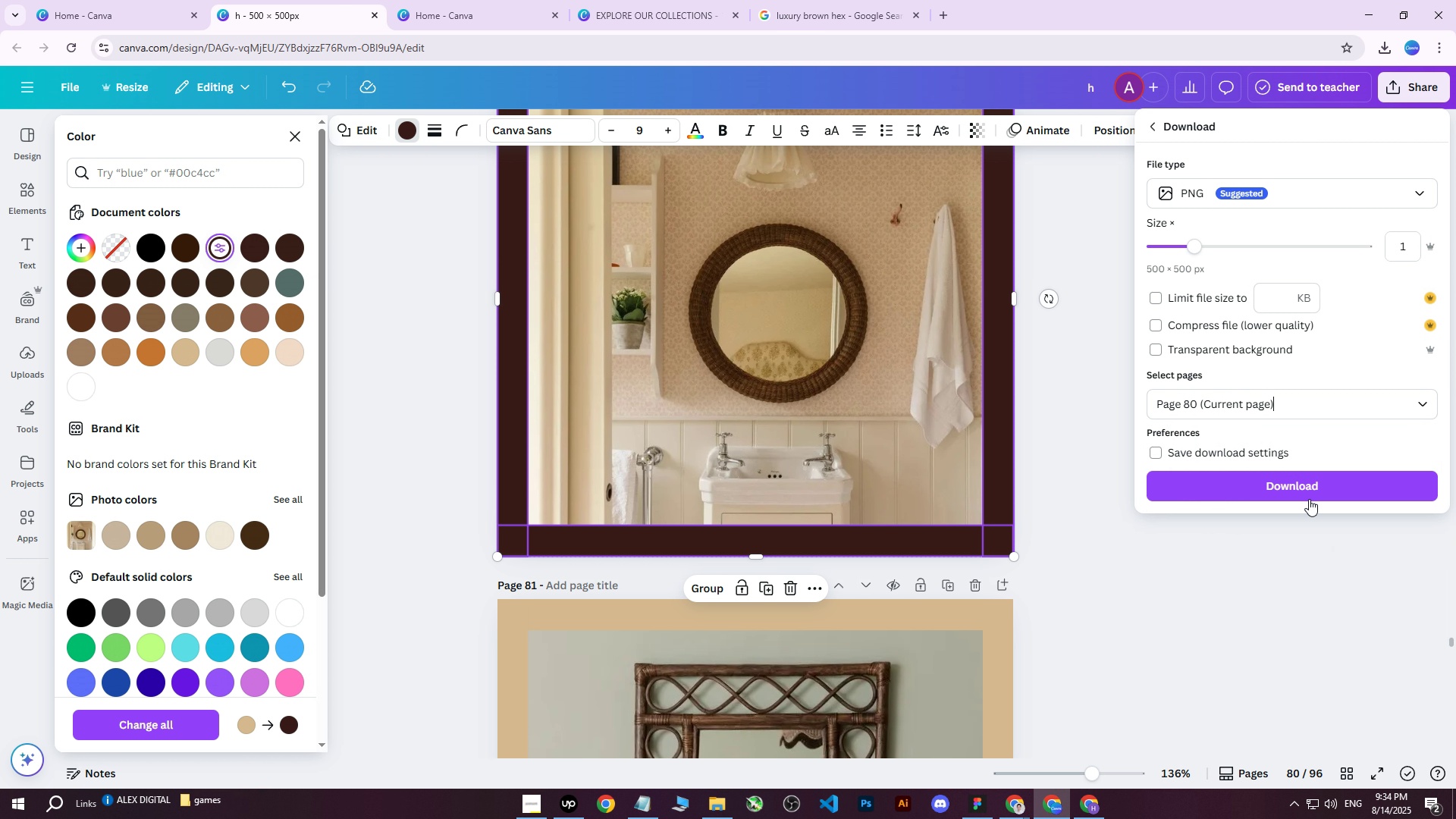 
triple_click([1309, 475])
 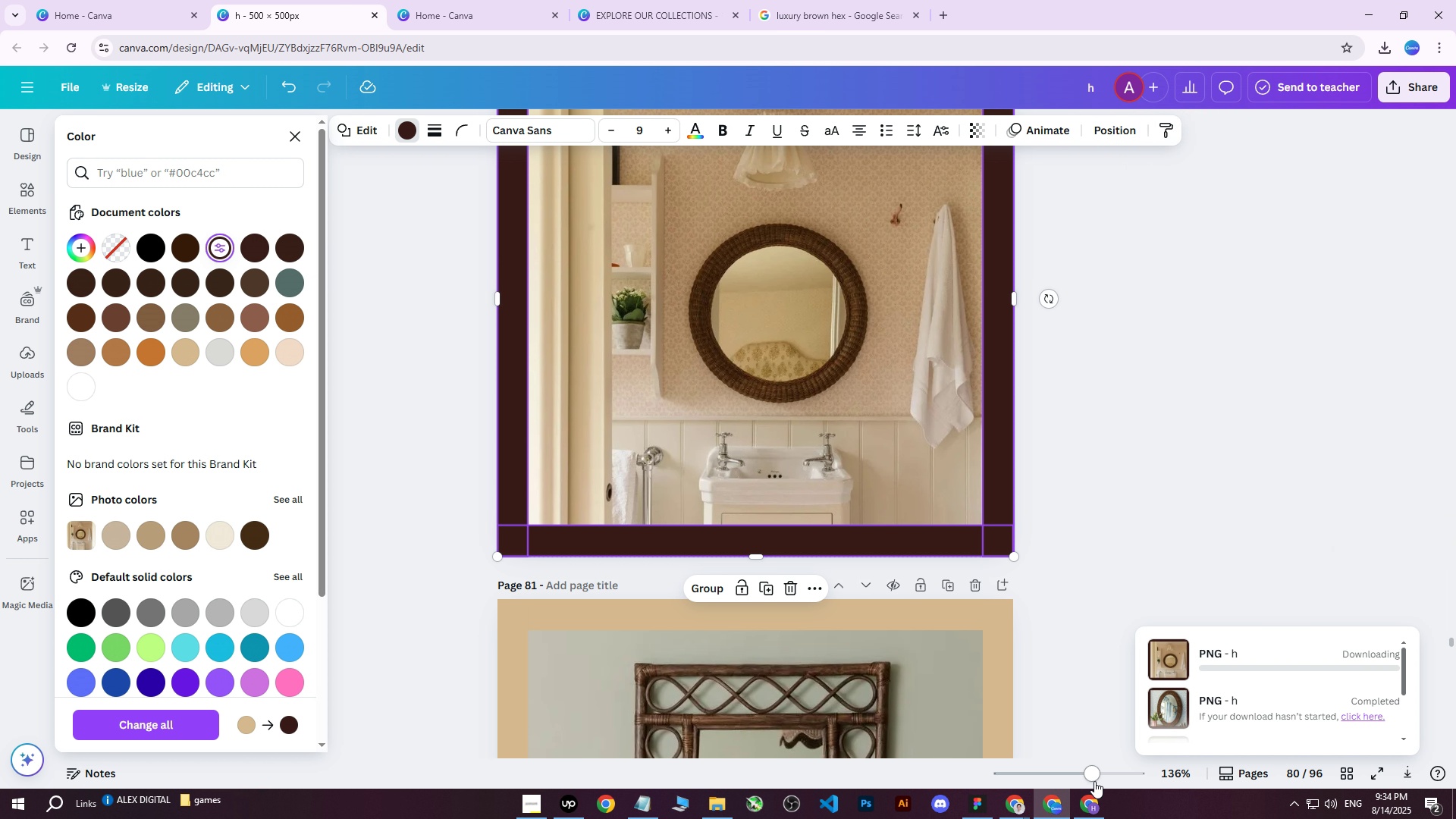 
left_click([1092, 806])
 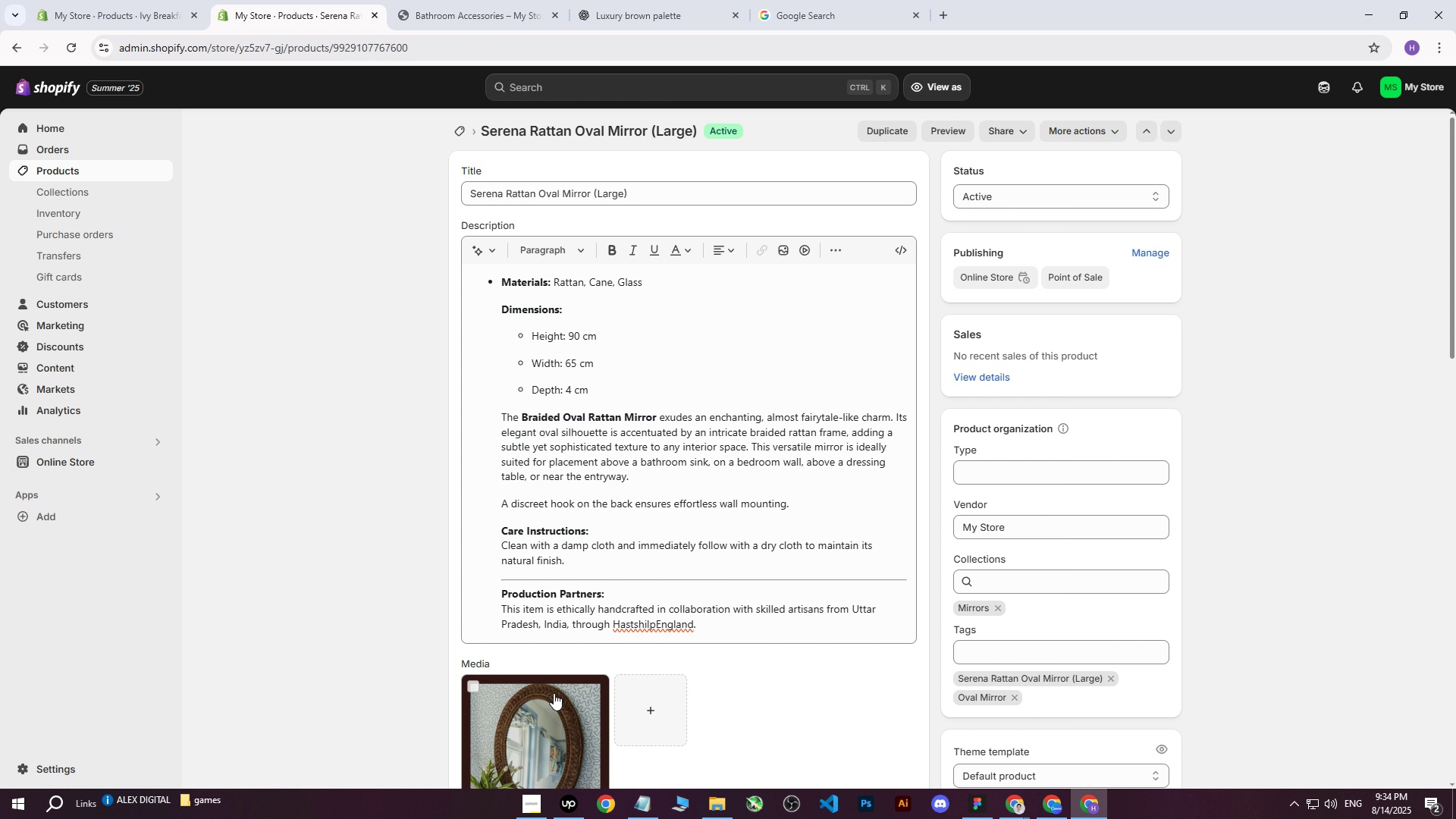 
scroll: coordinate [512, 682], scroll_direction: down, amount: 2.0
 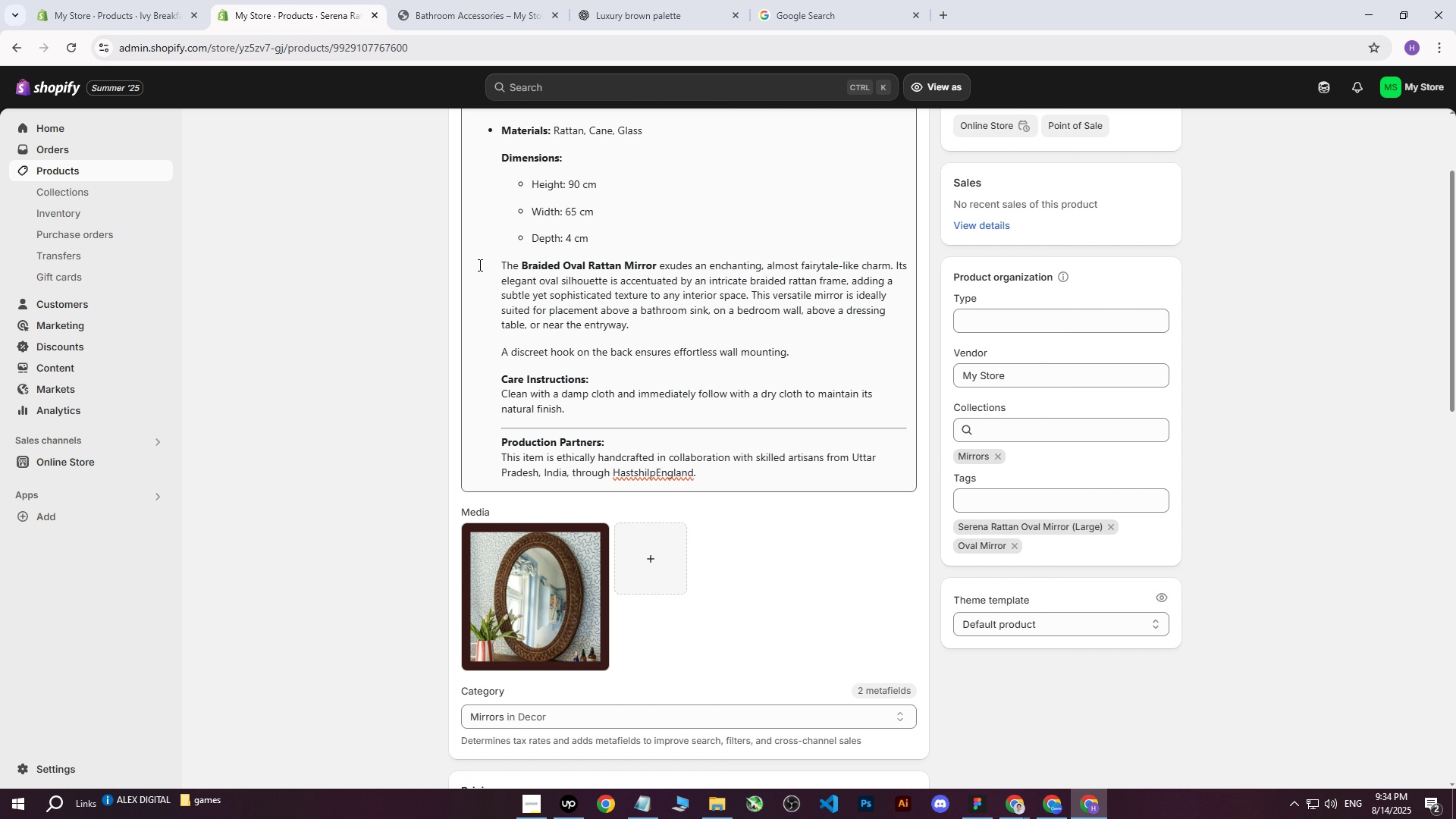 
scroll: coordinate [474, 367], scroll_direction: up, amount: 4.0
 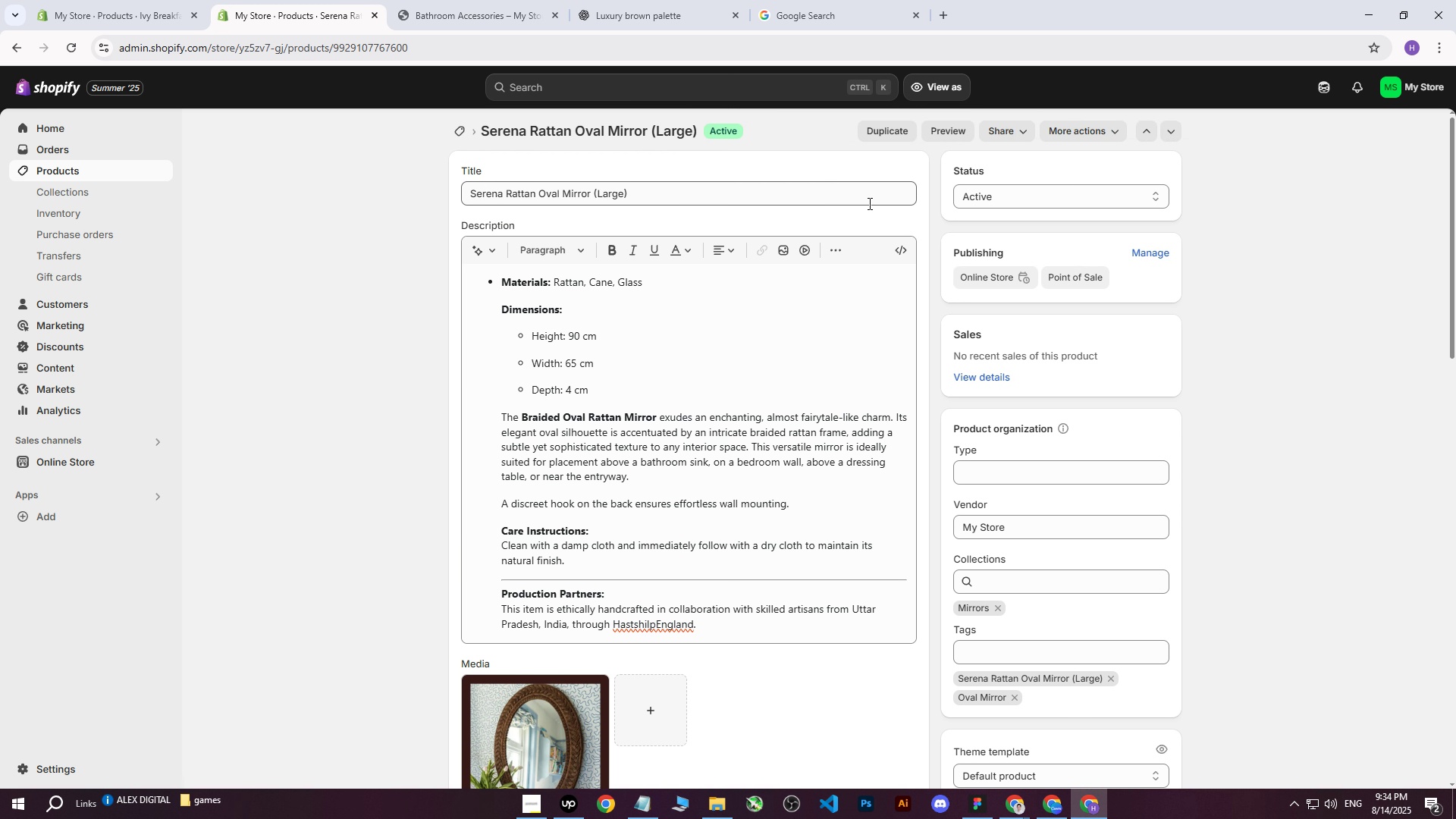 
 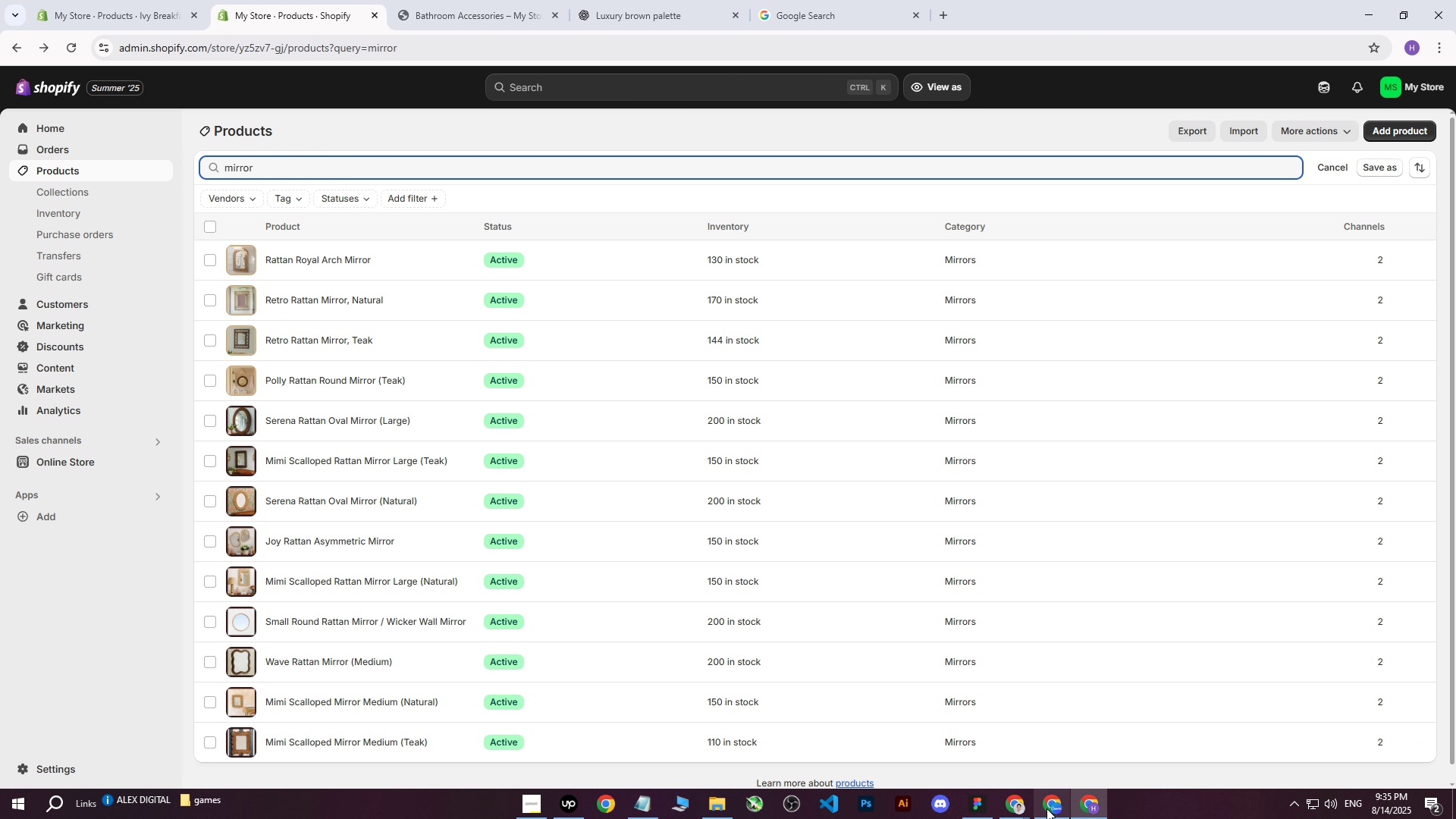 
double_click([1046, 808])
 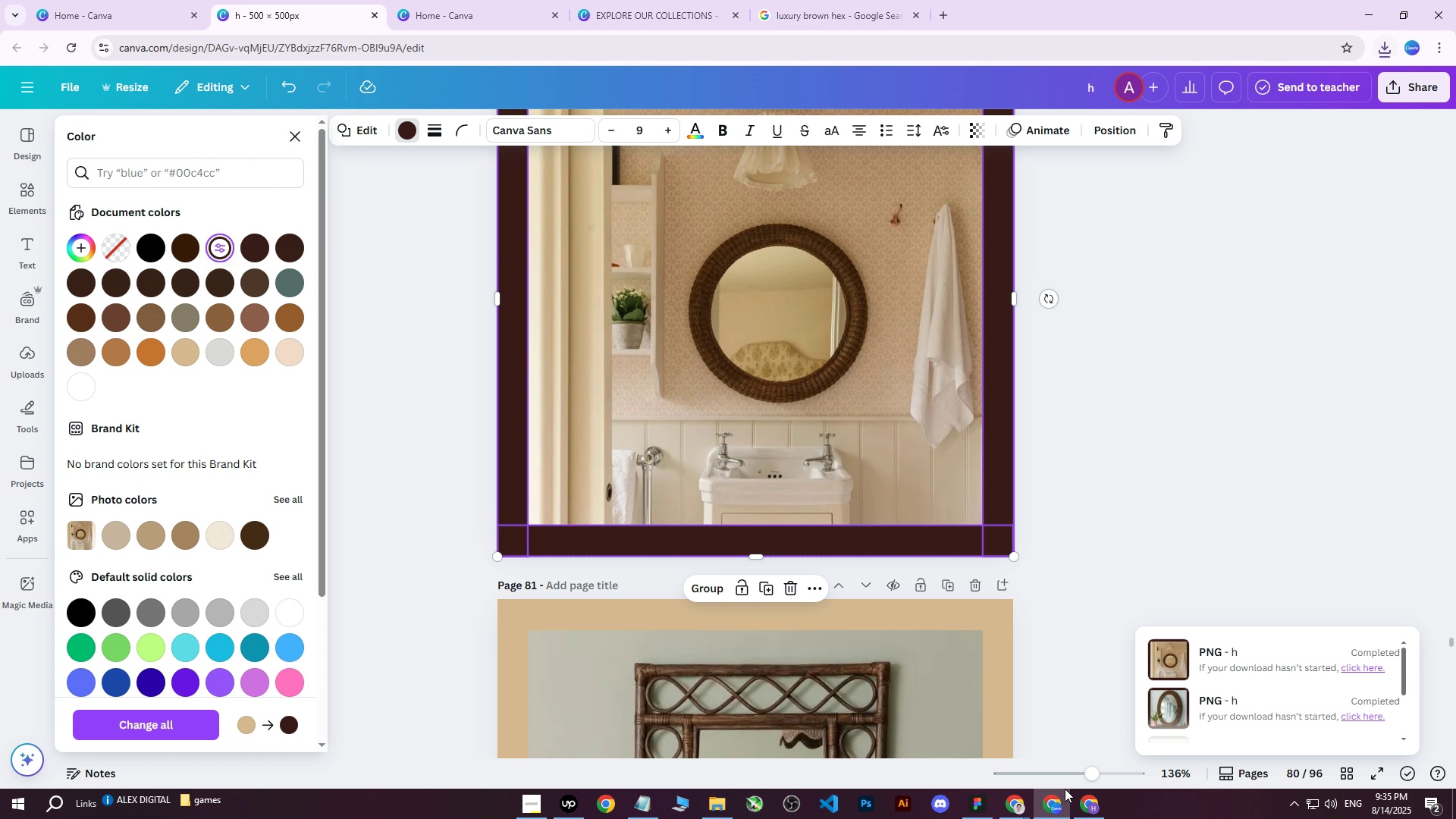 
left_click([1057, 807])
 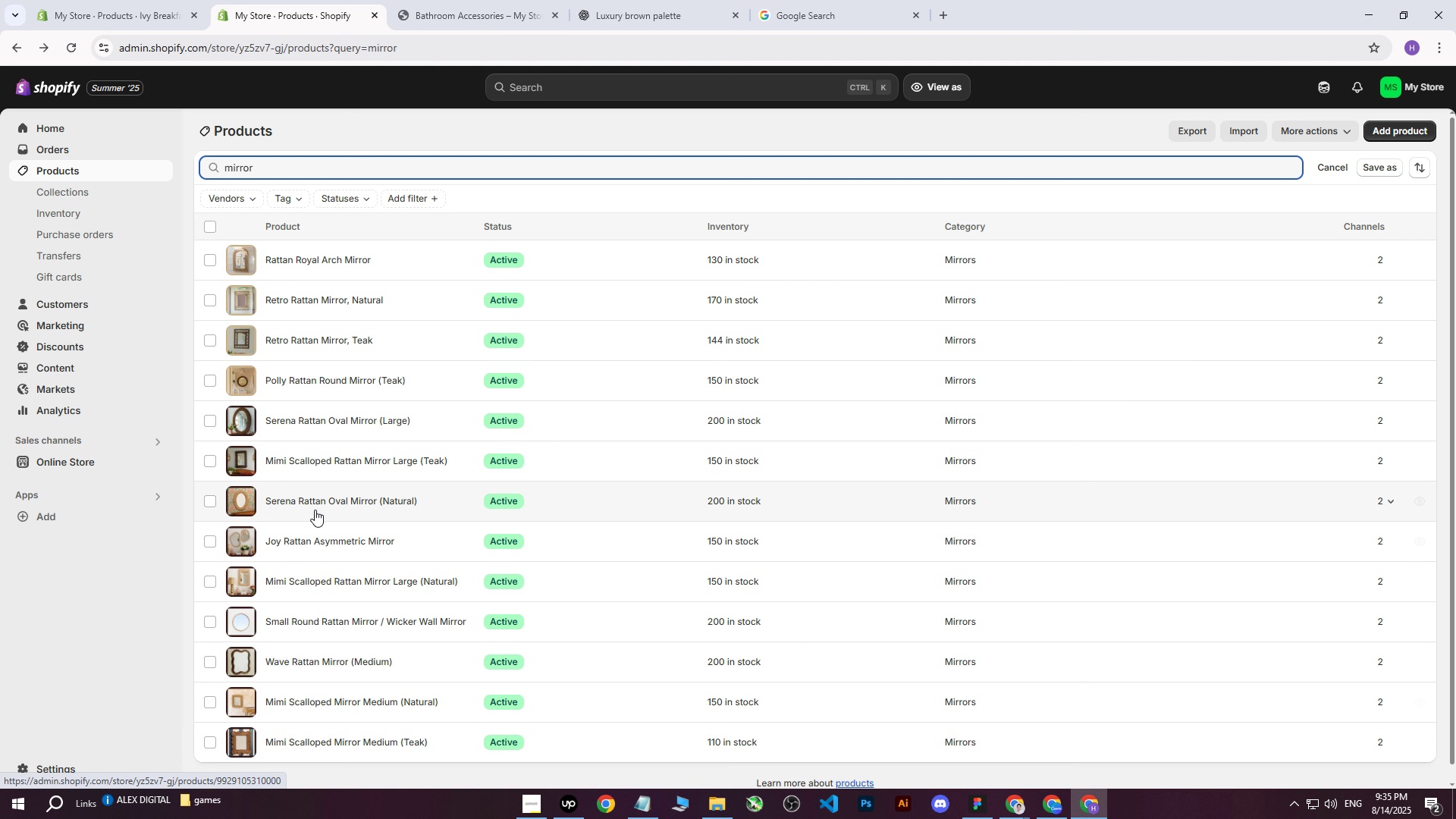 
left_click([324, 381])
 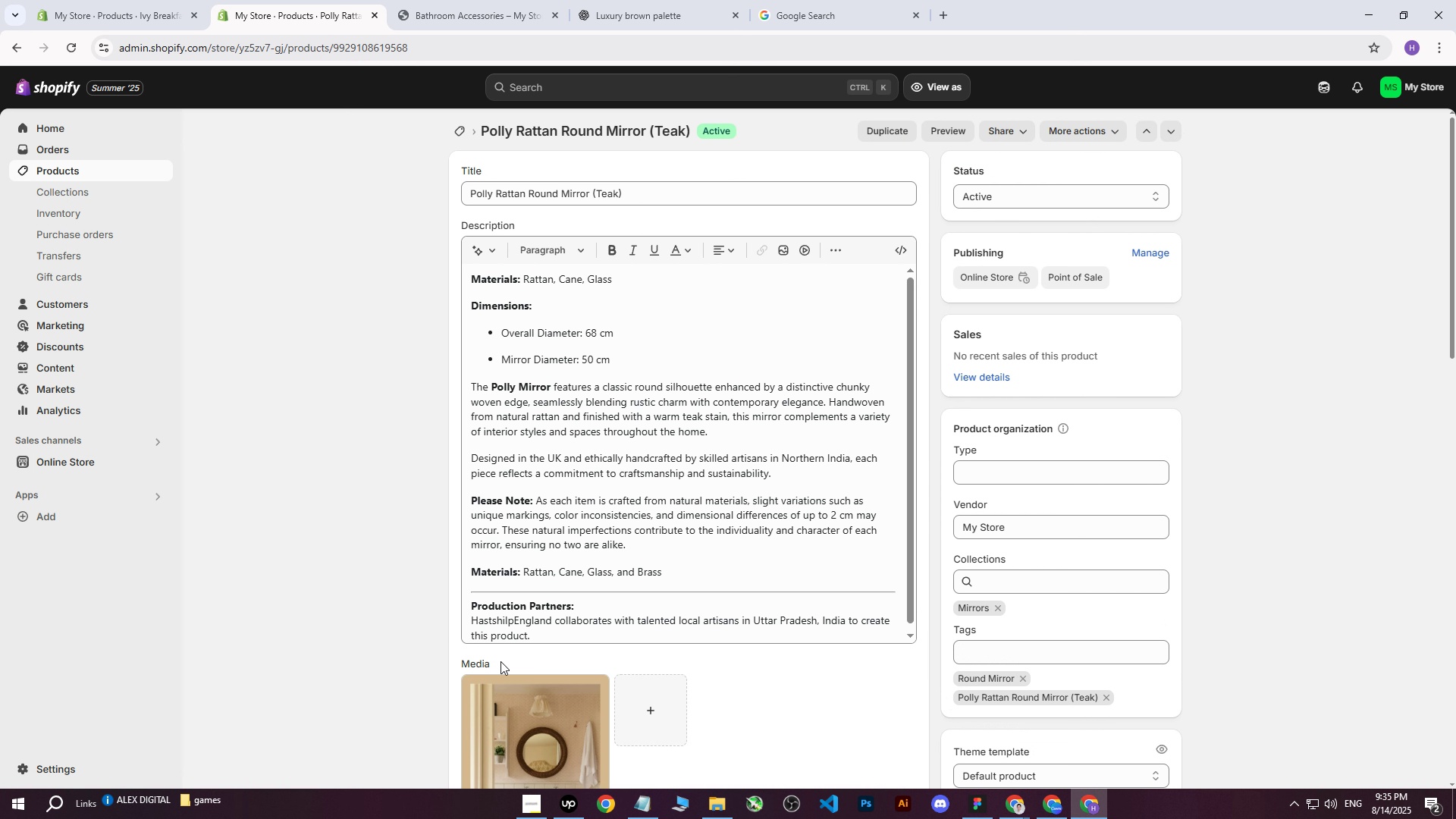 
scroll: coordinate [513, 610], scroll_direction: down, amount: 2.0
 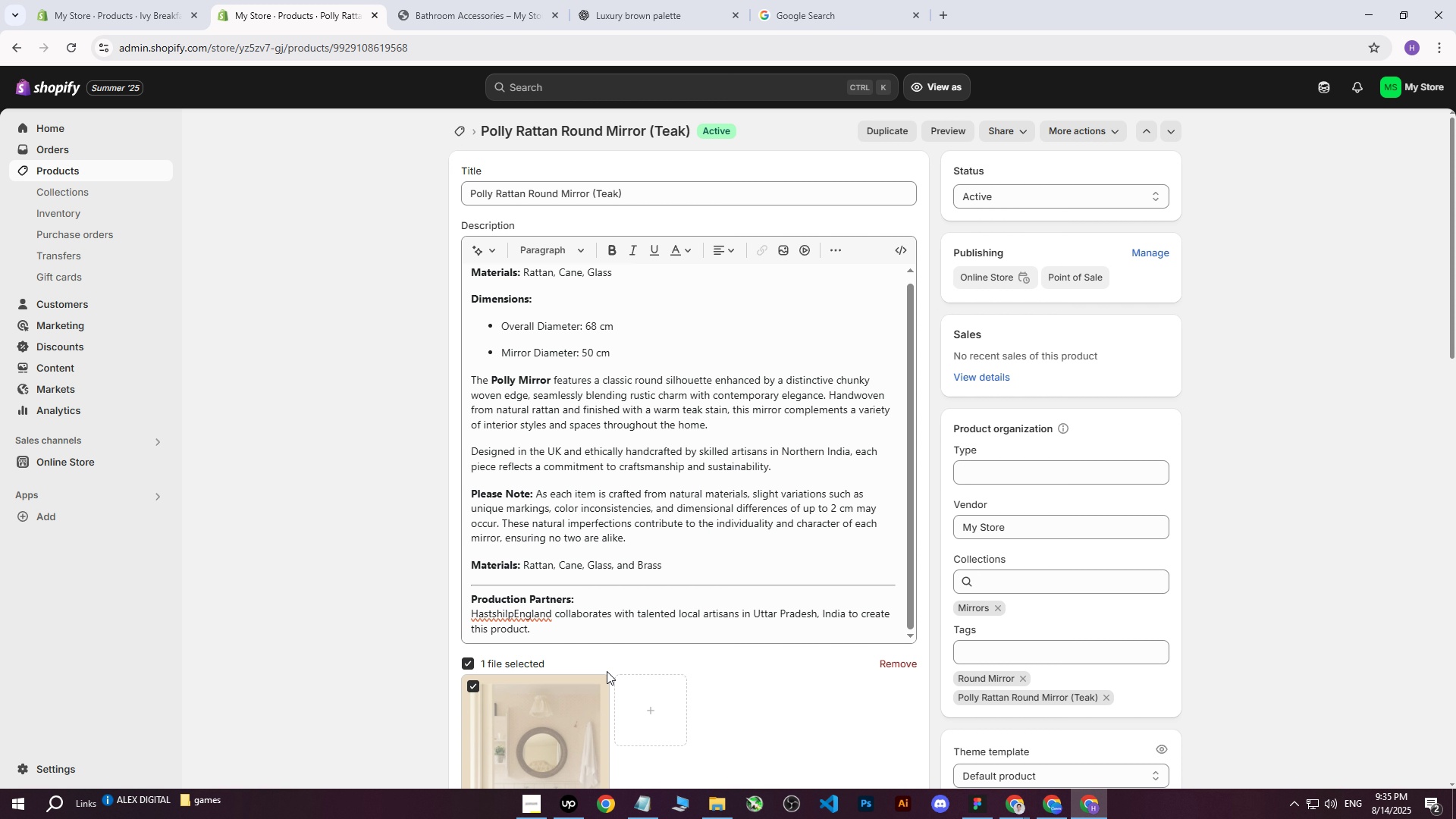 
double_click([881, 656])
 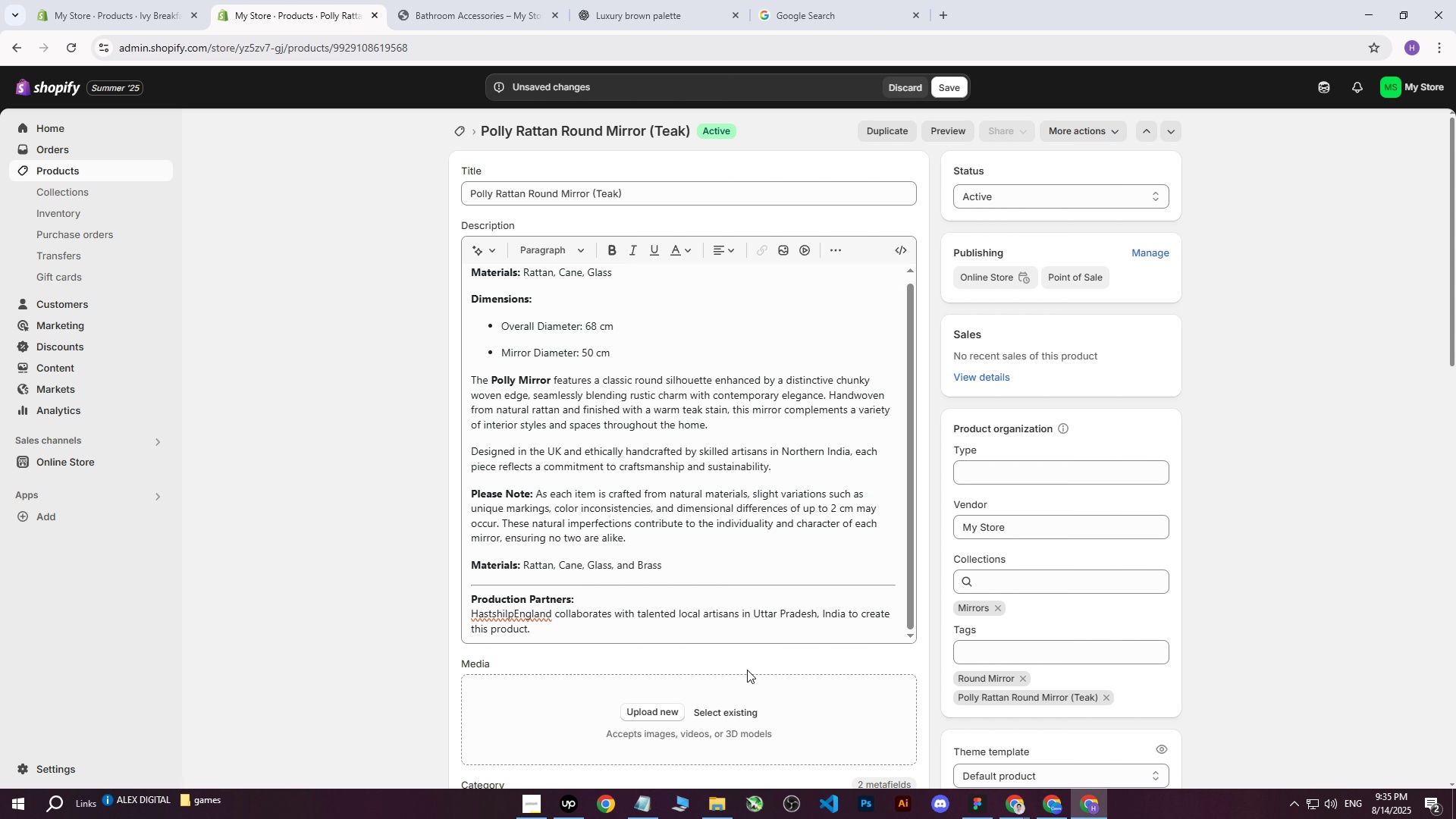 
left_click_drag(start_coordinate=[664, 693], to_coordinate=[661, 693])
 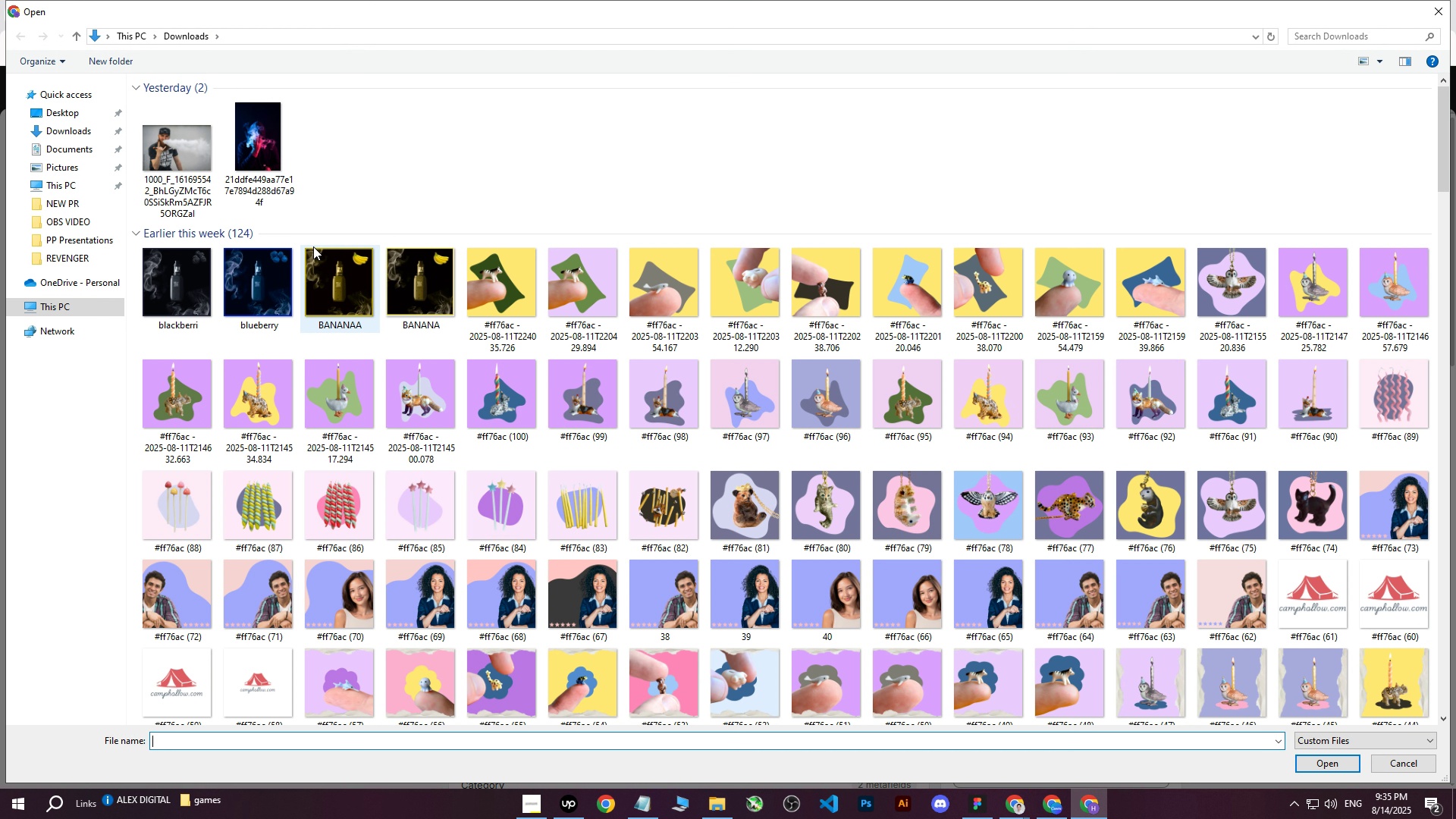 
left_click([184, 146])
 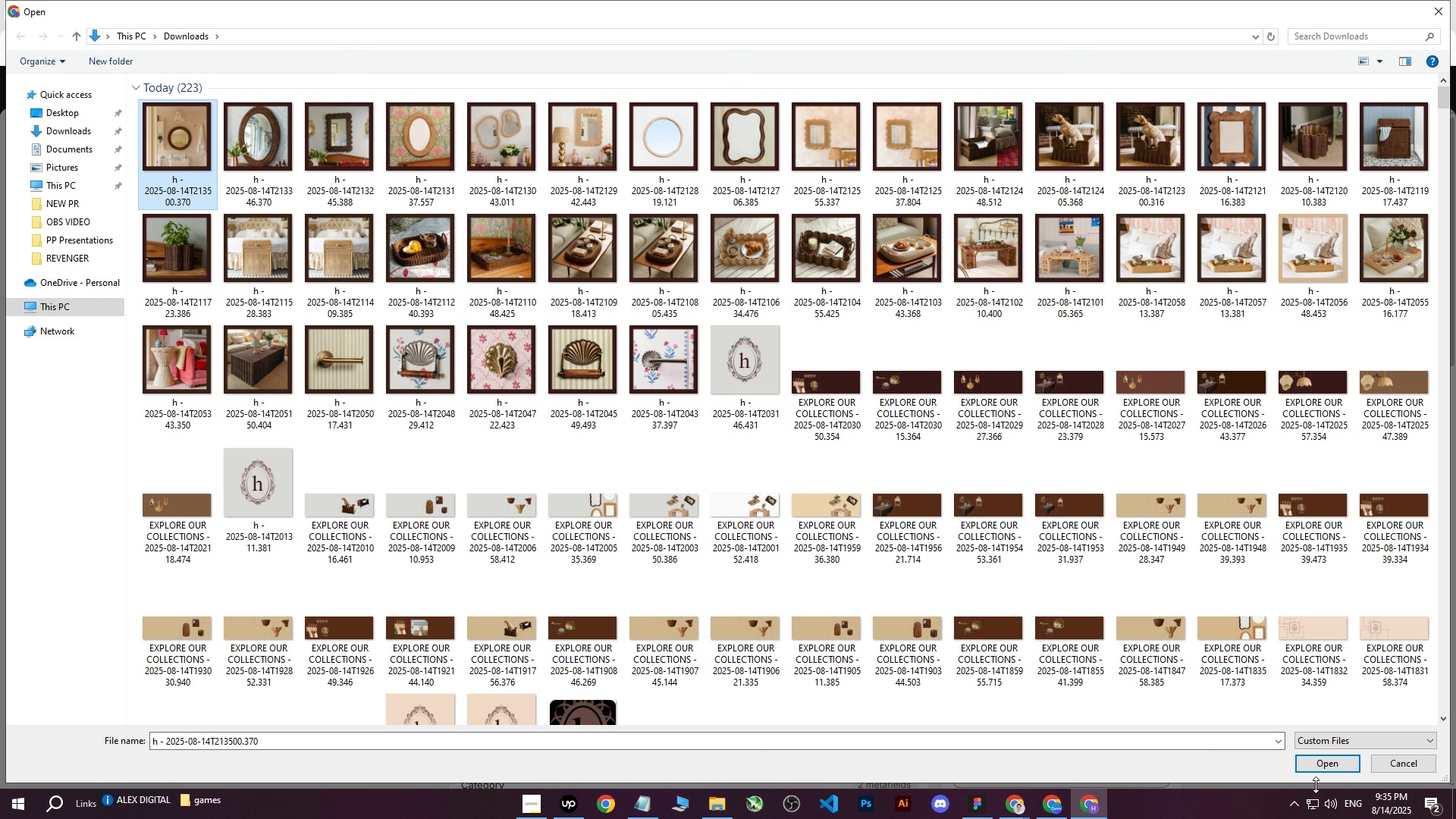 
left_click([1326, 770])
 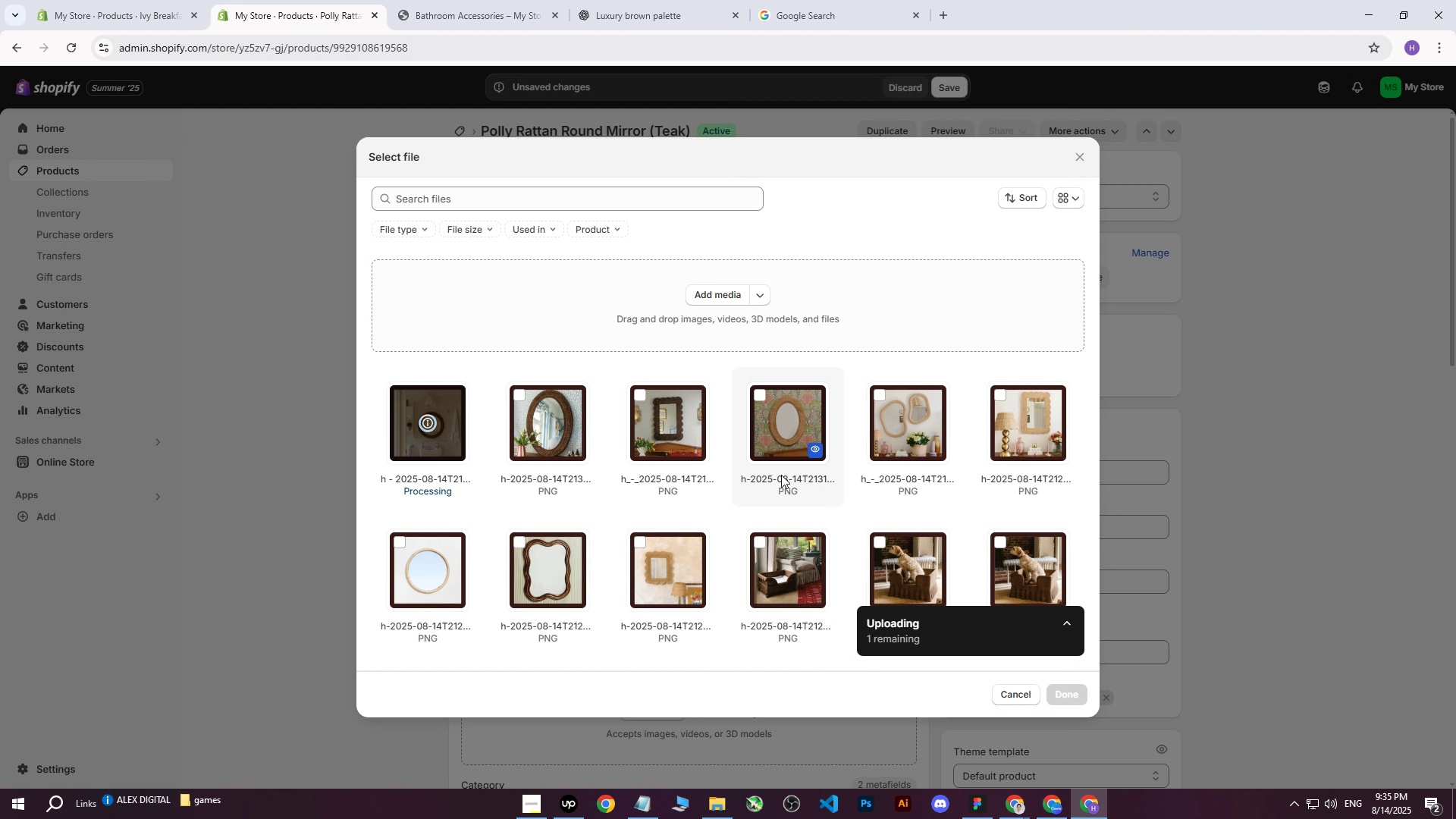 
mouse_move([669, 432])
 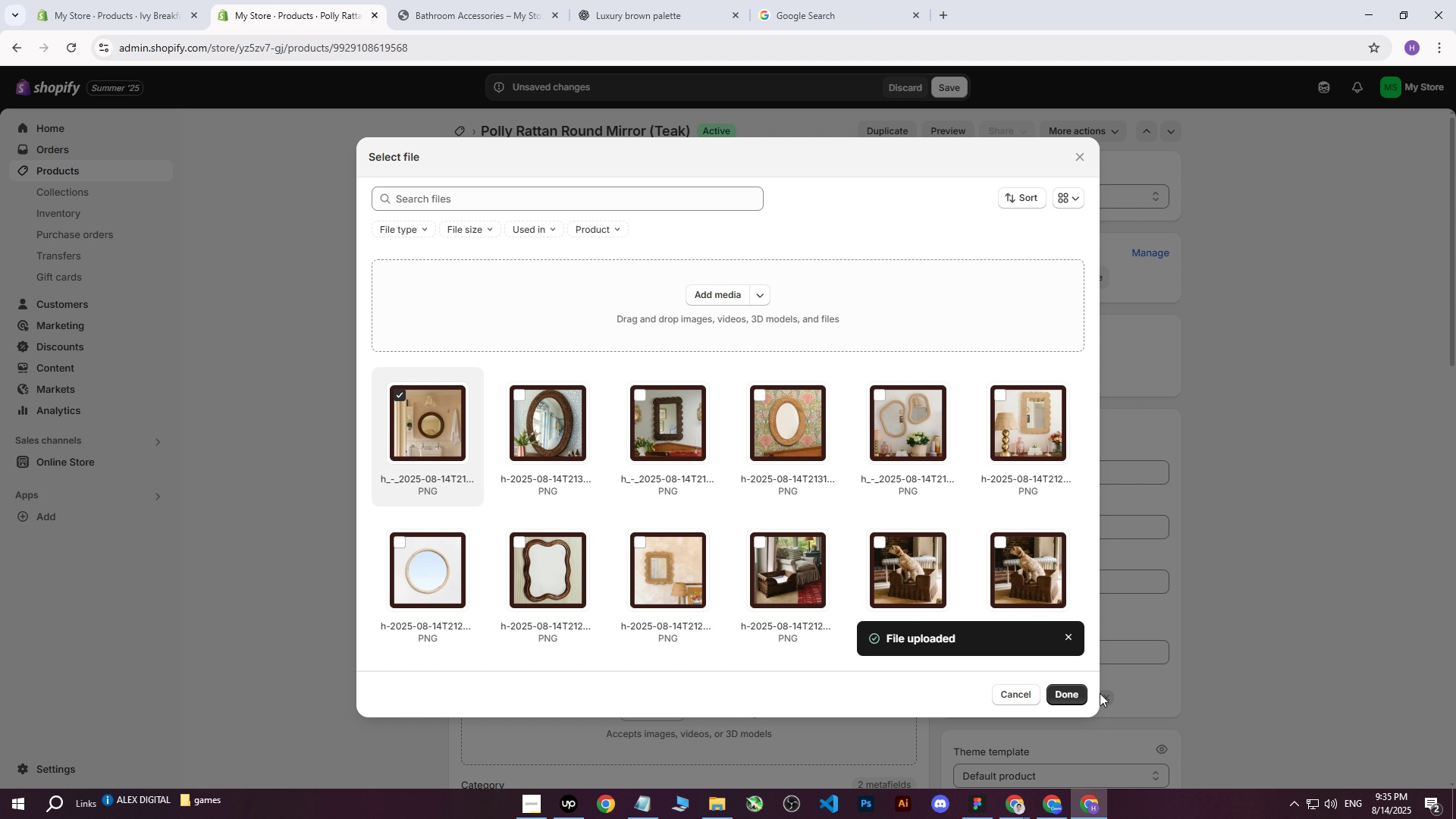 
left_click([1068, 695])
 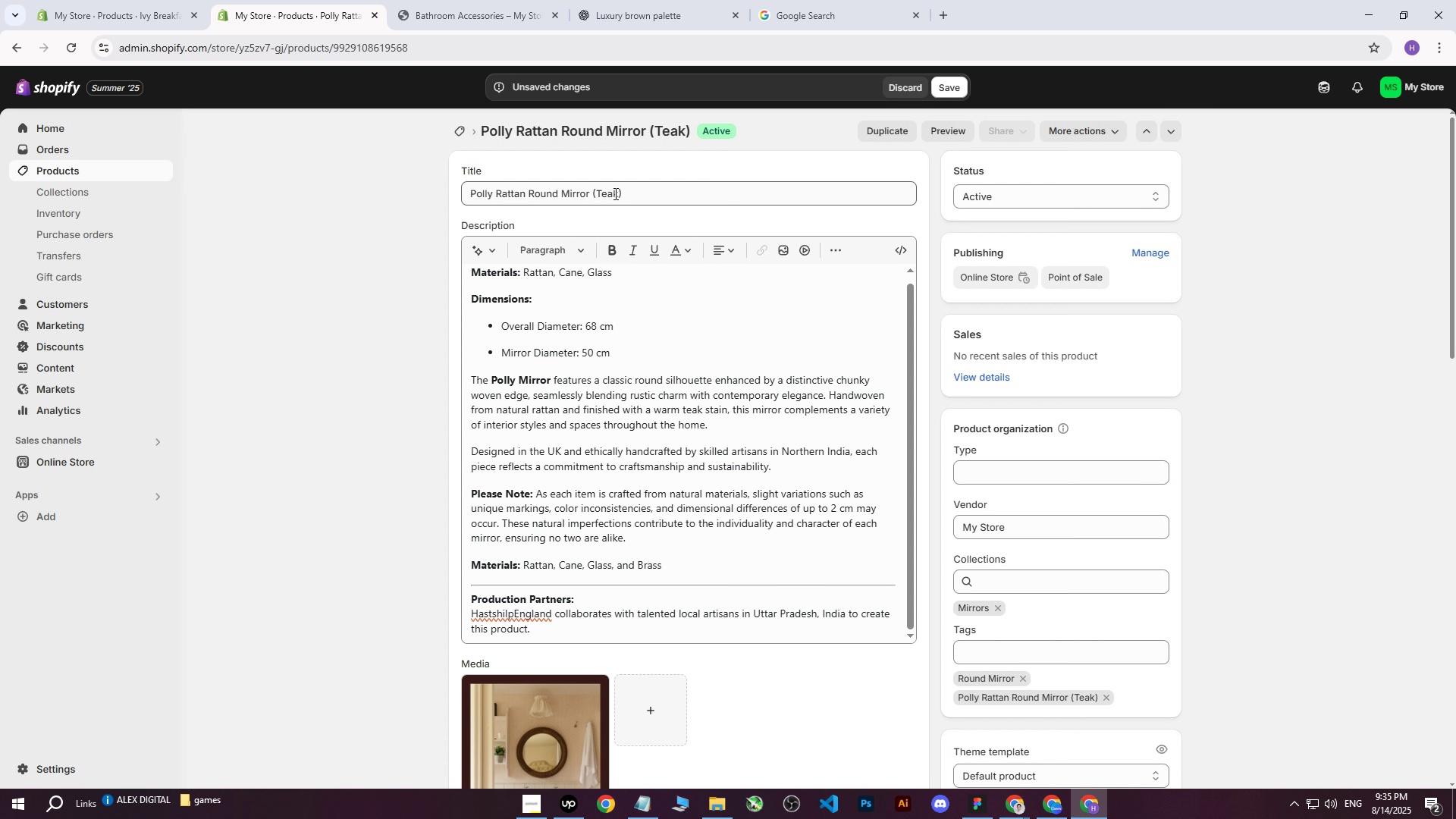 
left_click_drag(start_coordinate=[636, 190], to_coordinate=[461, 183])
 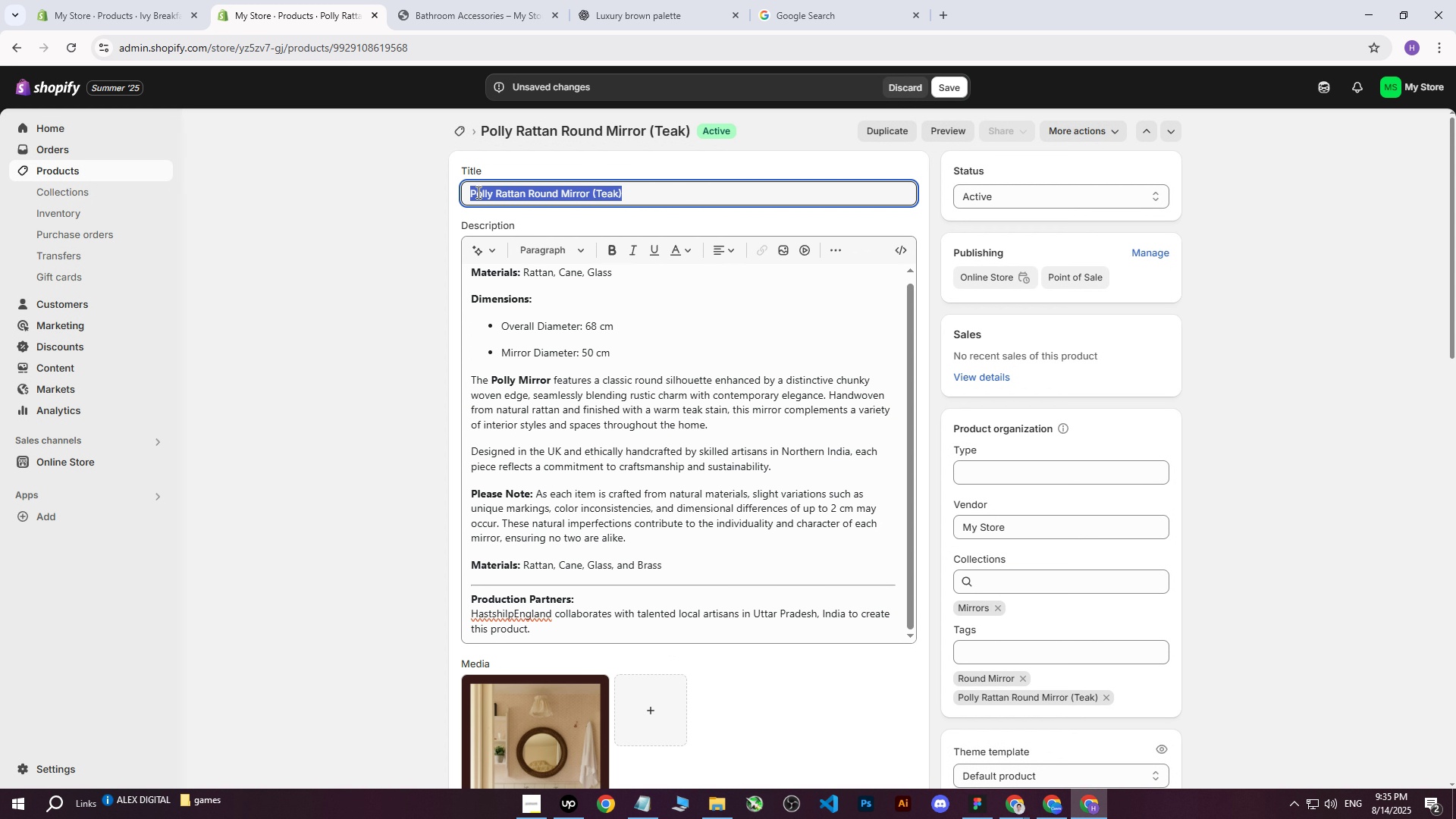 
key(Control+ControlLeft)
 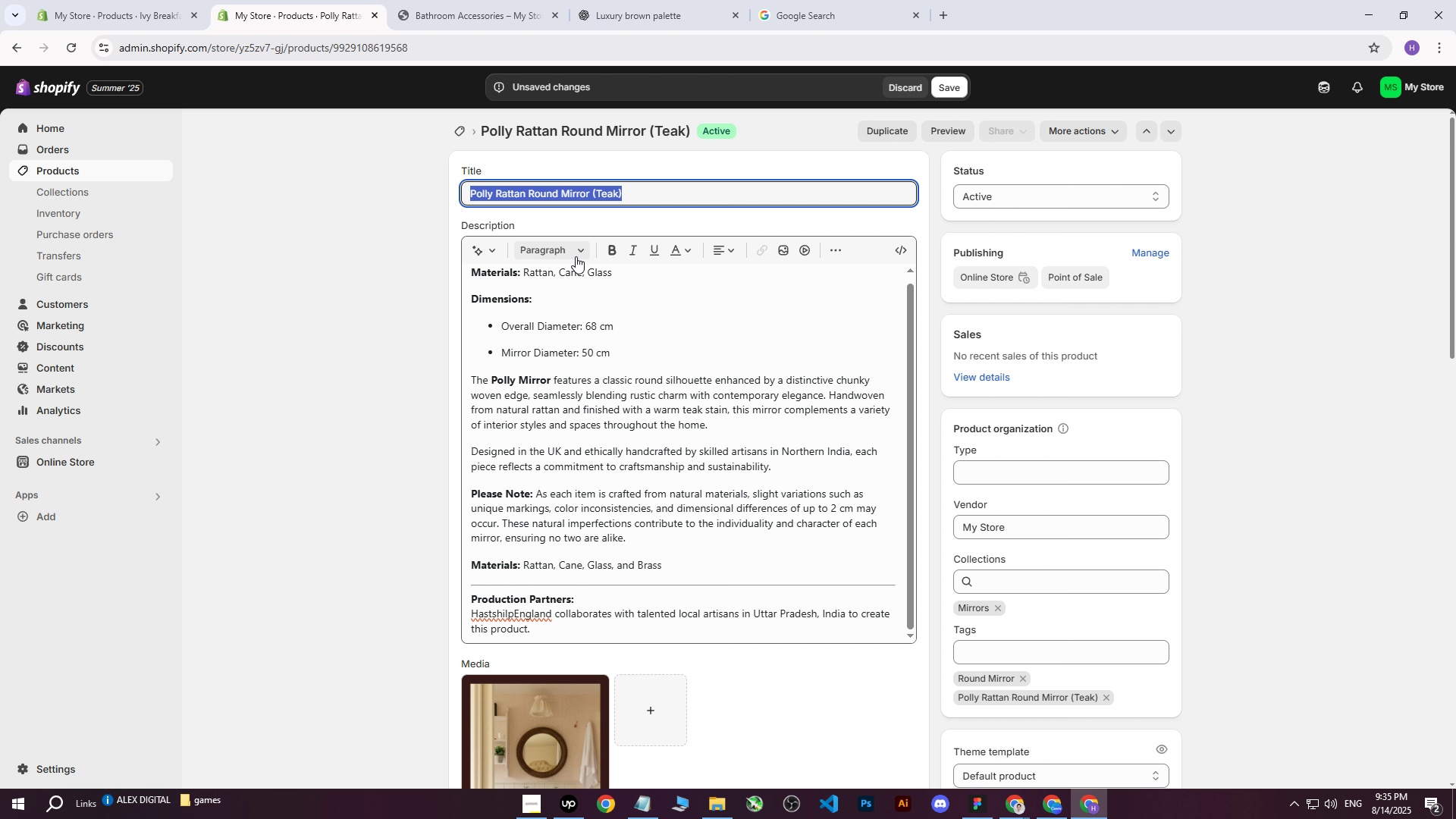 
key(Control+C)
 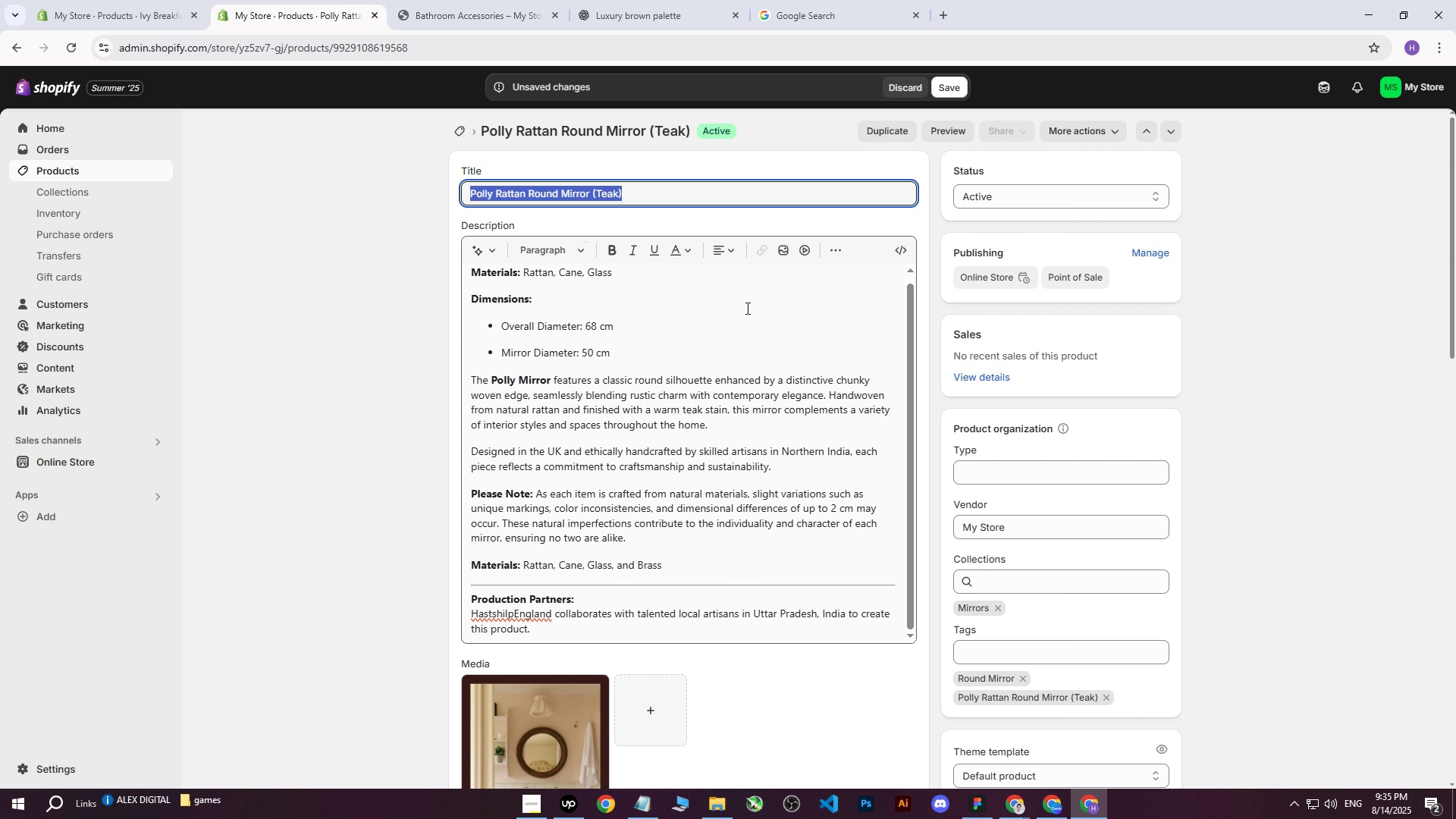 
scroll: coordinate [748, 317], scroll_direction: down, amount: 3.0
 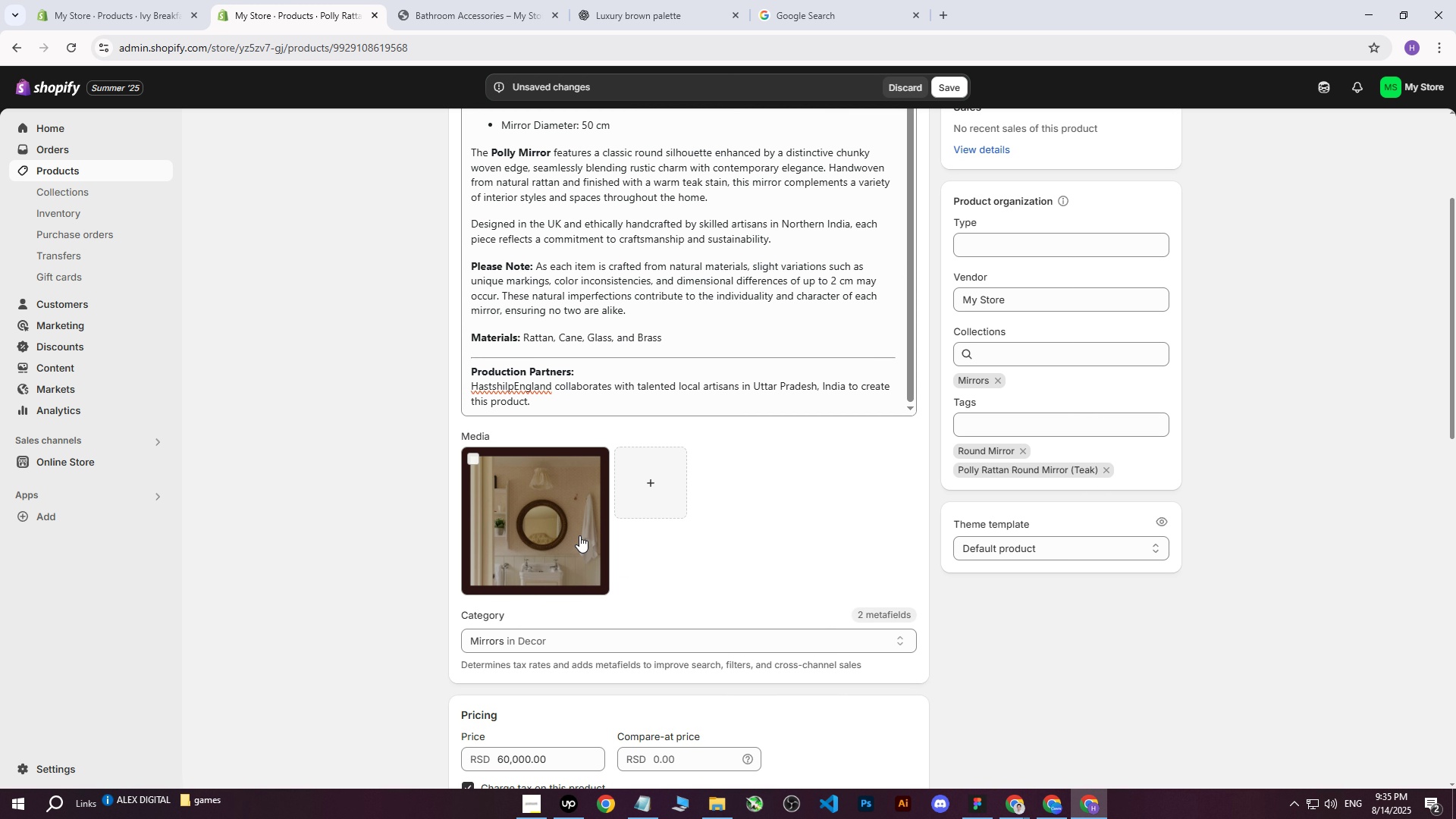 
left_click([570, 538])
 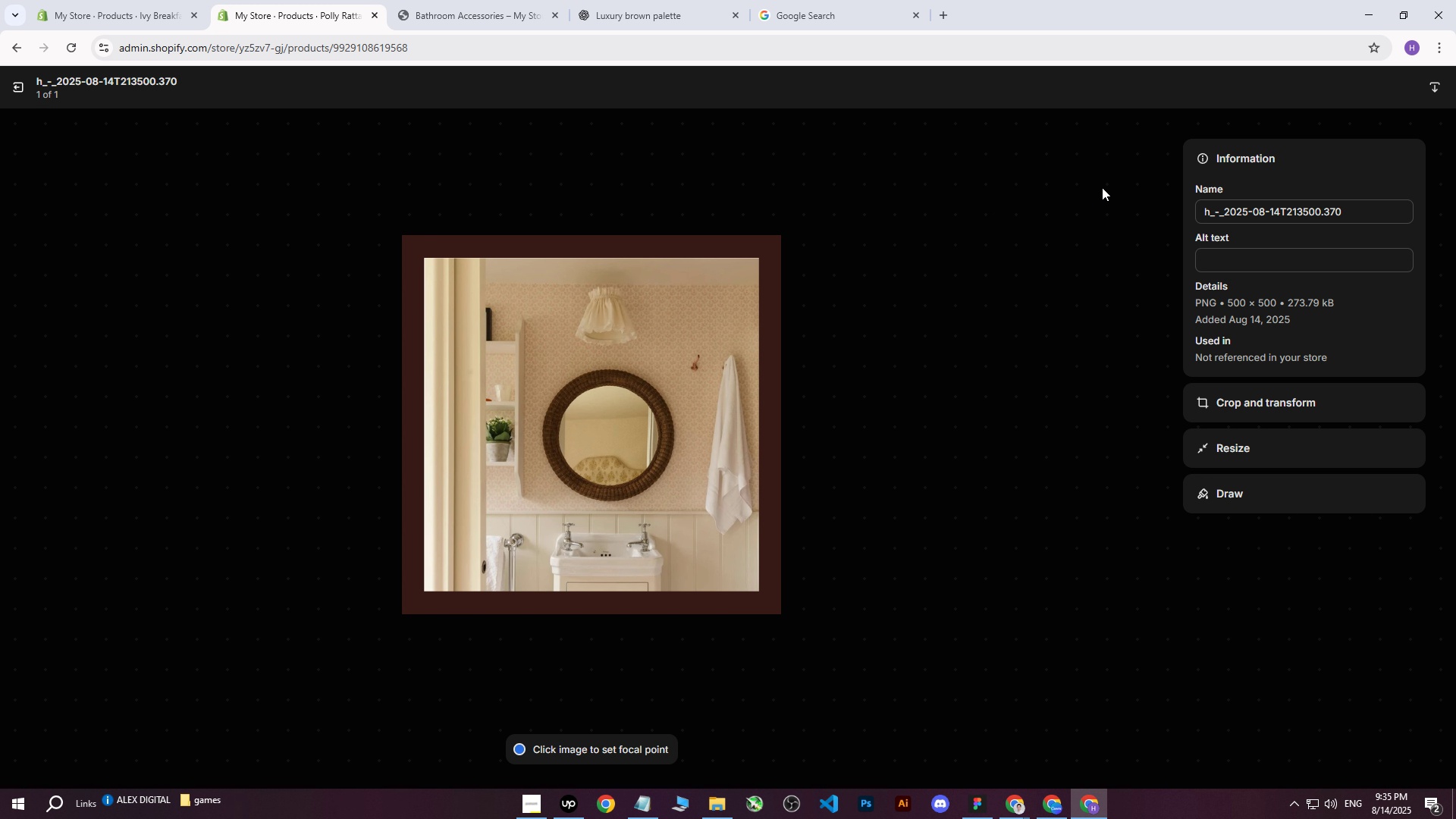 
left_click([1264, 264])
 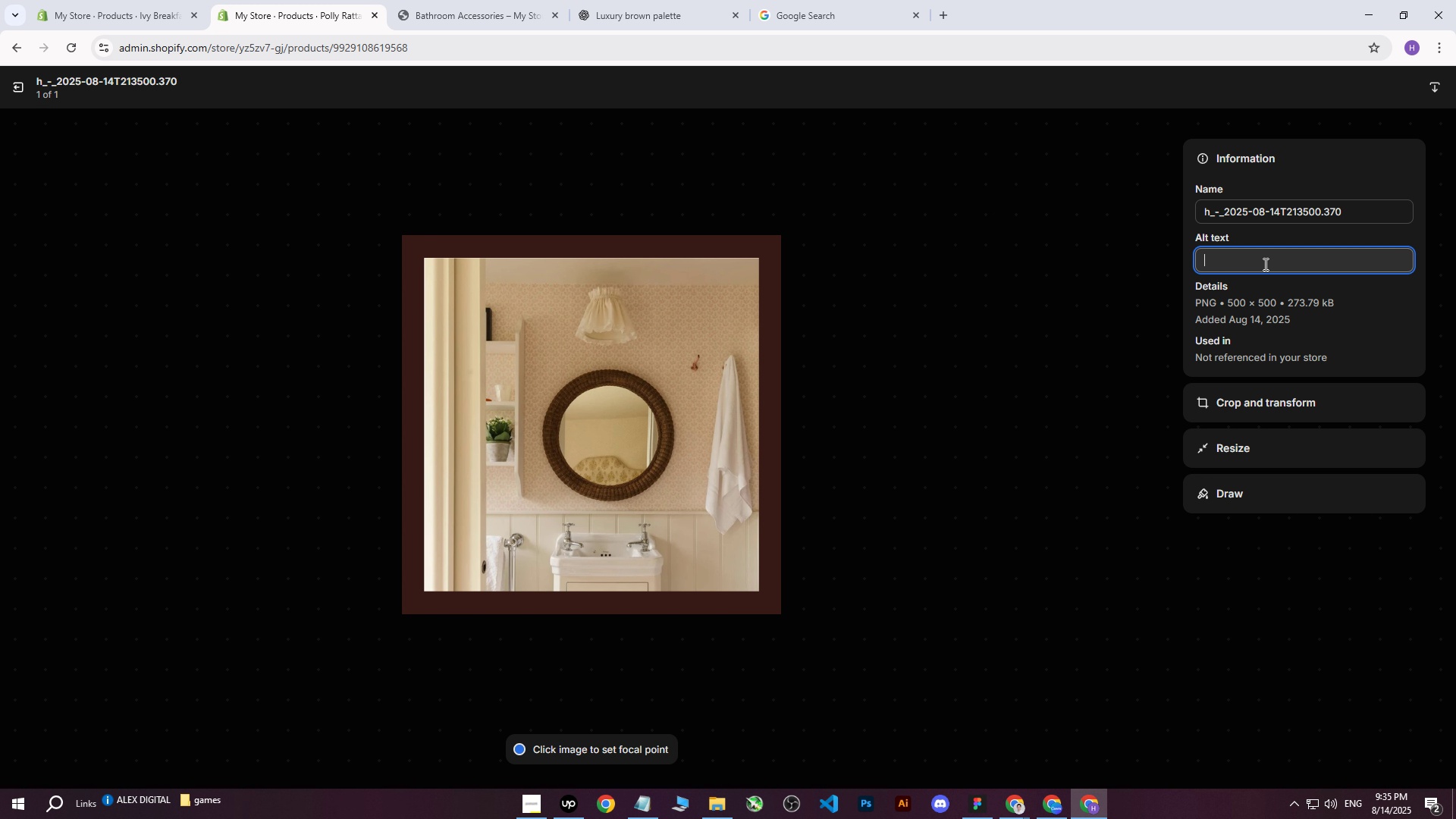 
key(Control+ControlLeft)
 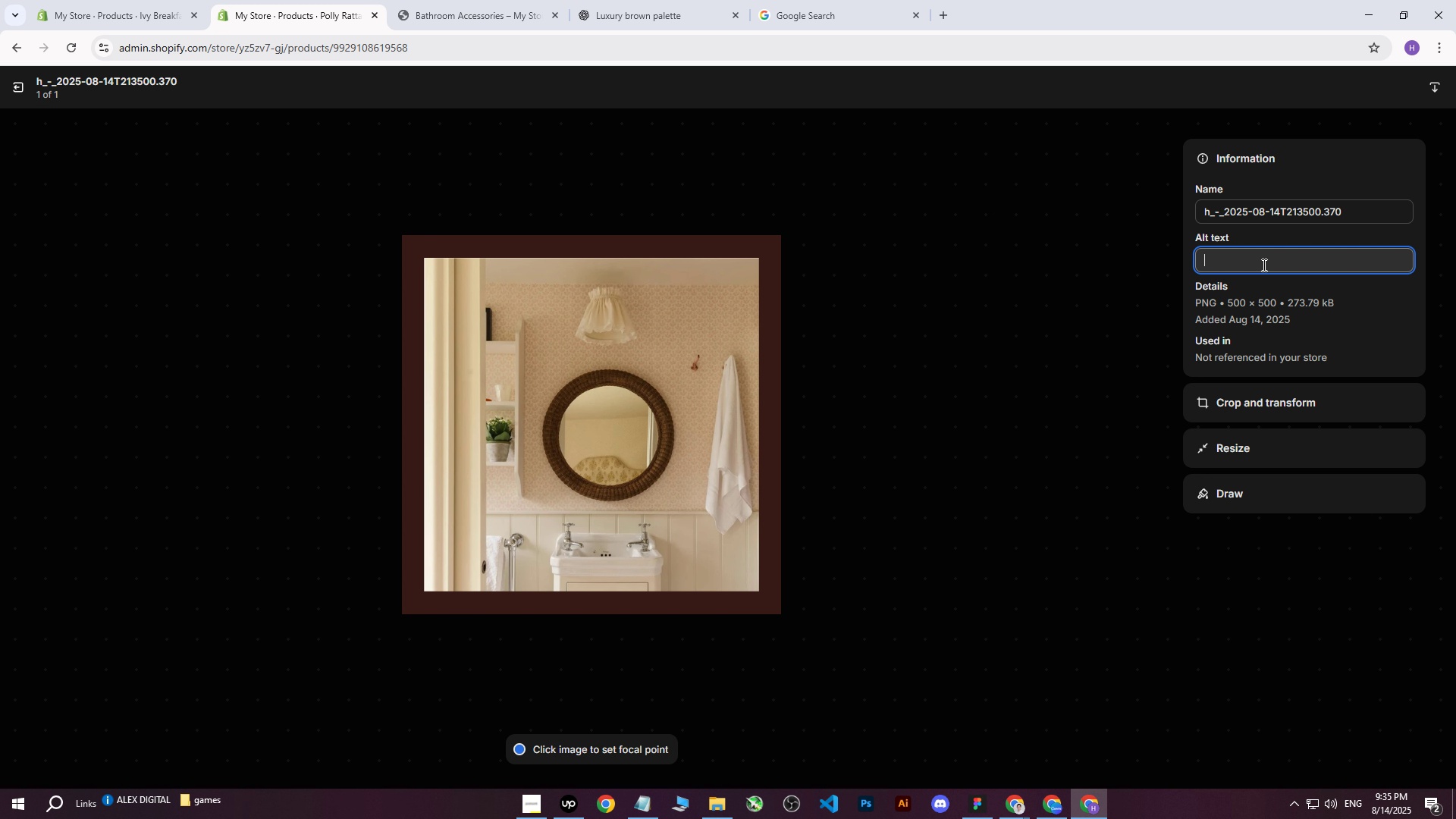 
key(Control+V)
 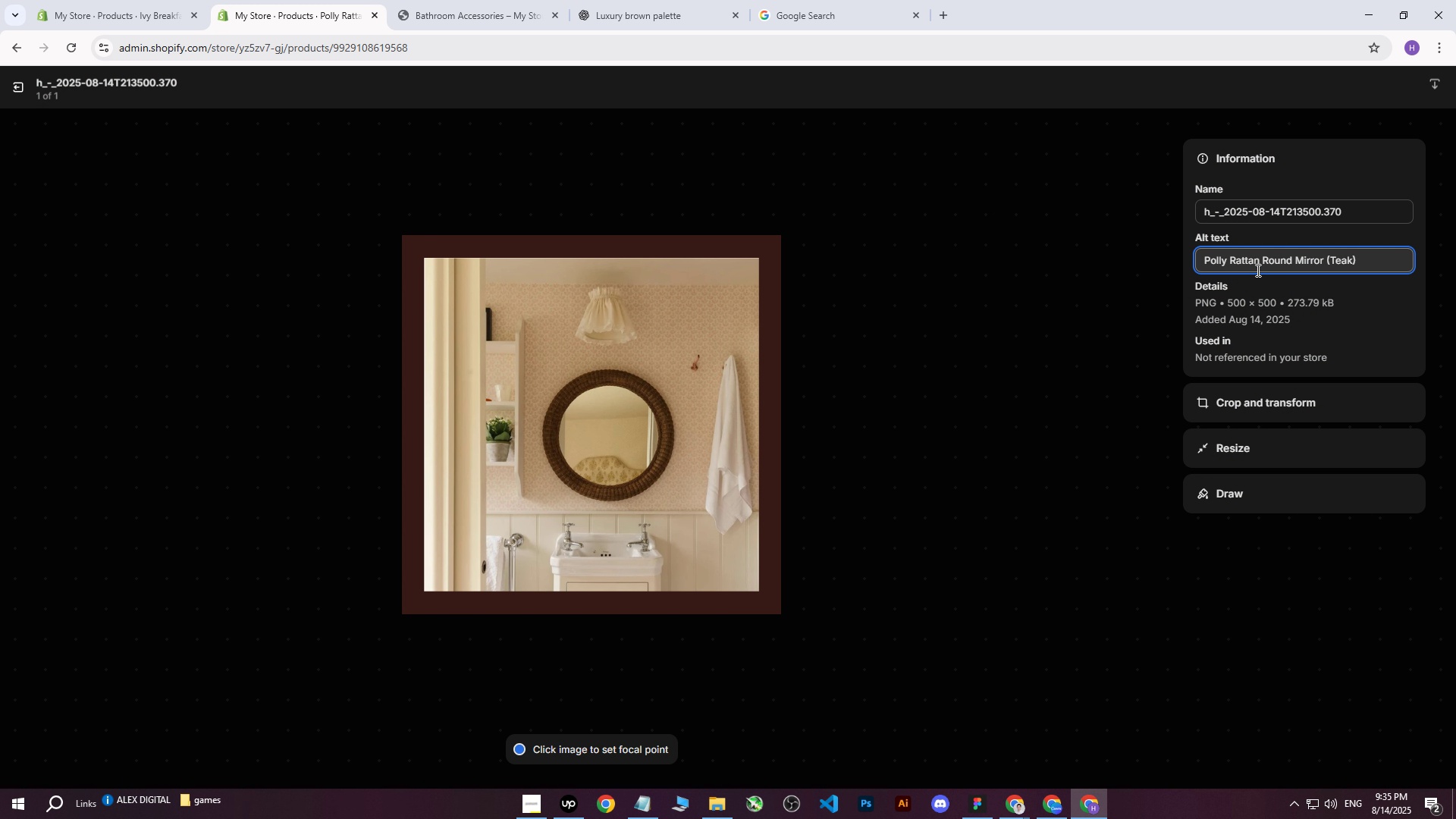 
type( hanging above the sink in be)
key(Backspace)
type(athg)
key(Backspace)
type(room.)
 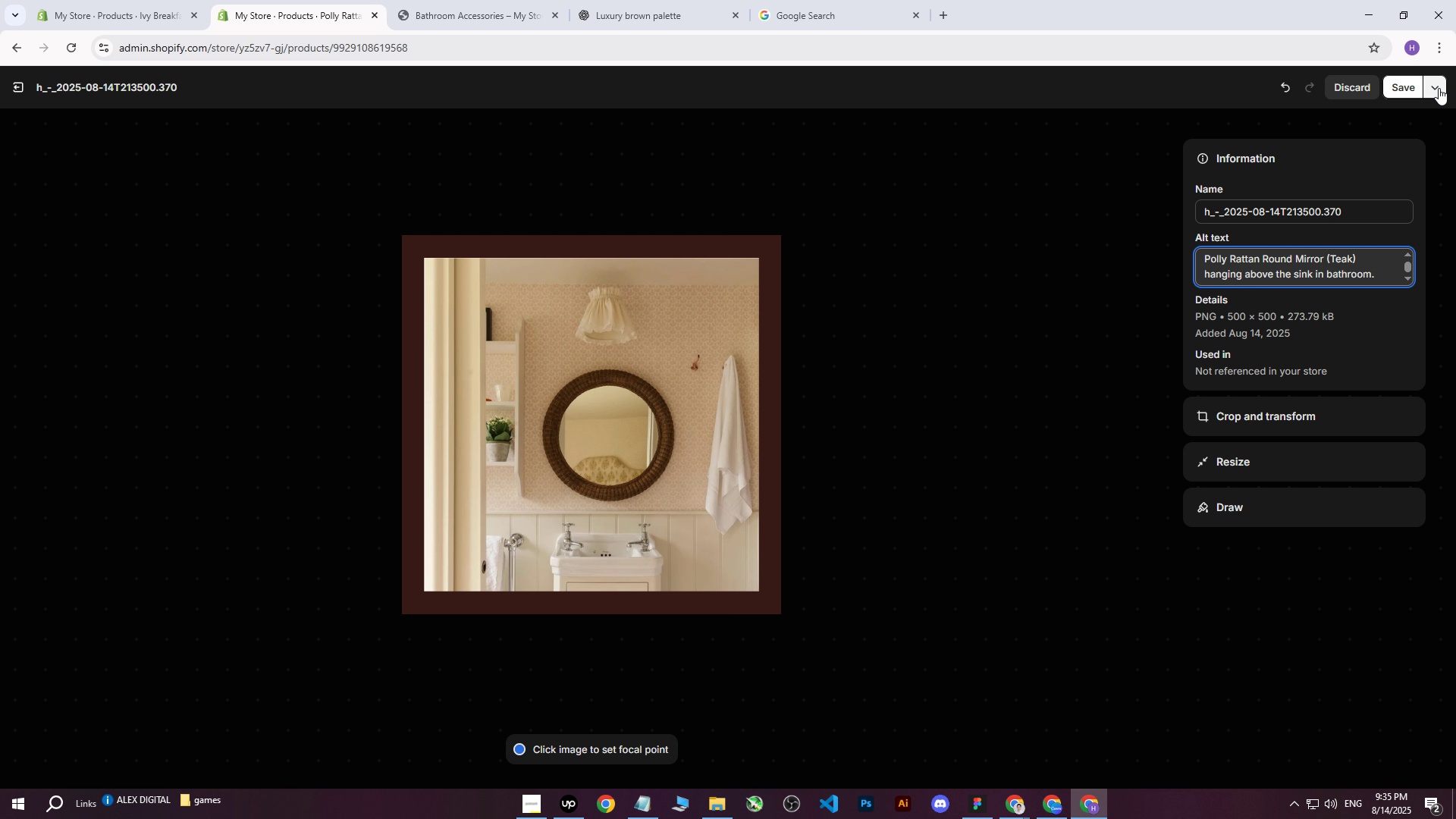 
left_click([1388, 93])
 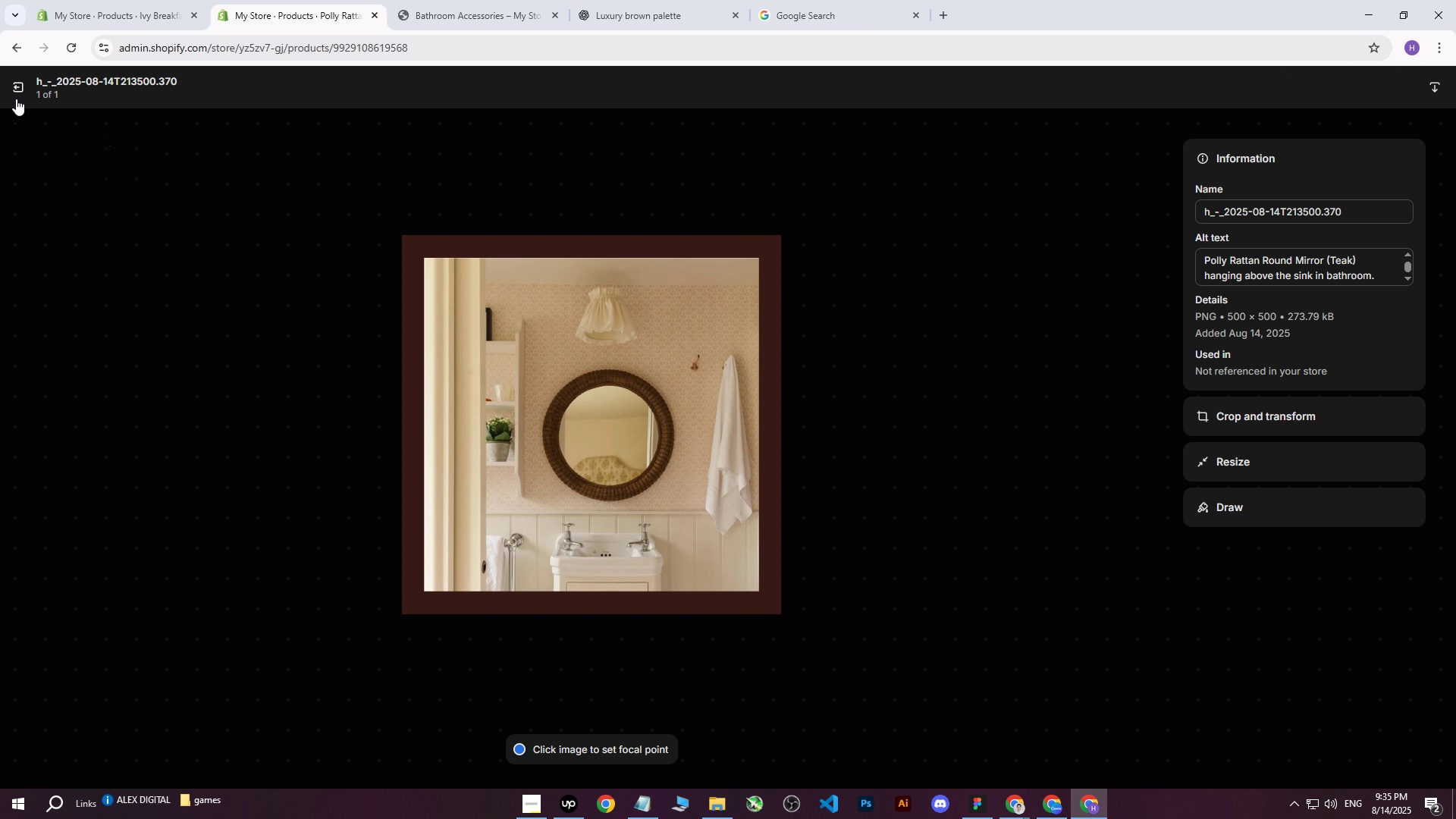 
left_click([17, 92])
 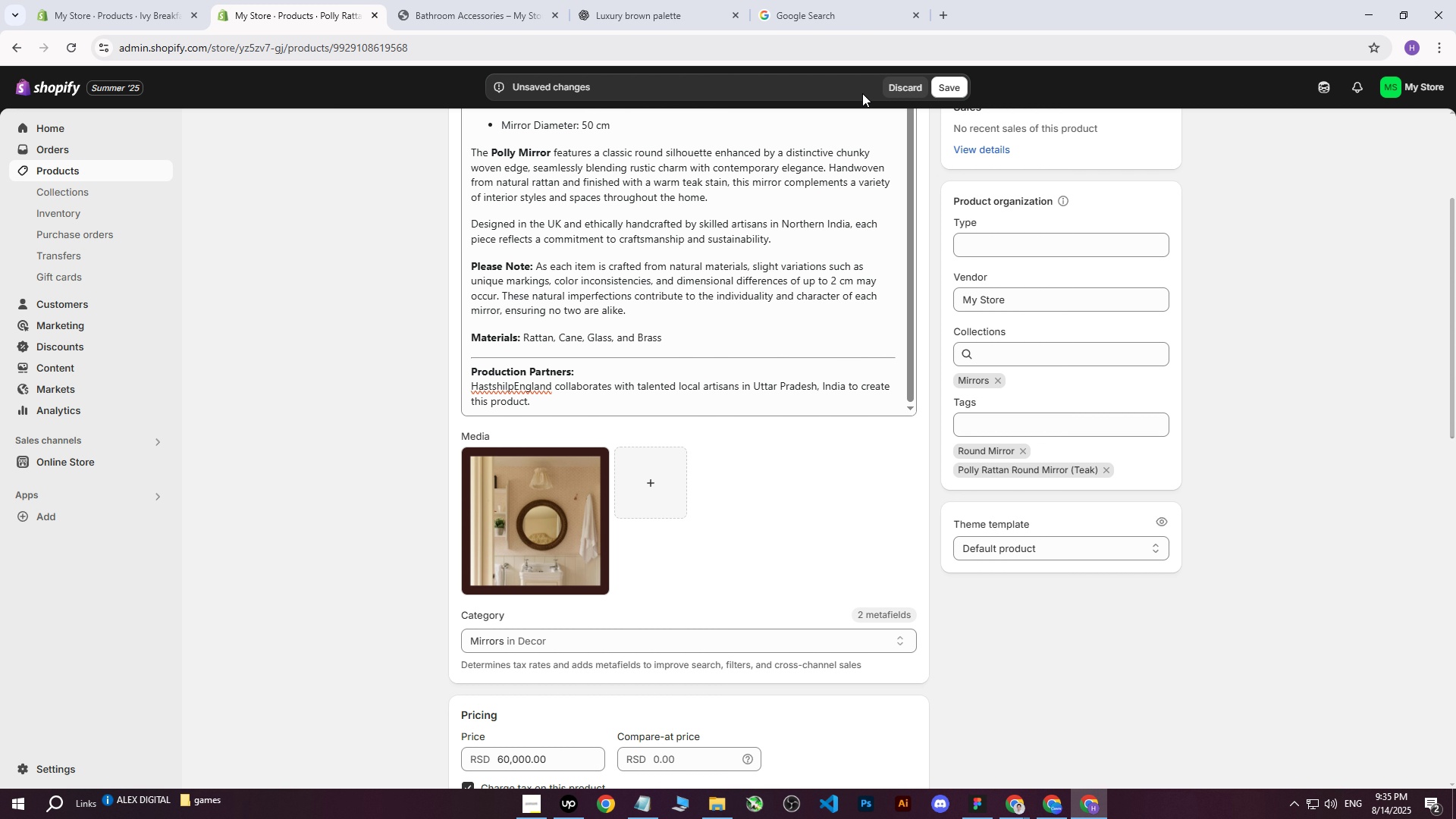 
left_click([946, 89])
 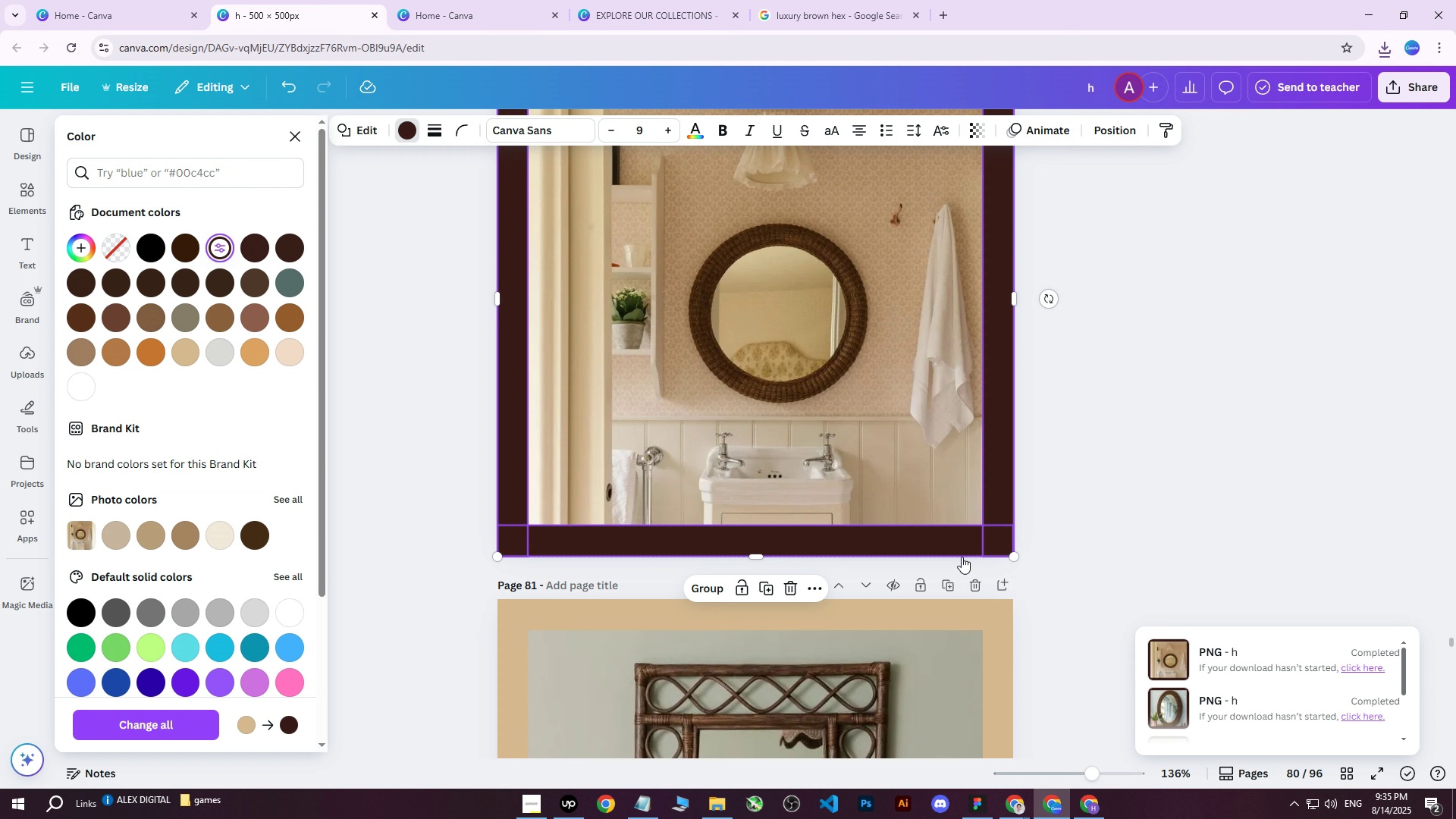 
scroll: coordinate [1025, 396], scroll_direction: down, amount: 5.0
 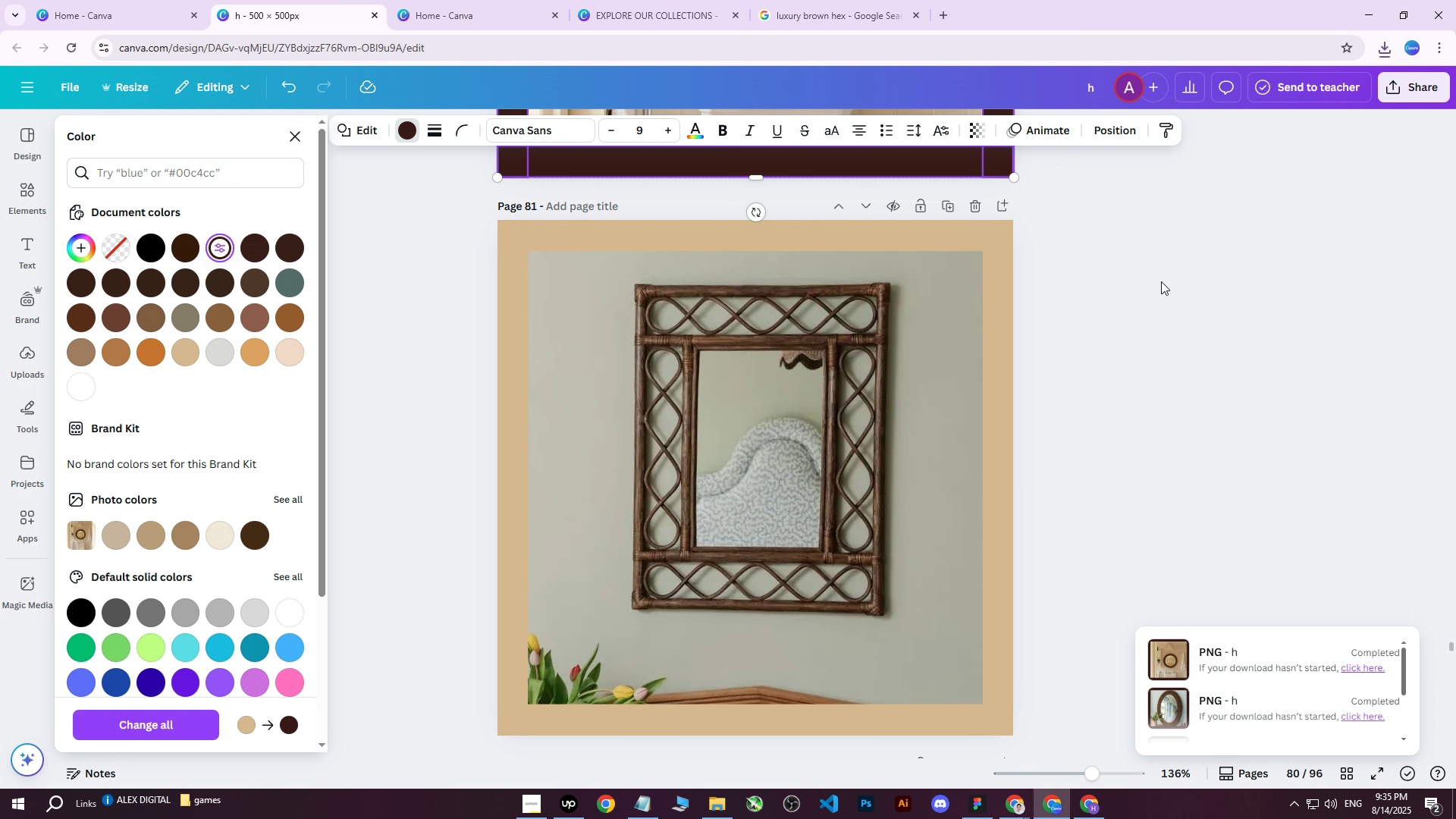 
left_click([1163, 281])
 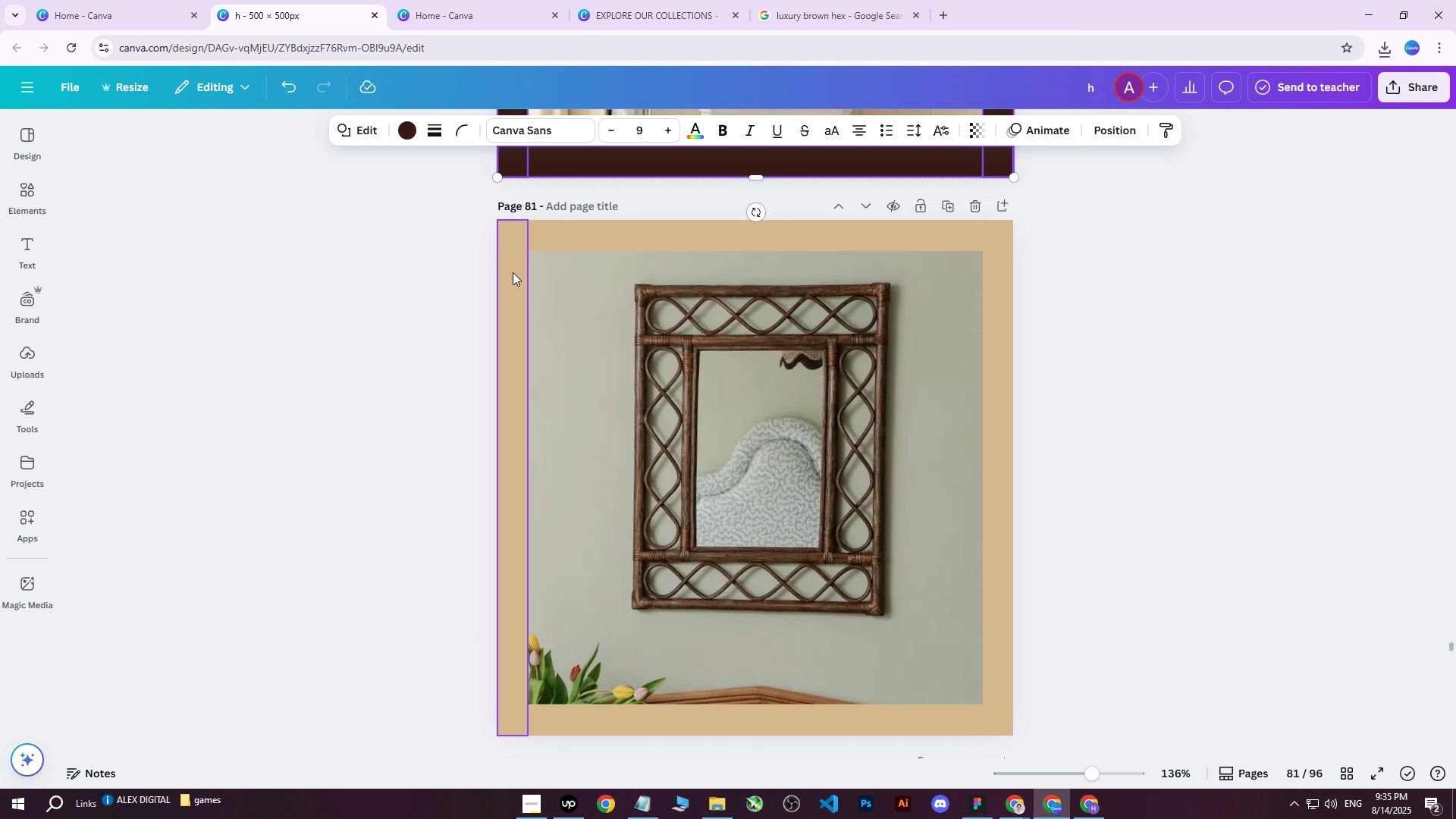 
left_click([510, 274])
 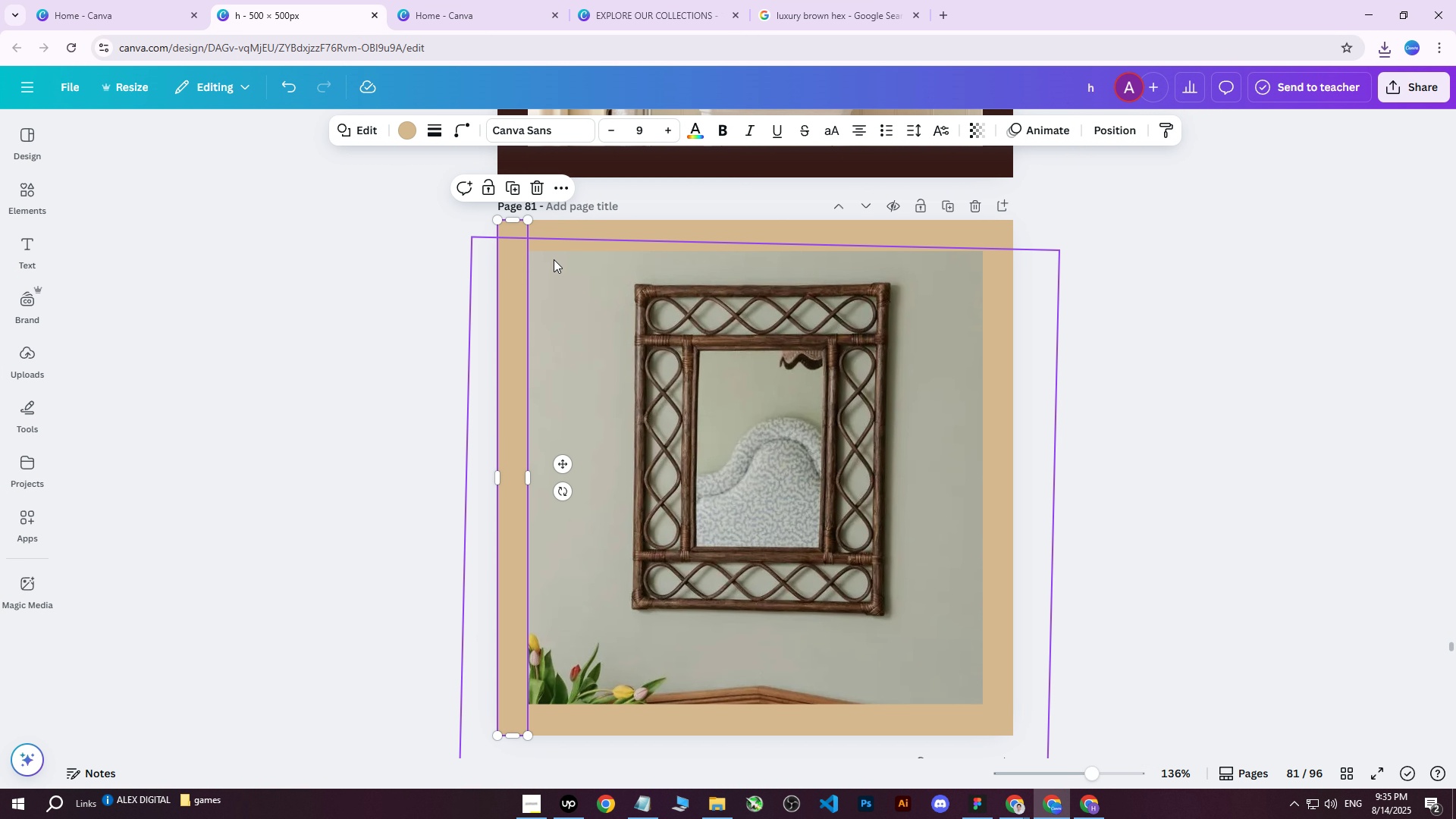 
hold_key(key=ShiftLeft, duration=1.51)
double_click([624, 237])
 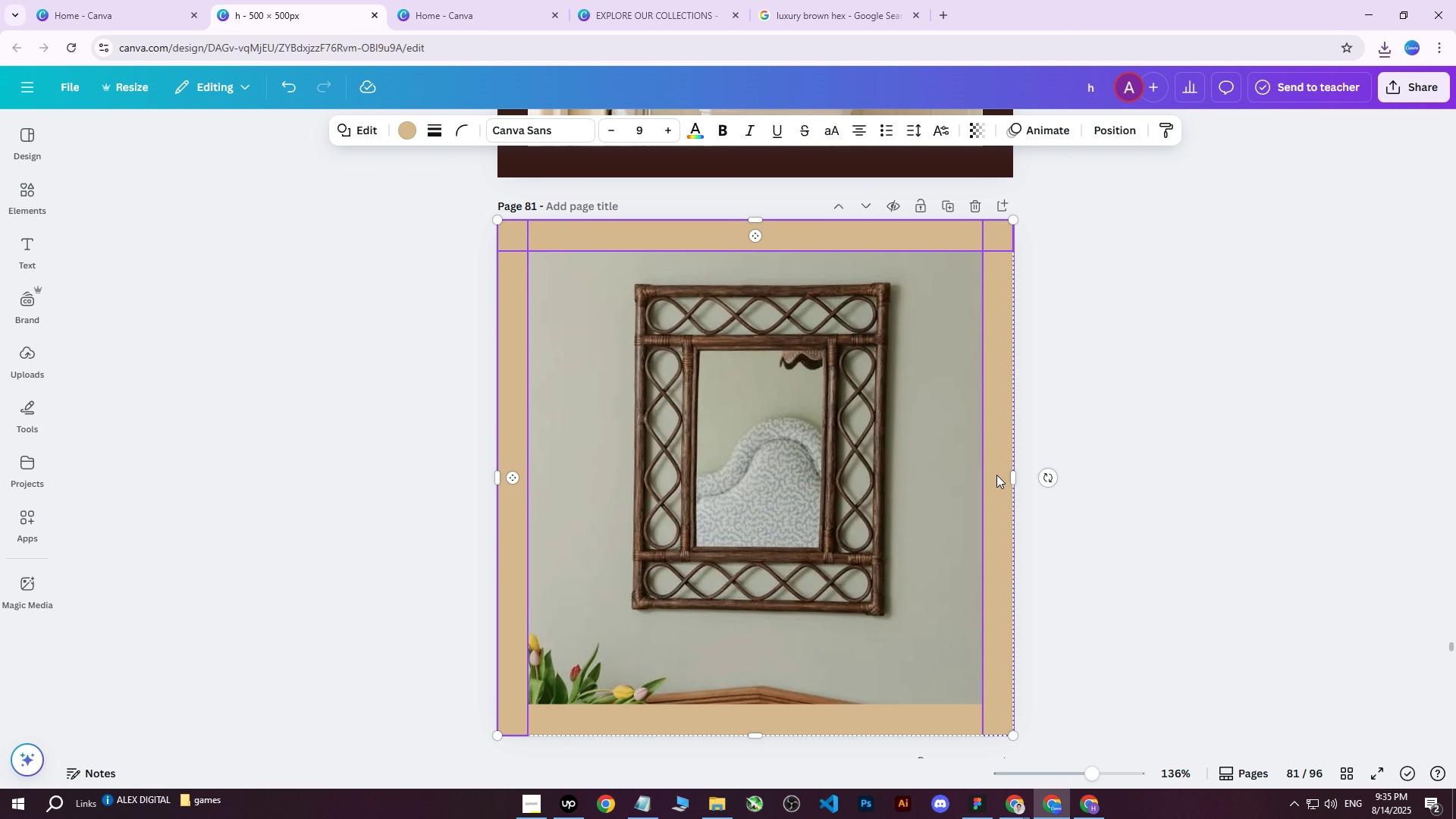 
left_click([1000, 474])
 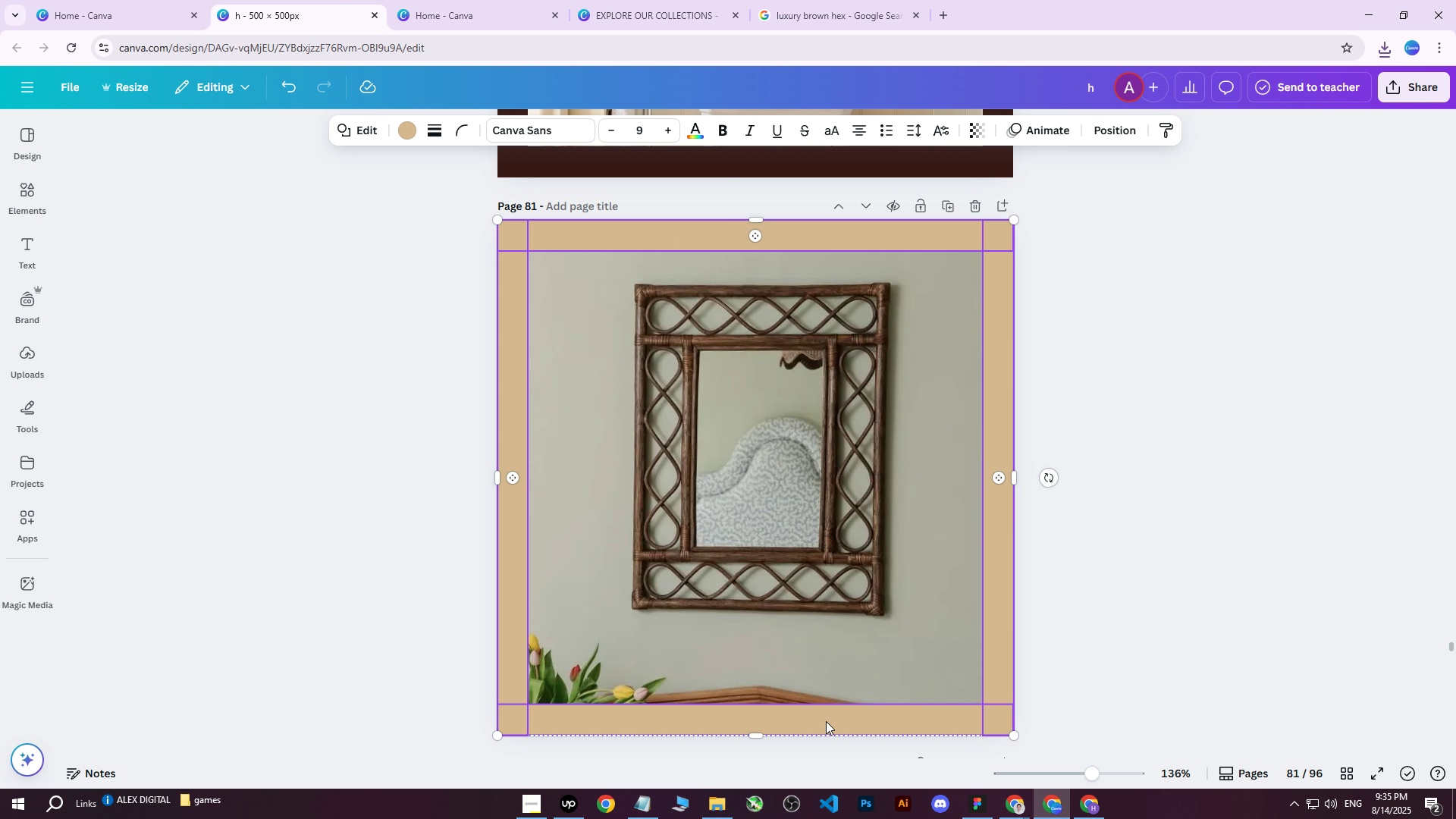 
double_click([824, 726])
 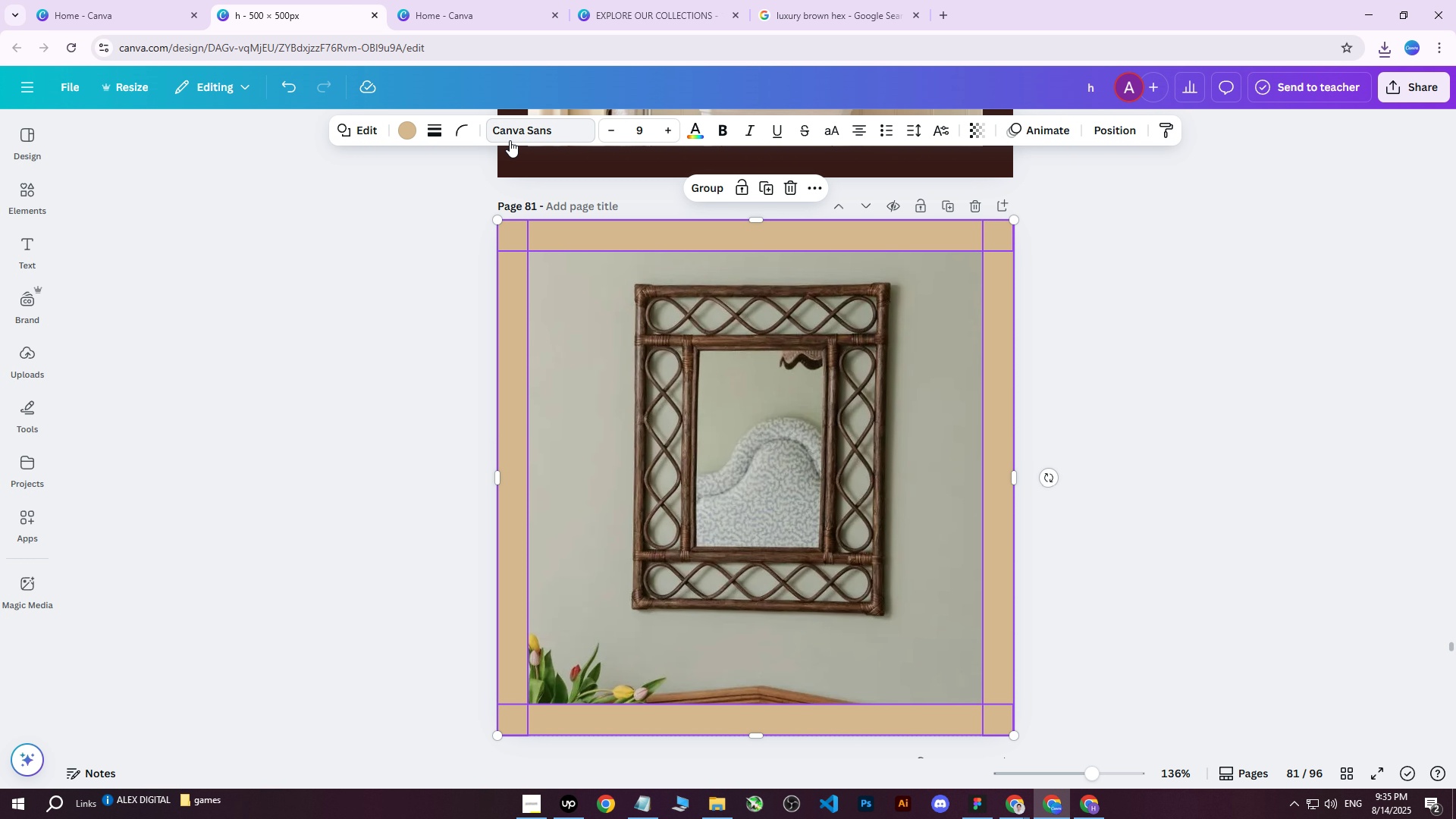 
left_click([409, 131])
 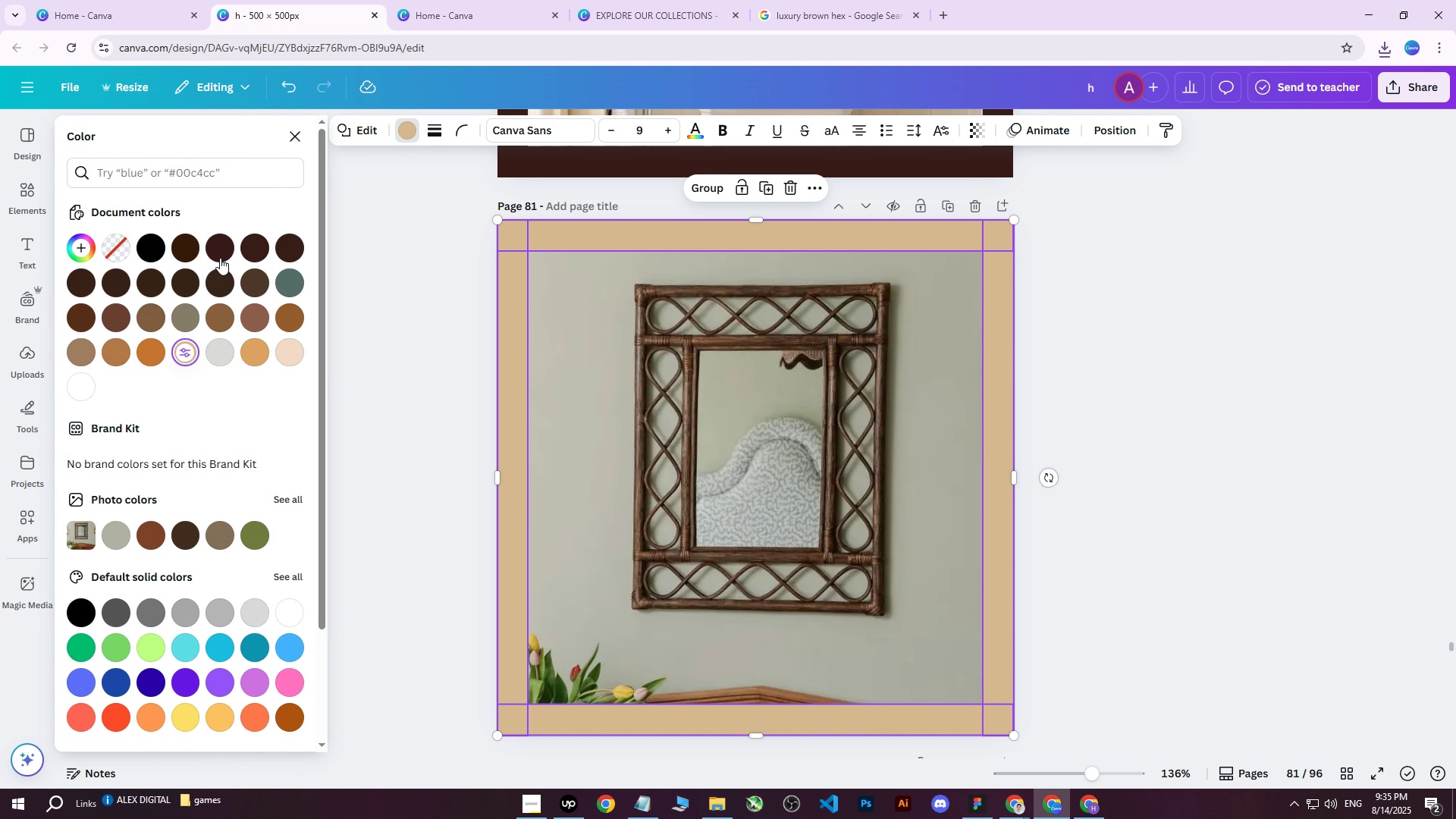 
left_click([220, 256])
 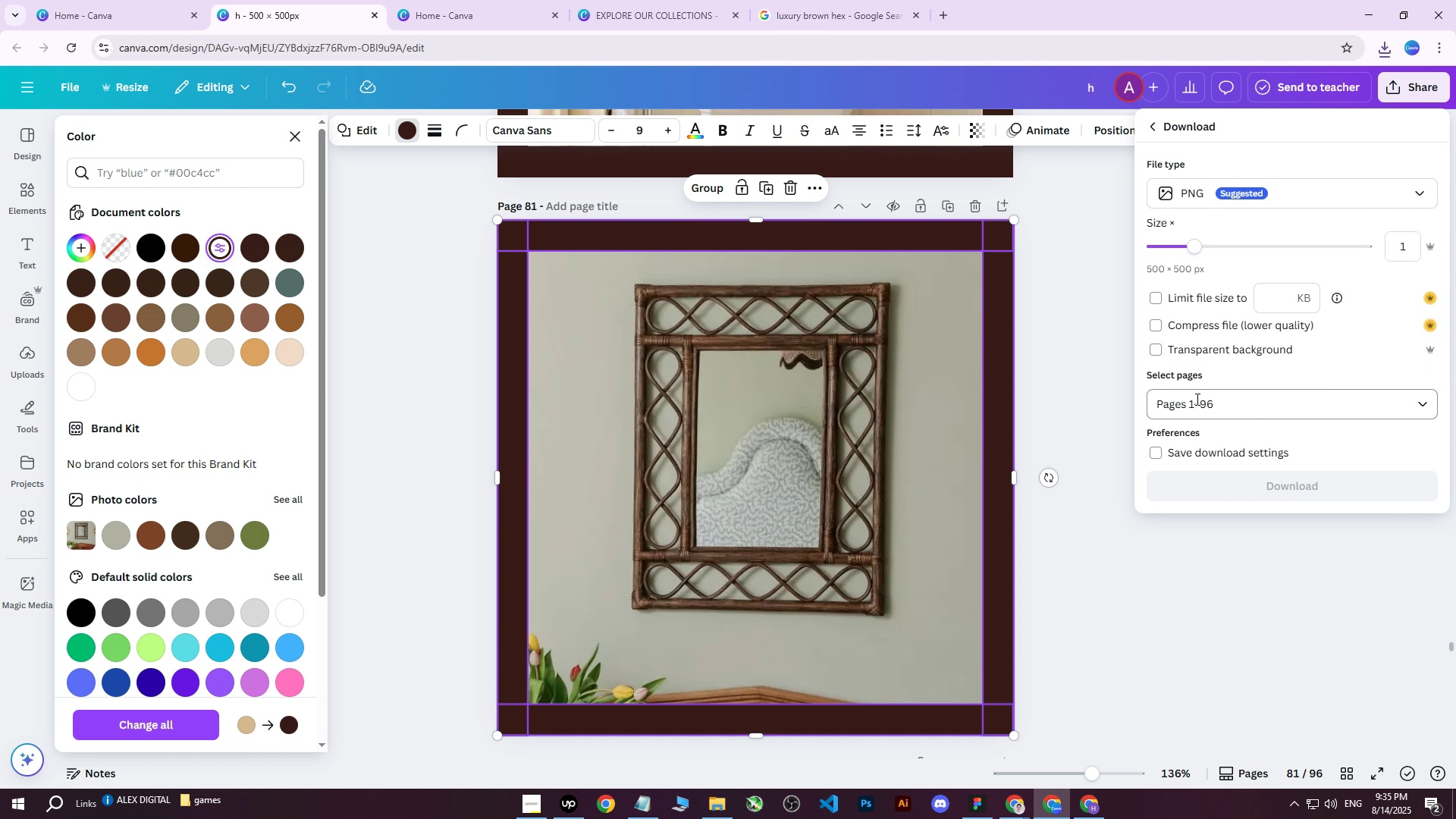 
double_click([1208, 438])
 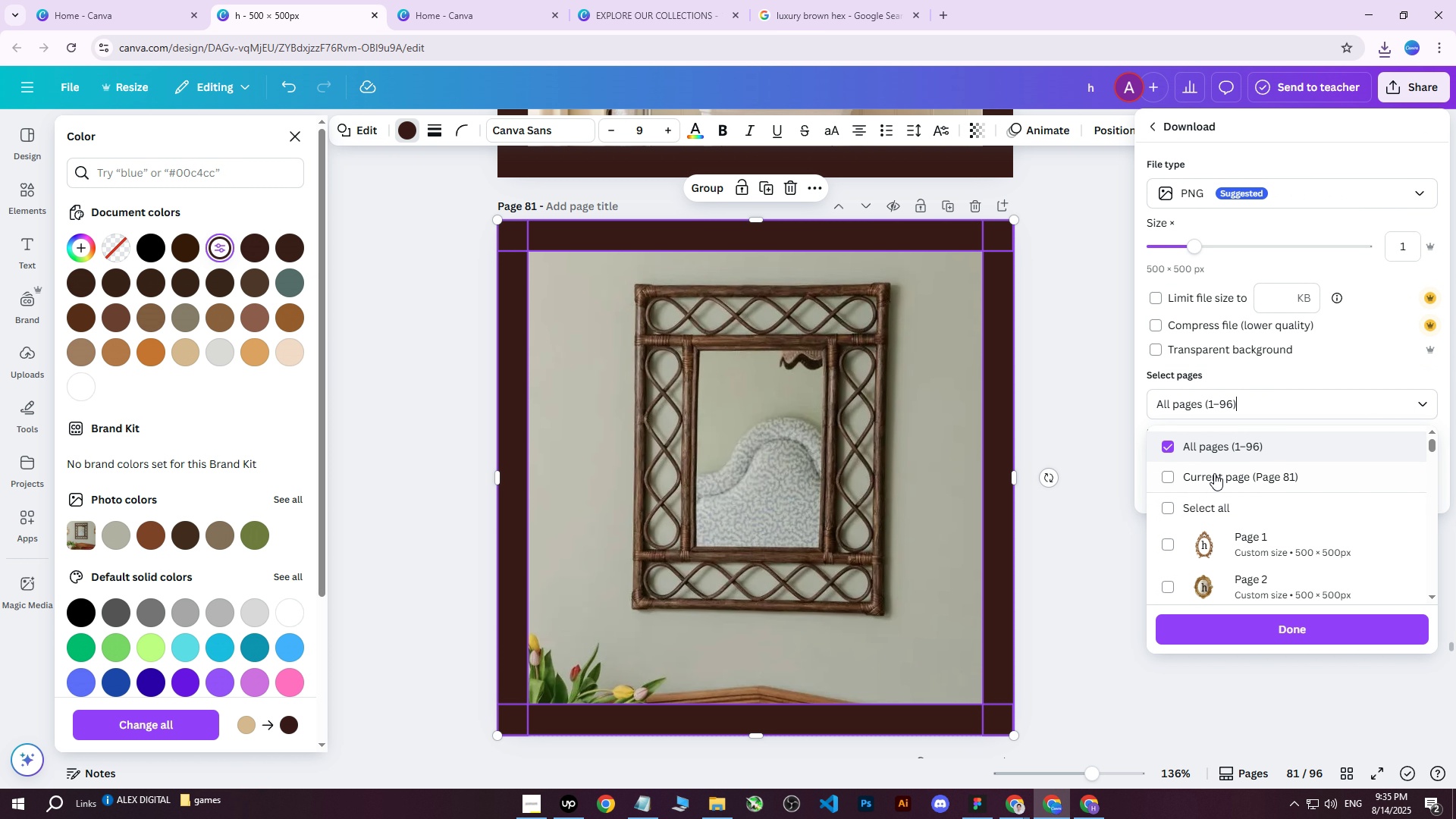 
triple_click([1212, 479])
 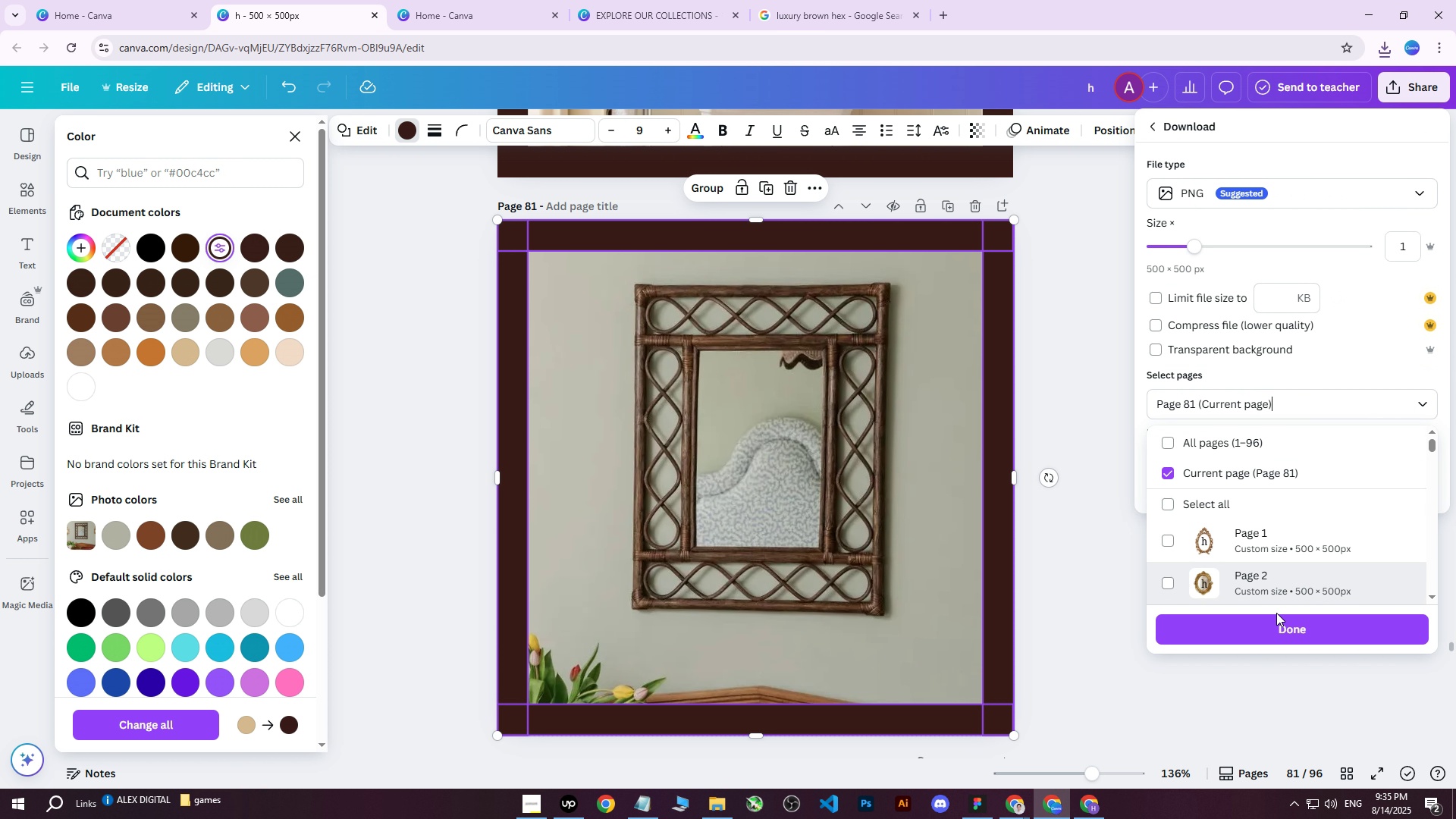 
triple_click([1263, 626])
 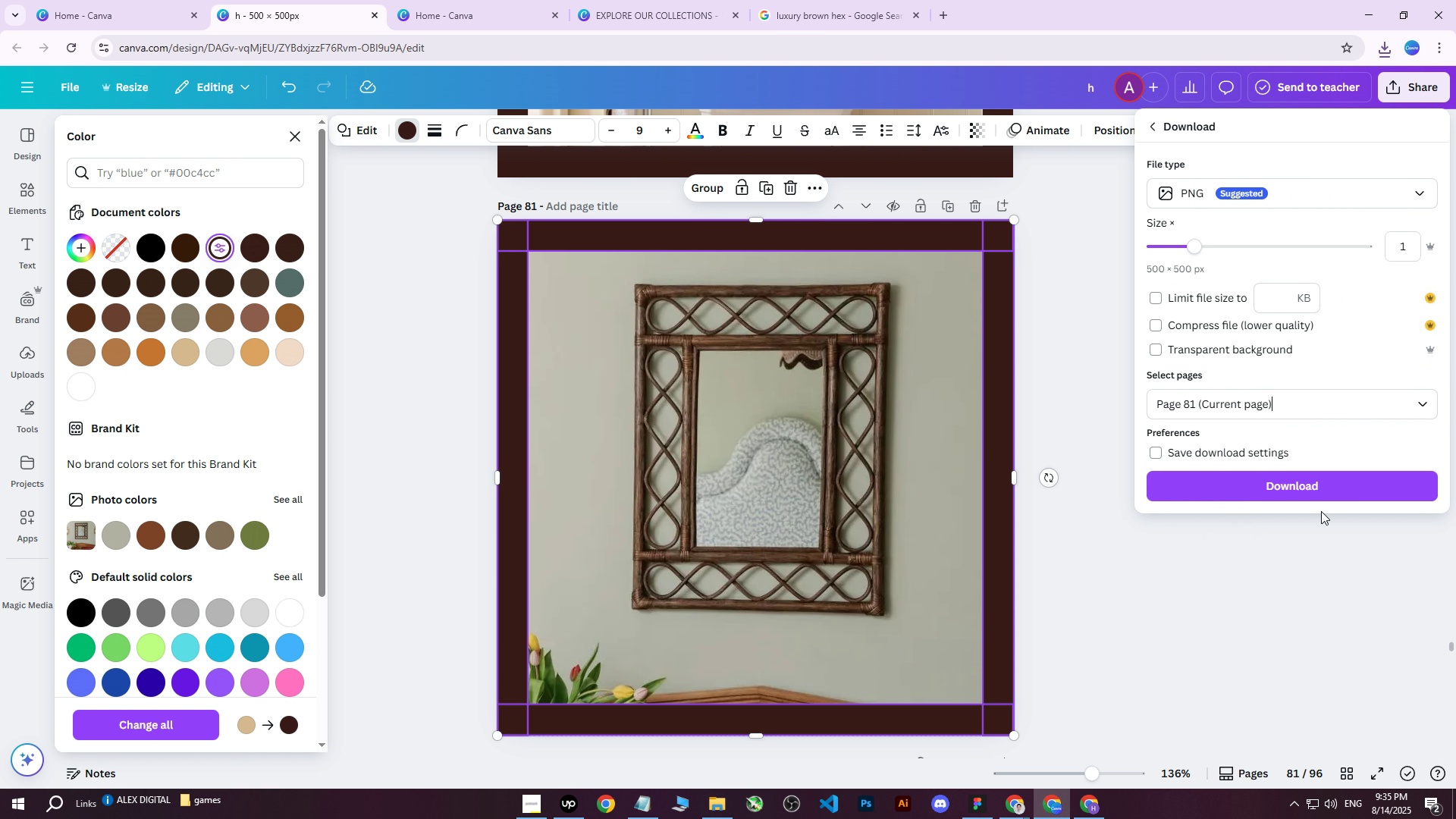 
triple_click([1315, 490])
 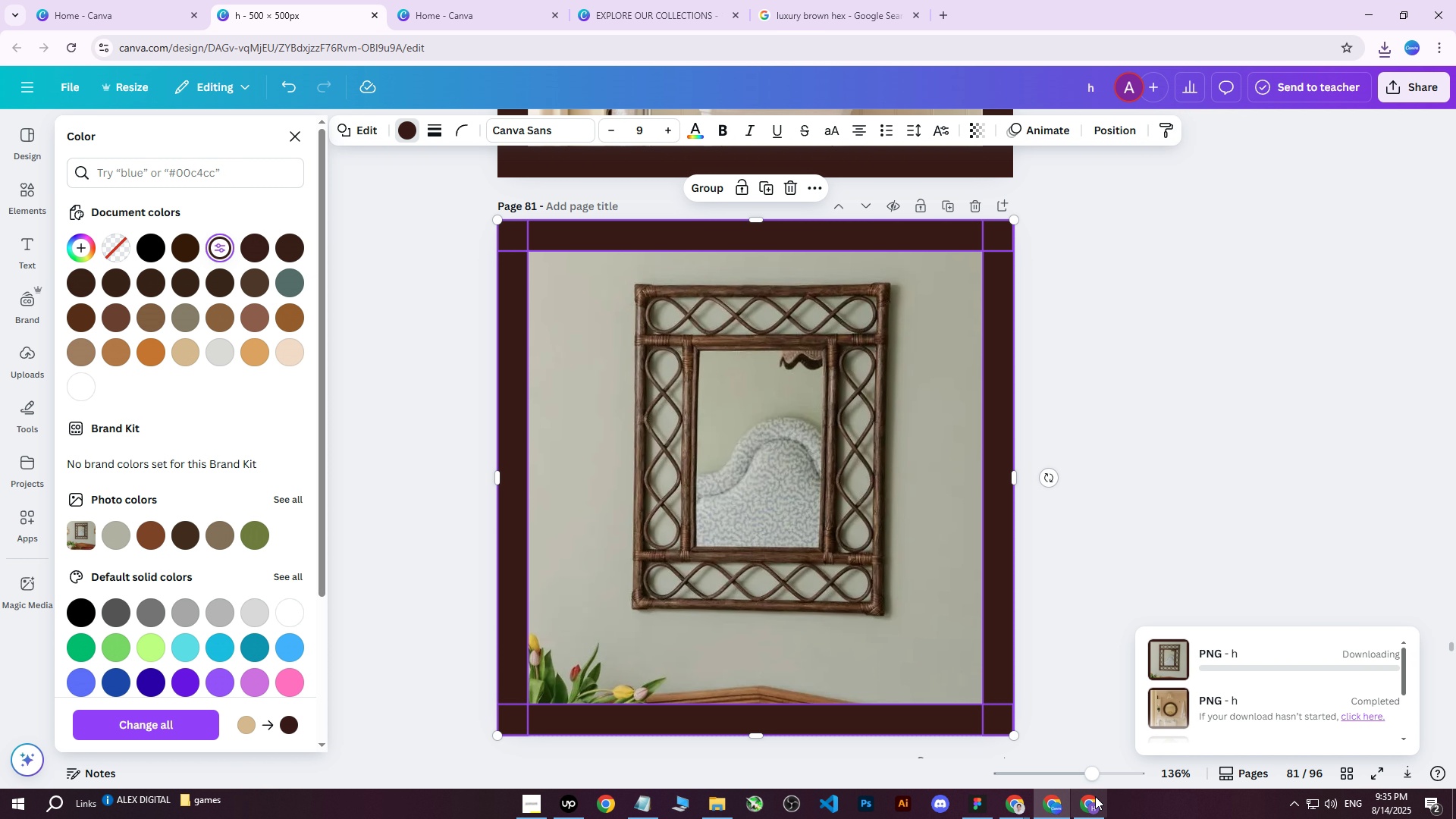 
left_click([1090, 805])
 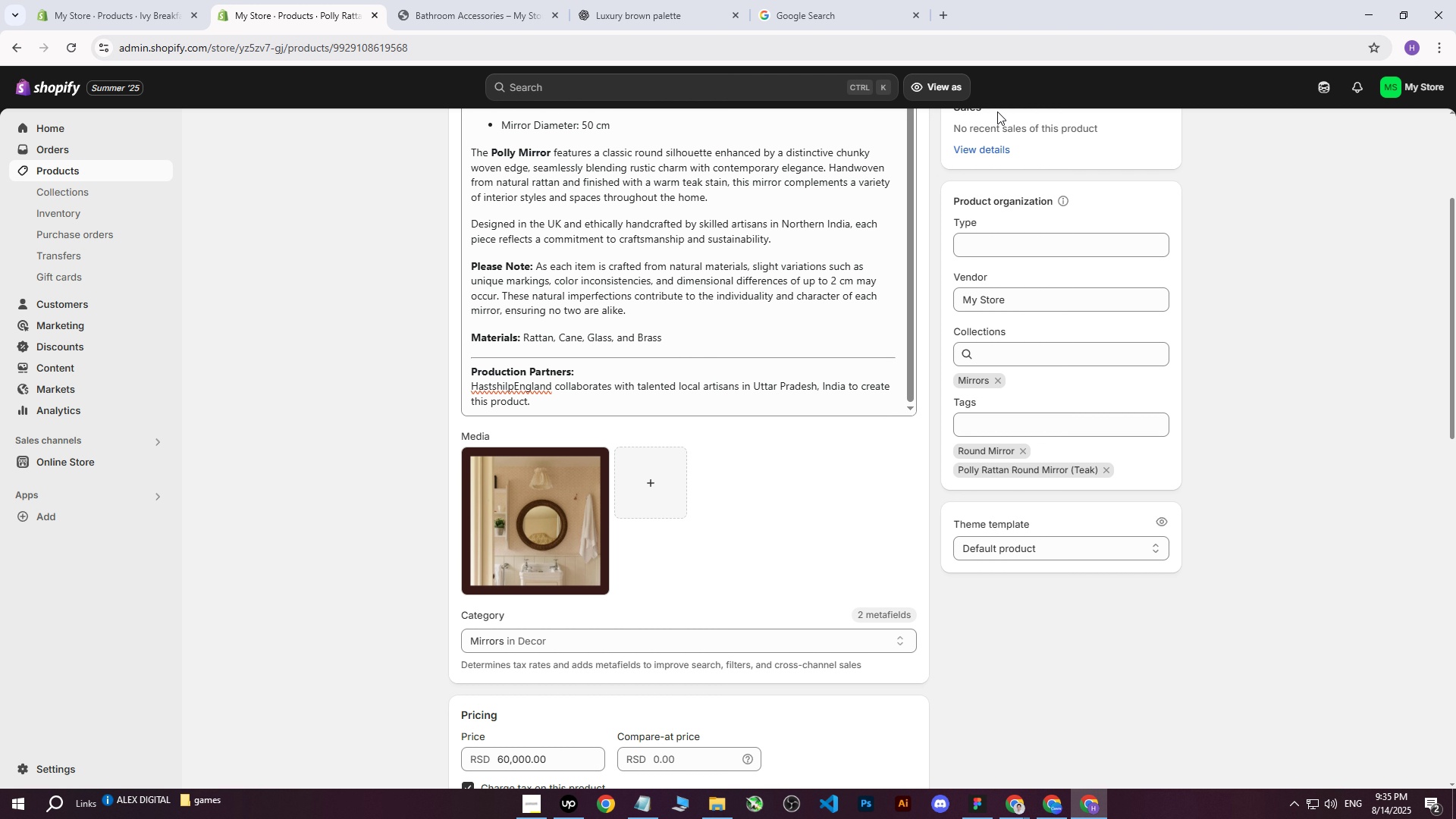 
 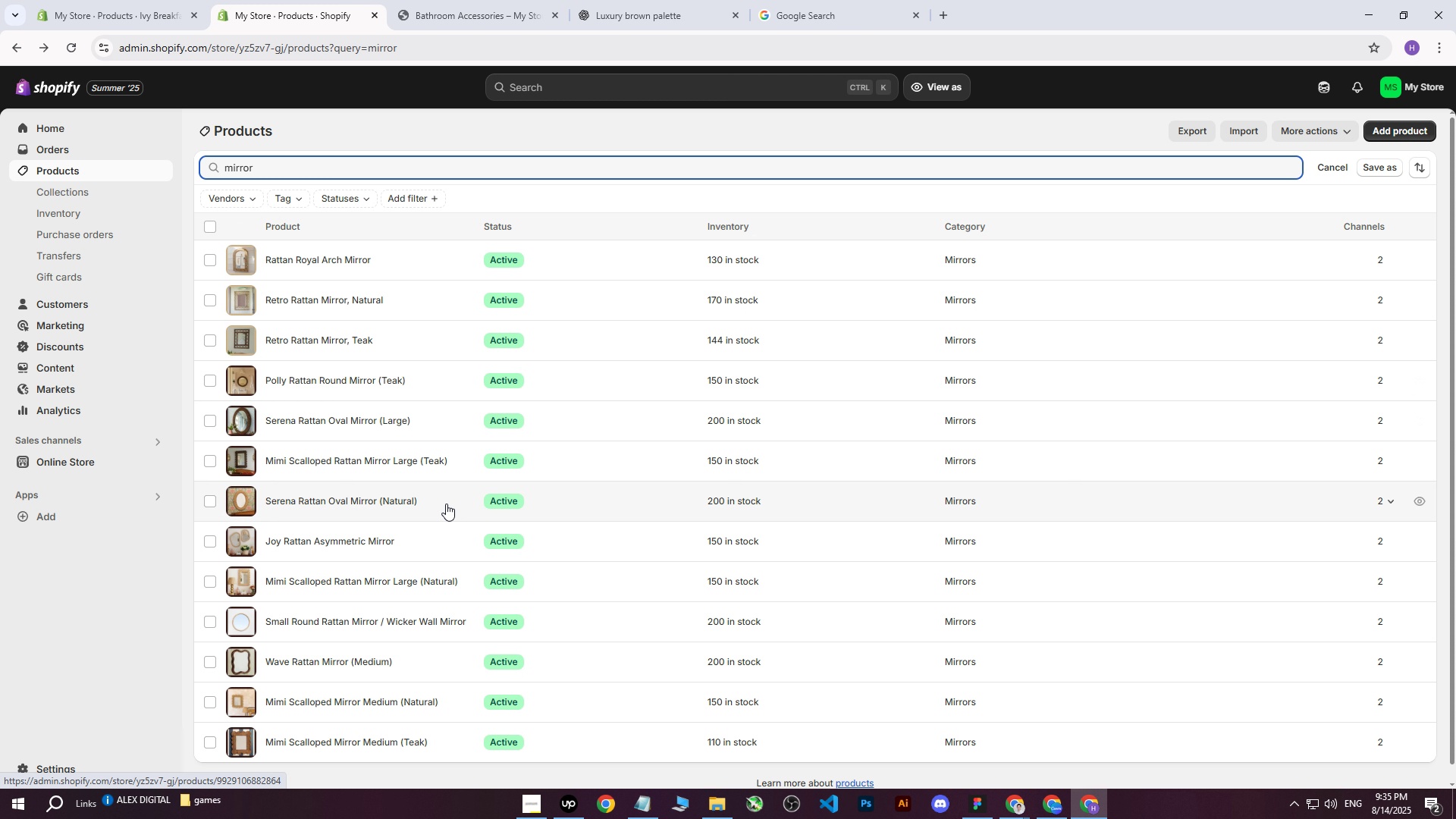 
left_click([1055, 809])
 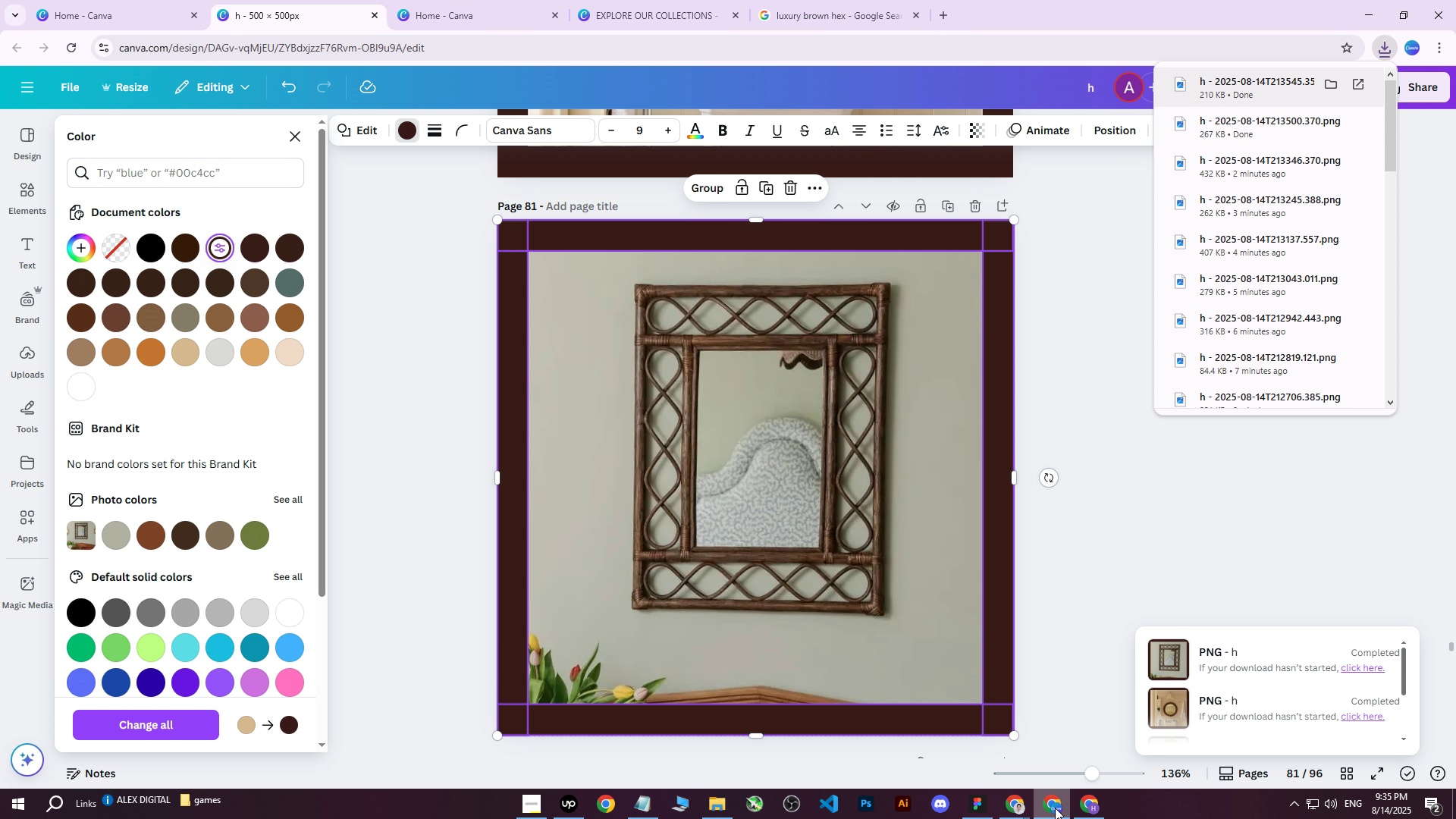 
left_click([1055, 808])
 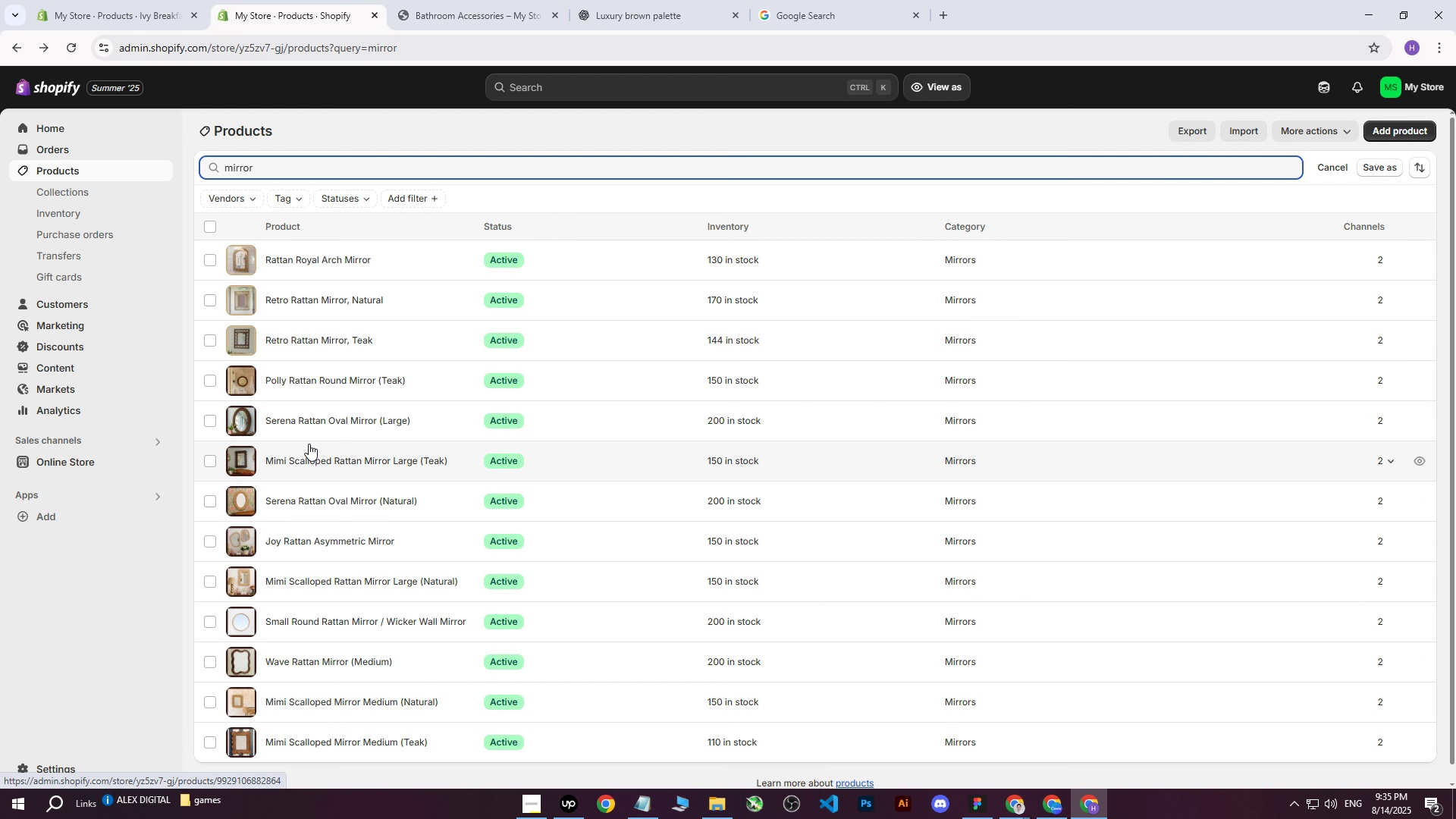 
left_click([306, 338])
 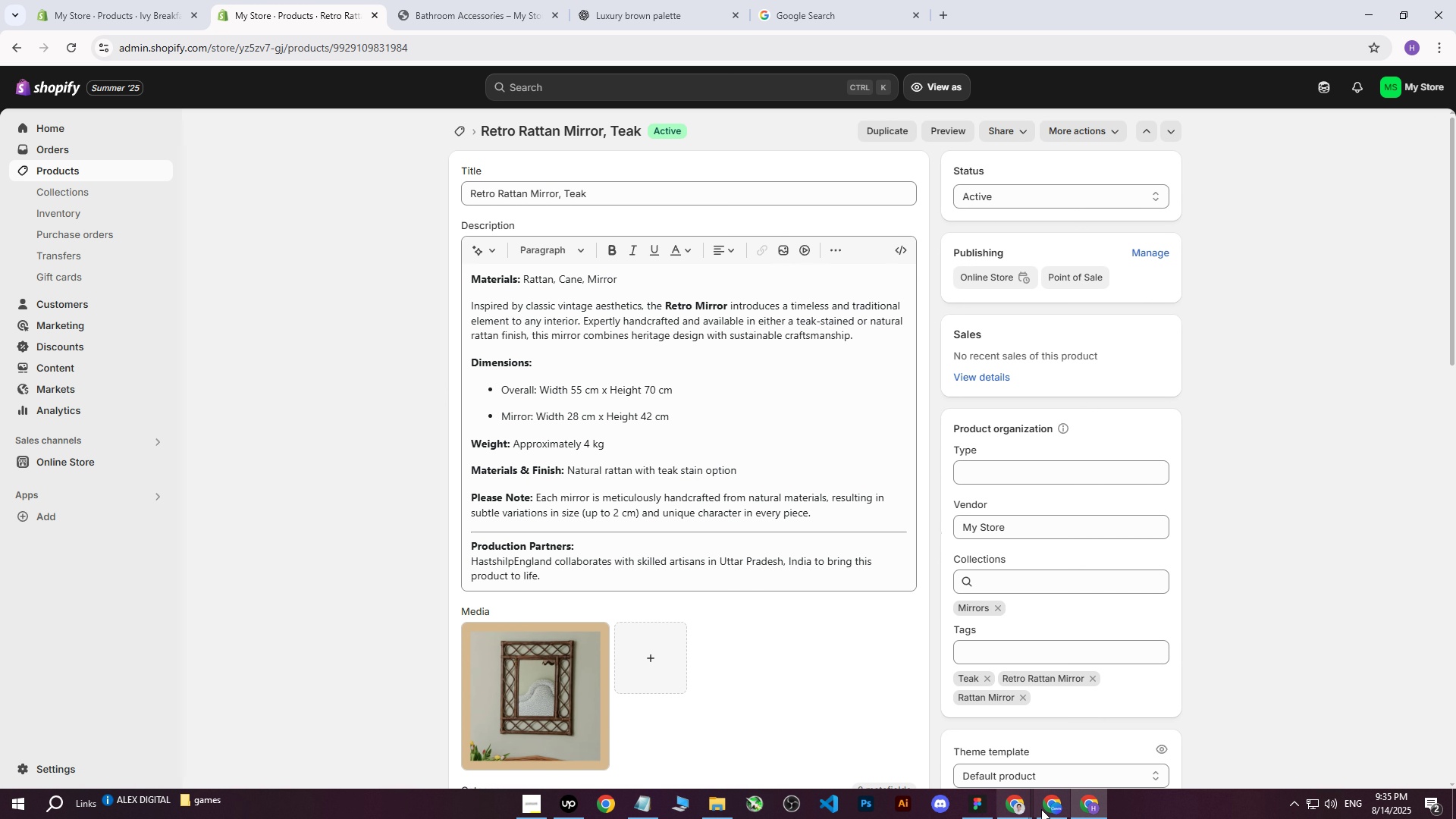 
left_click([1055, 808])
 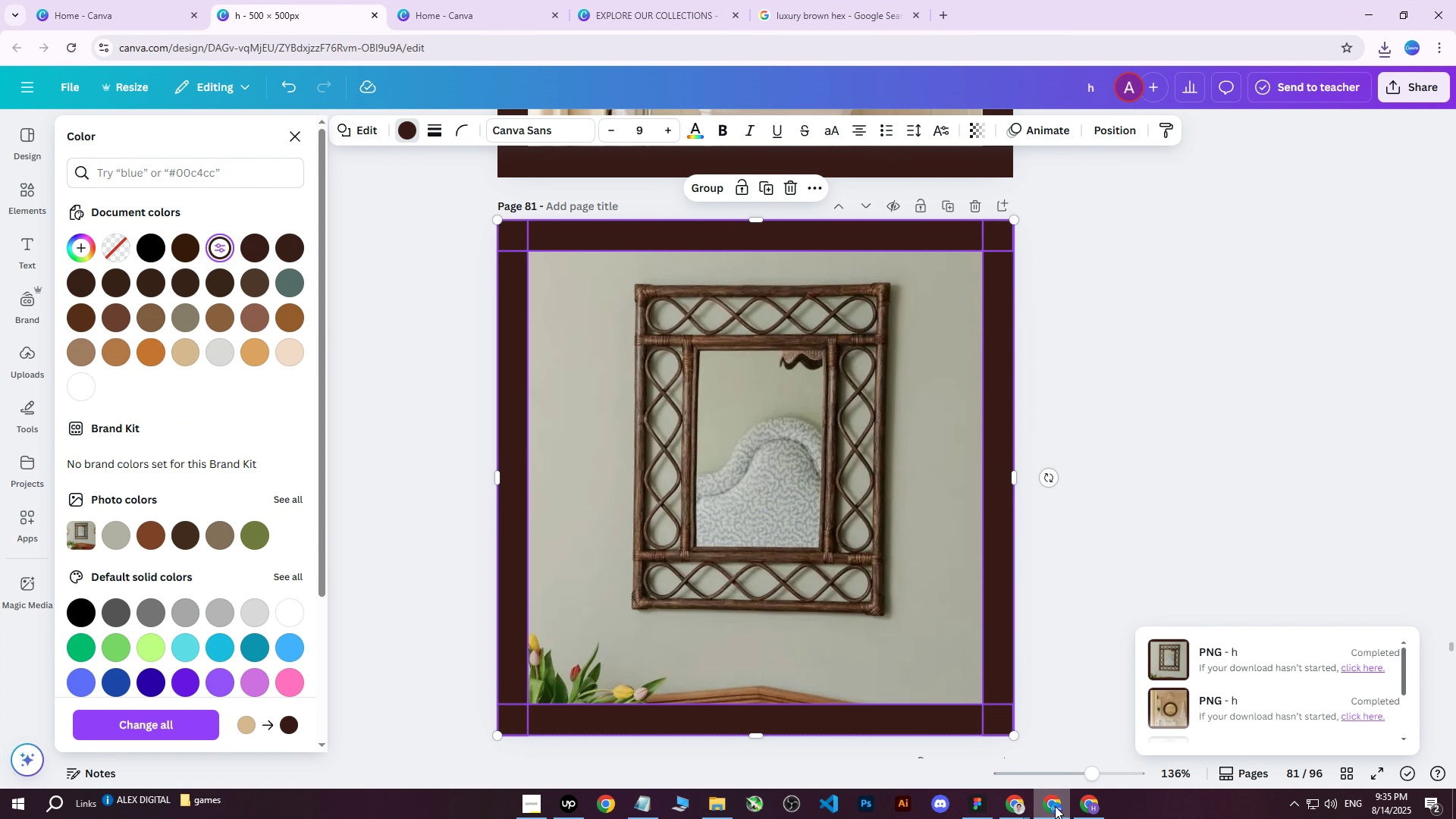 
left_click([1055, 806])
 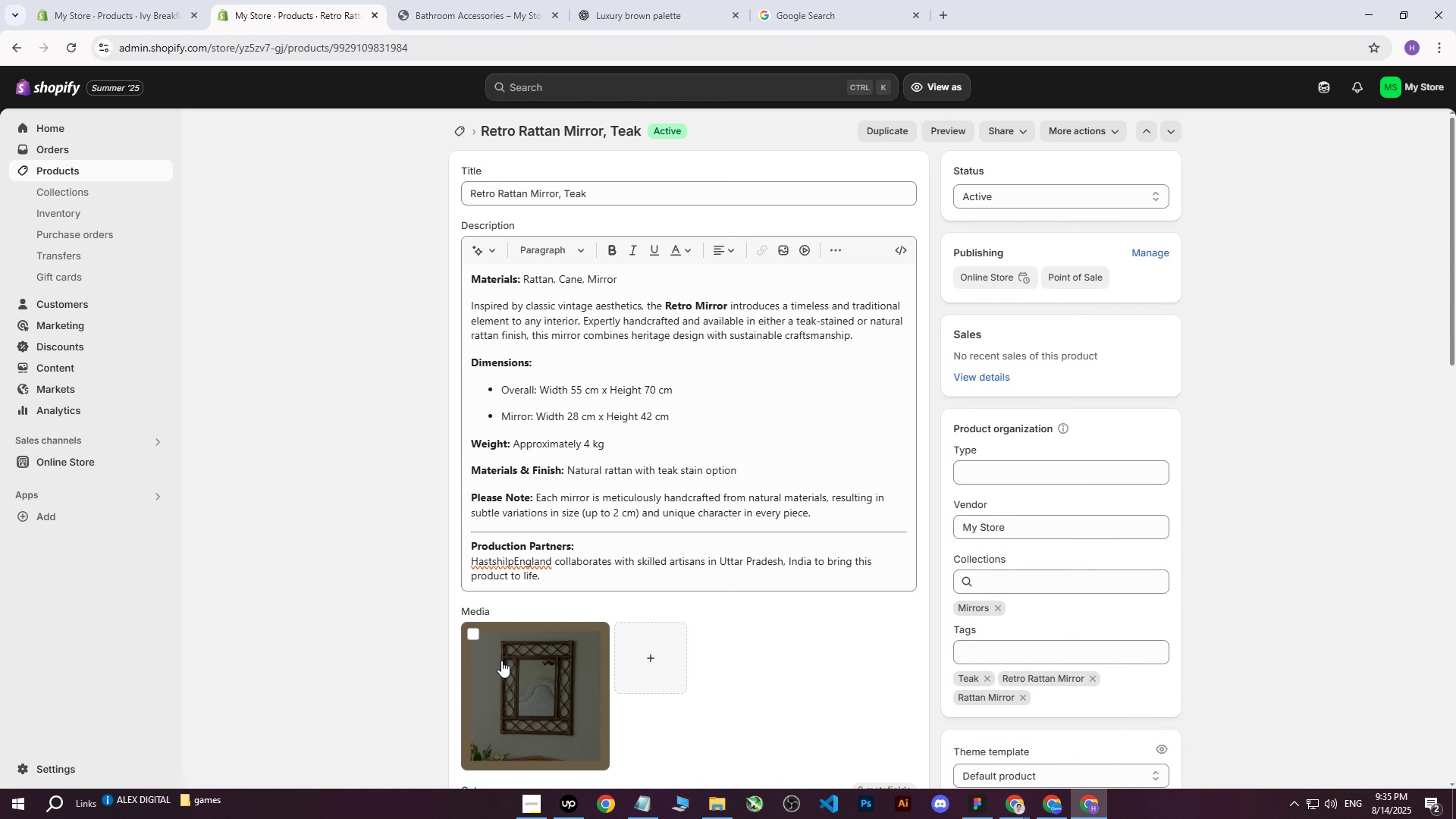 
left_click([472, 635])
 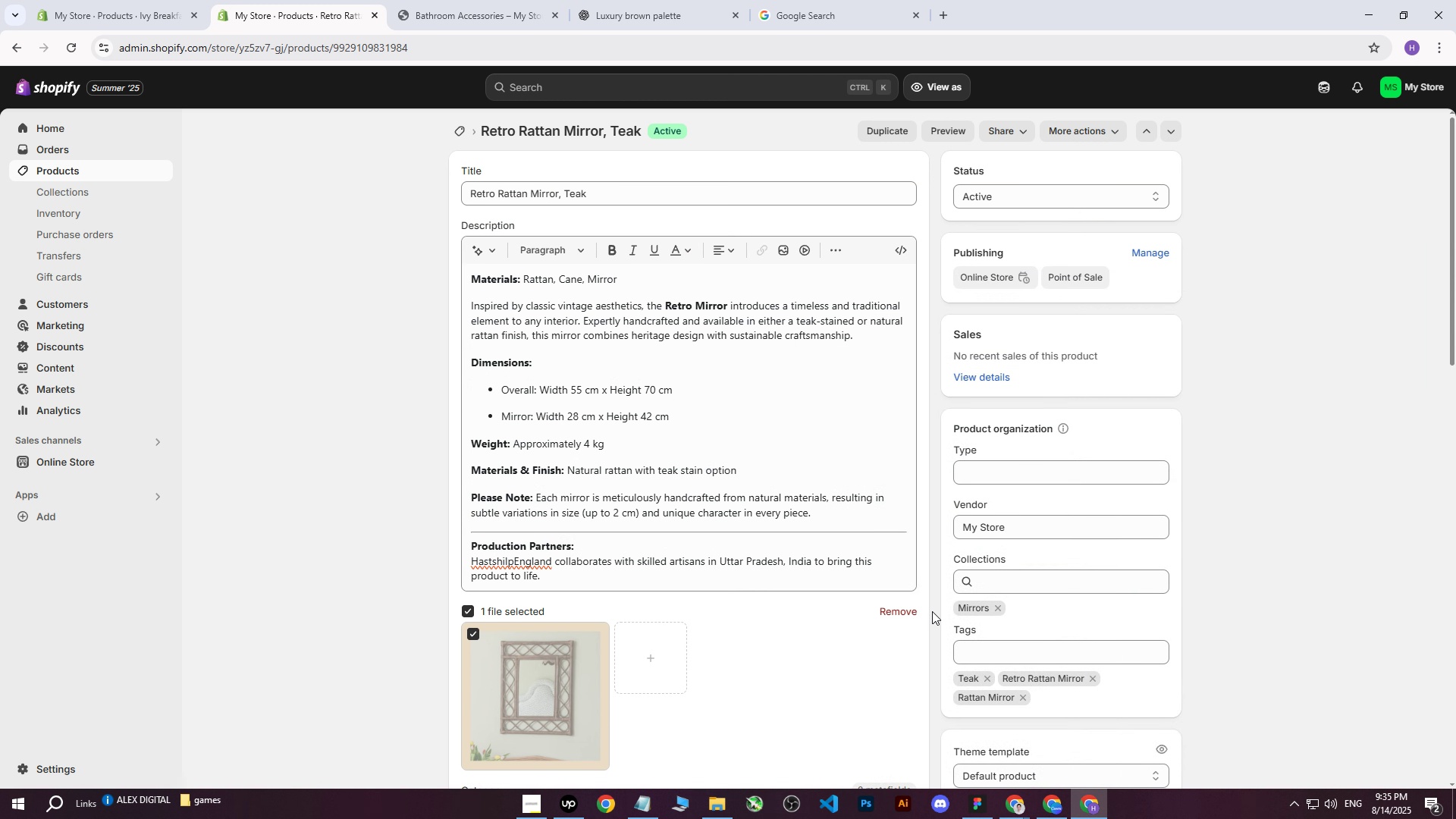 
double_click([896, 611])
 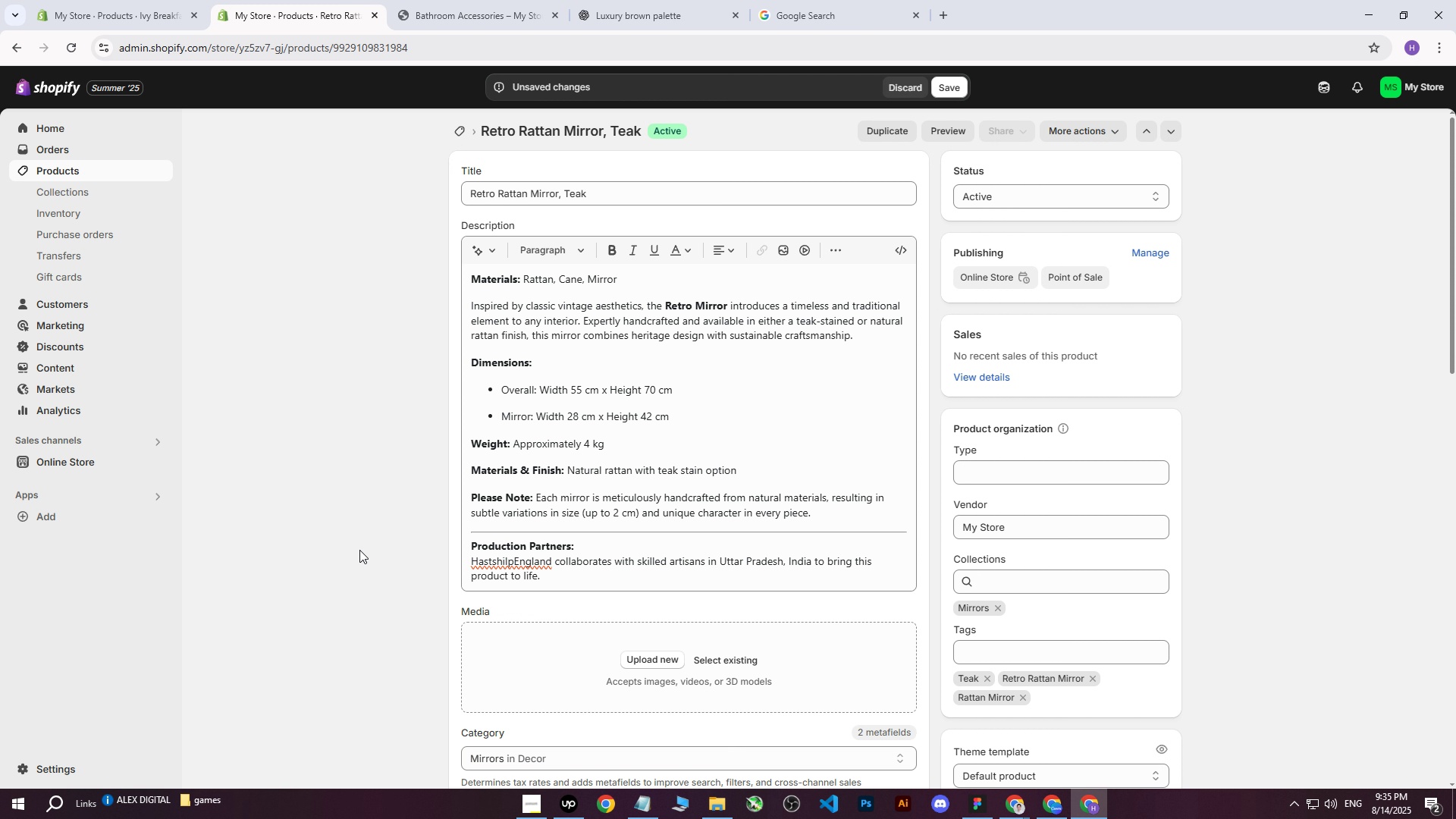 
double_click([587, 689])
 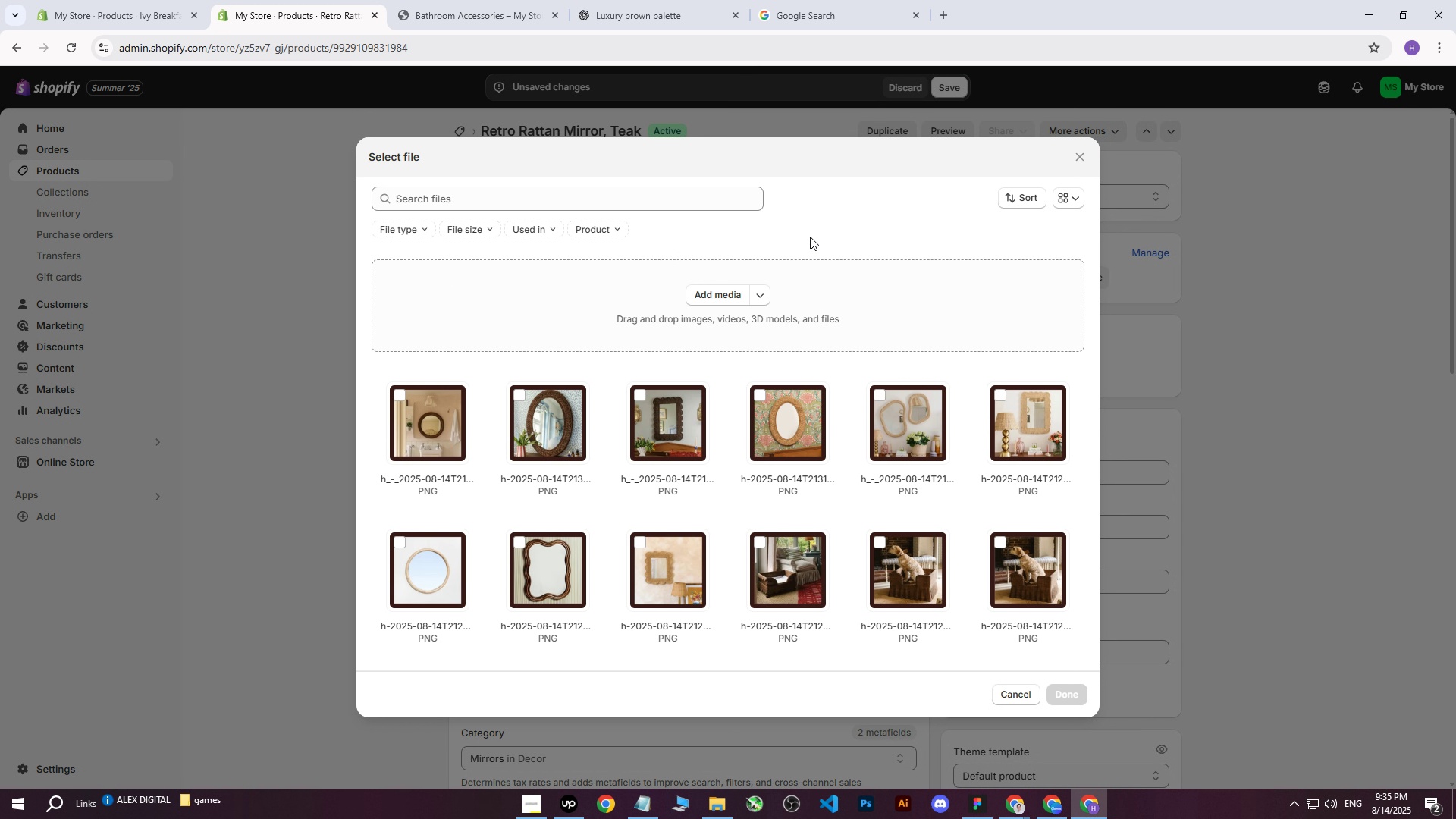 
left_click([715, 287])
 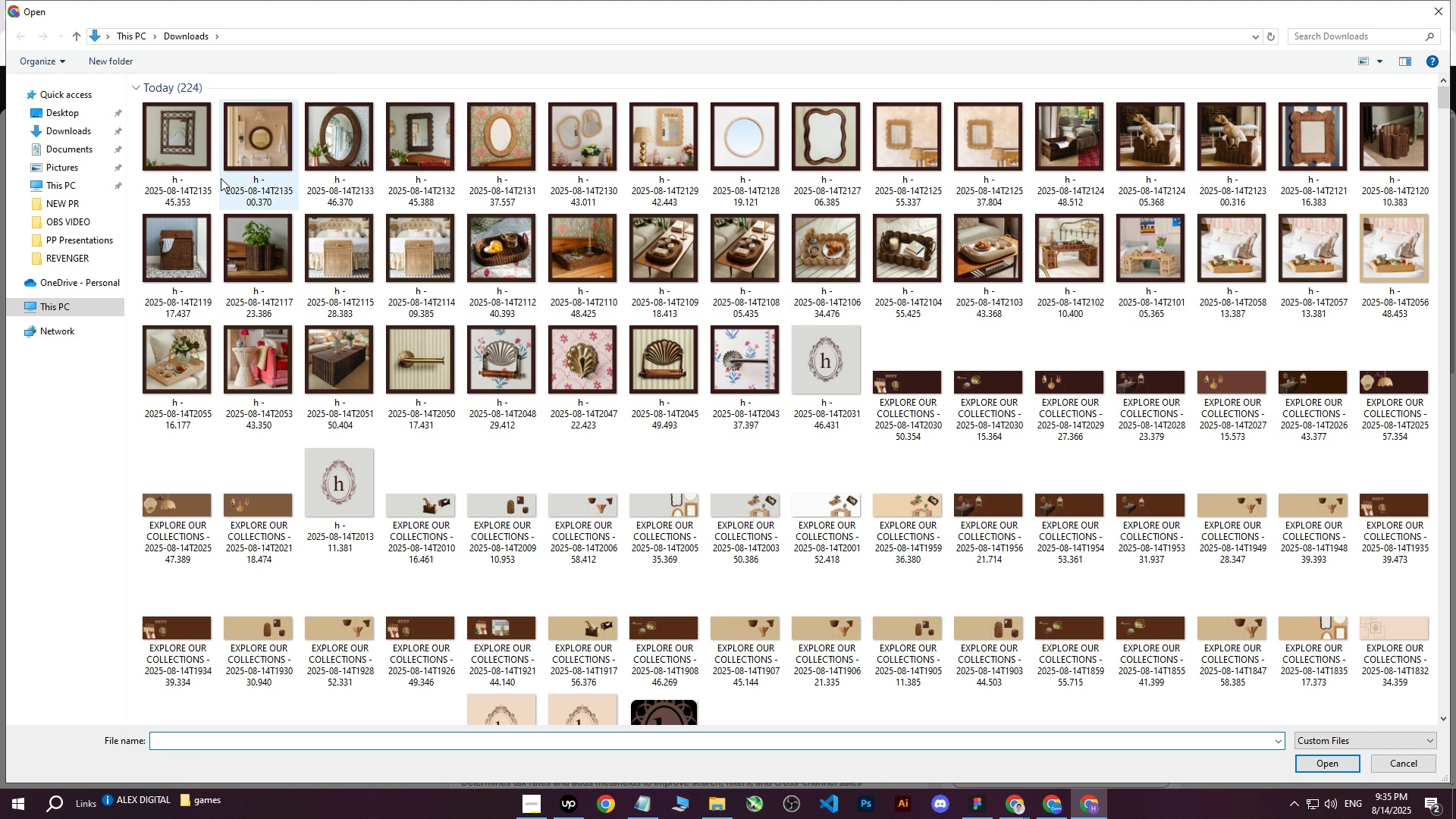 
left_click([180, 163])
 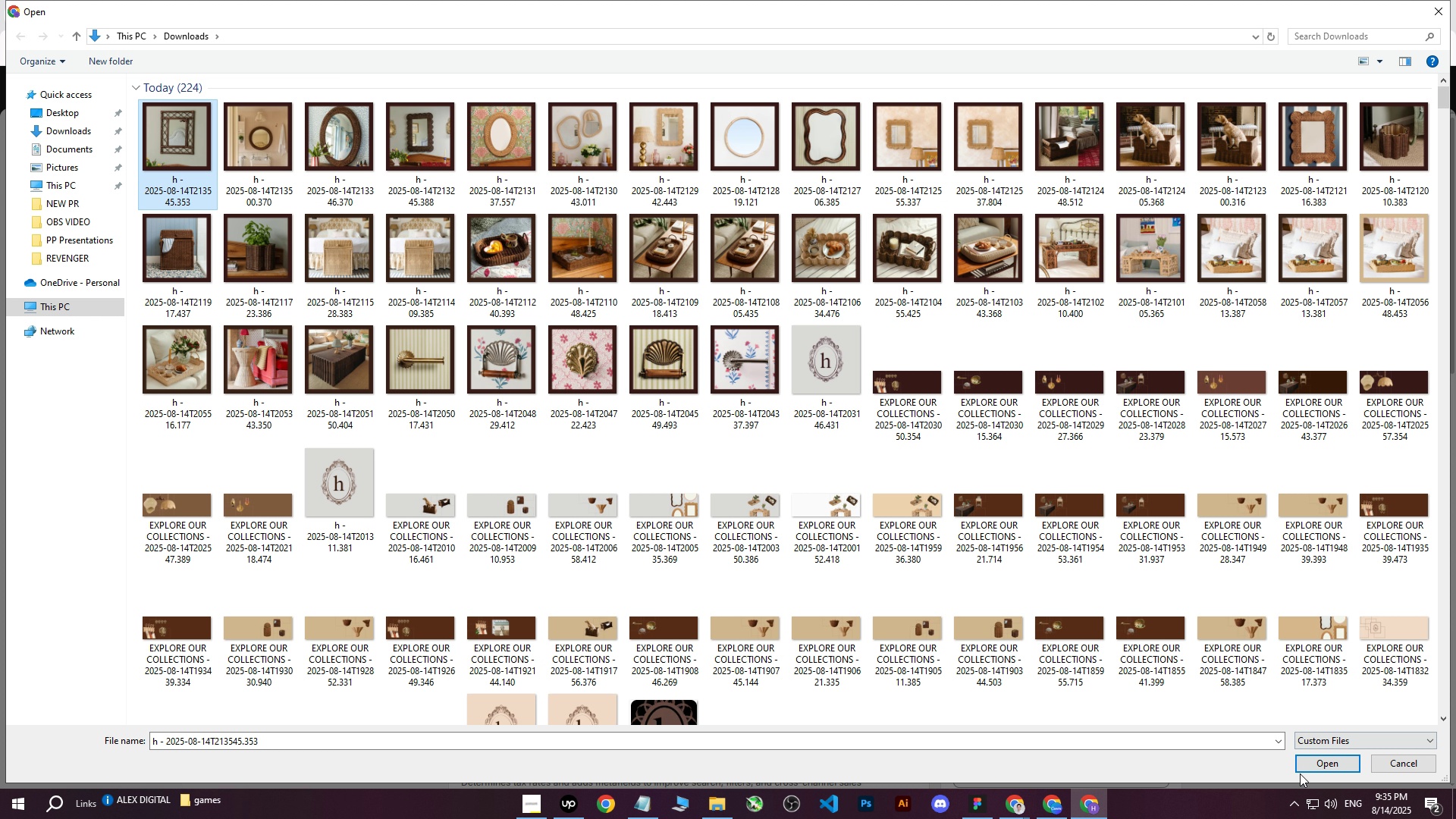 
left_click([1313, 760])
 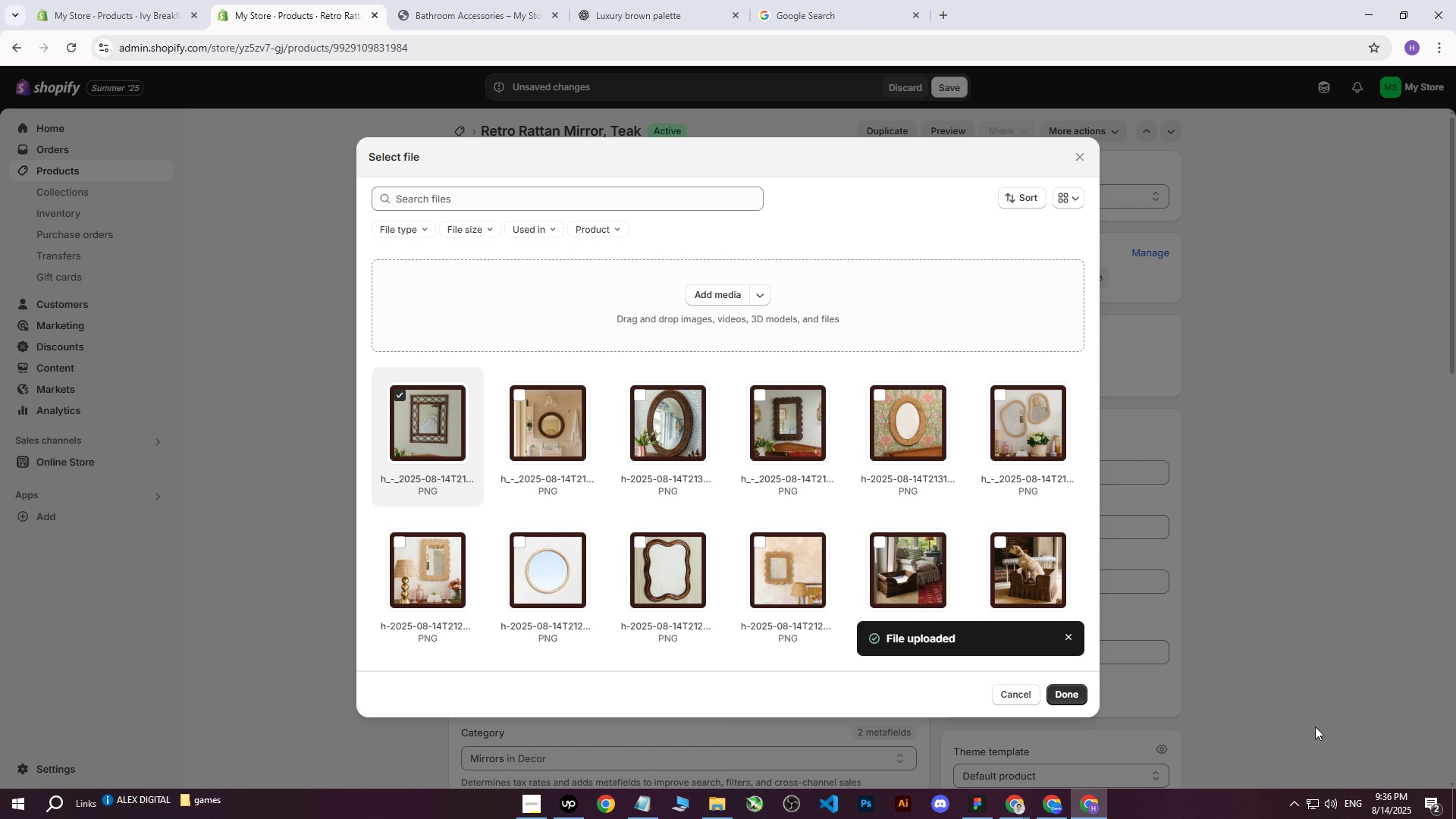 
wait(10.58)
 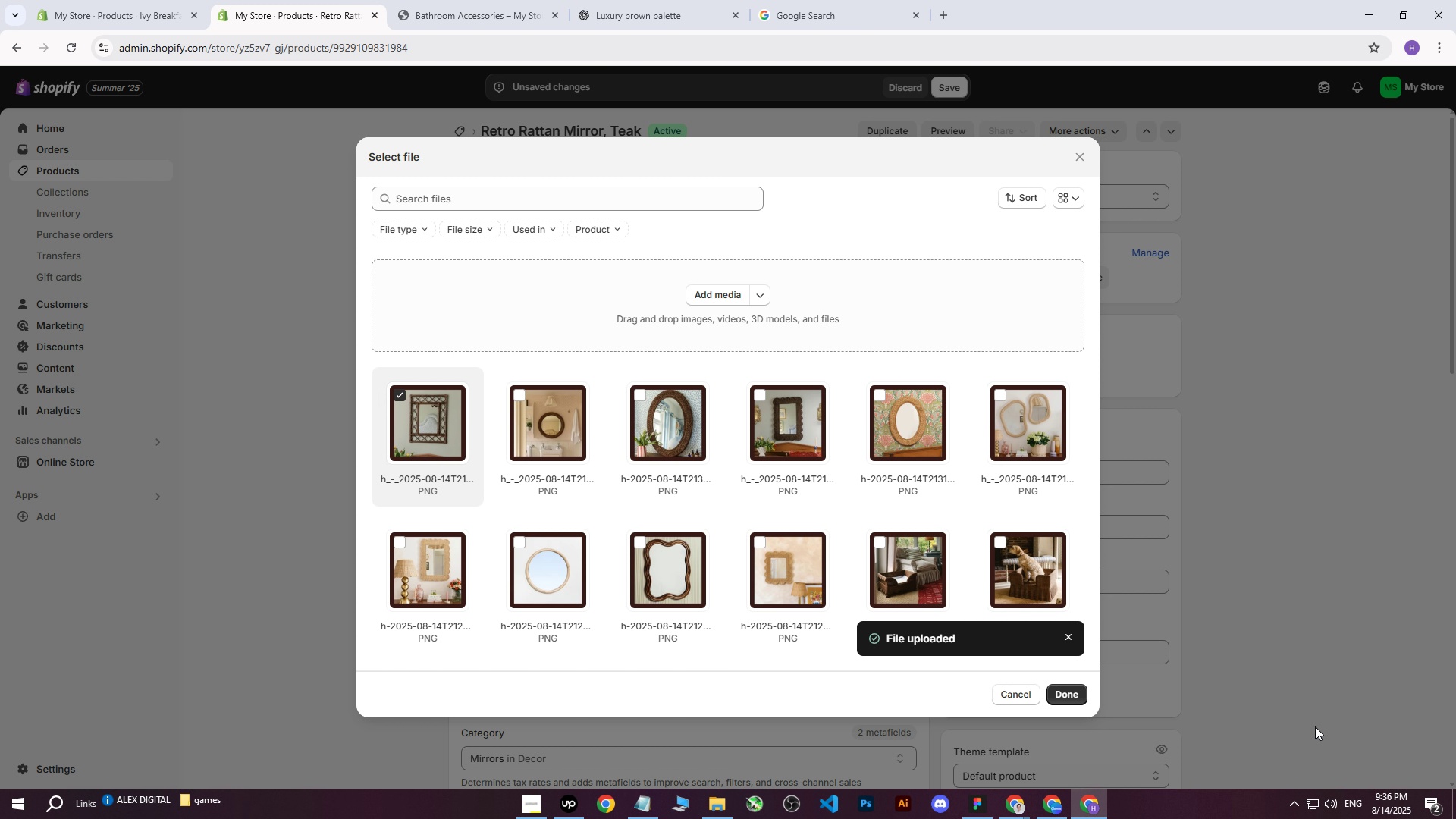 
left_click([1054, 701])
 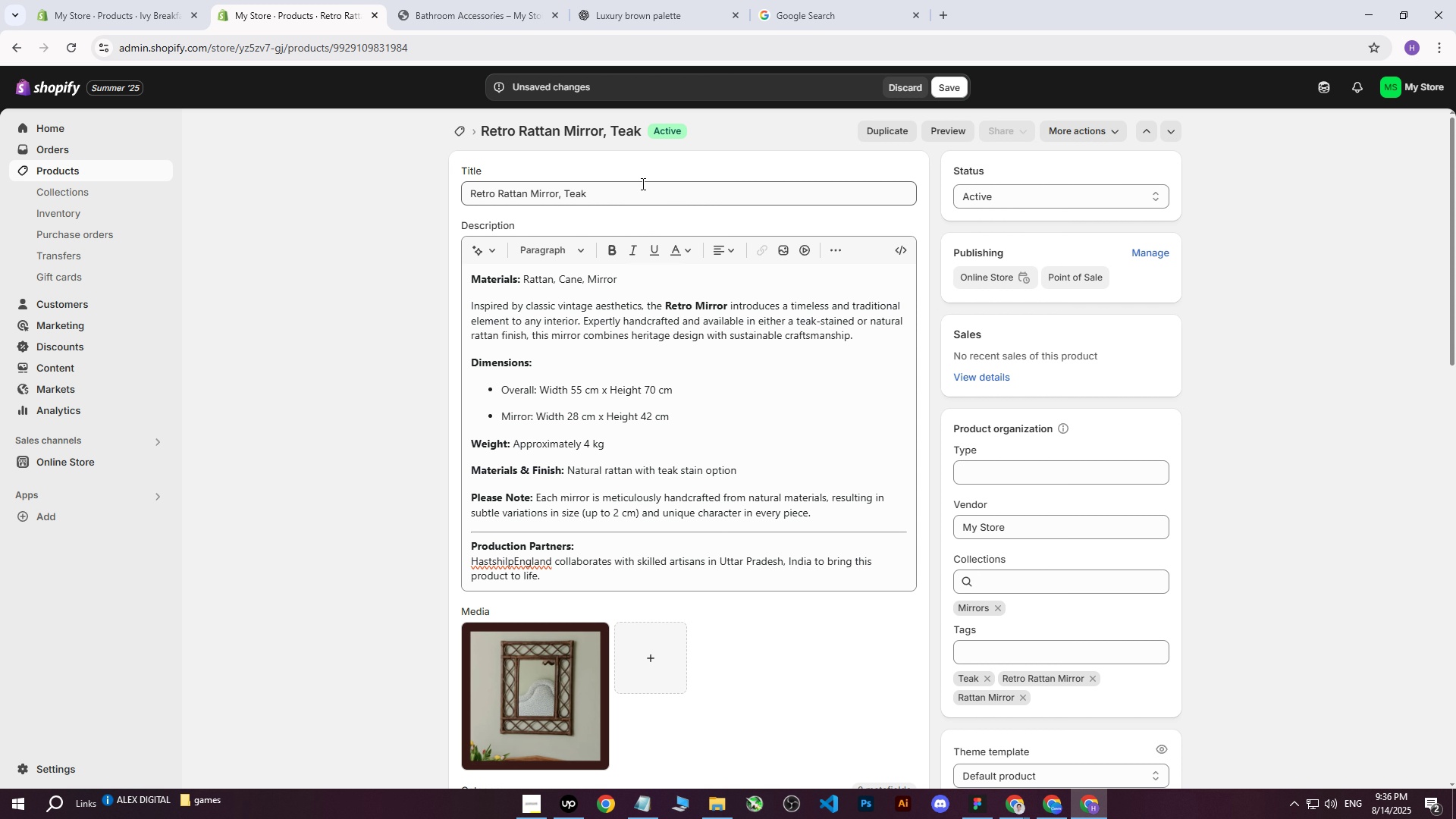 
left_click_drag(start_coordinate=[638, 189], to_coordinate=[419, 199])
 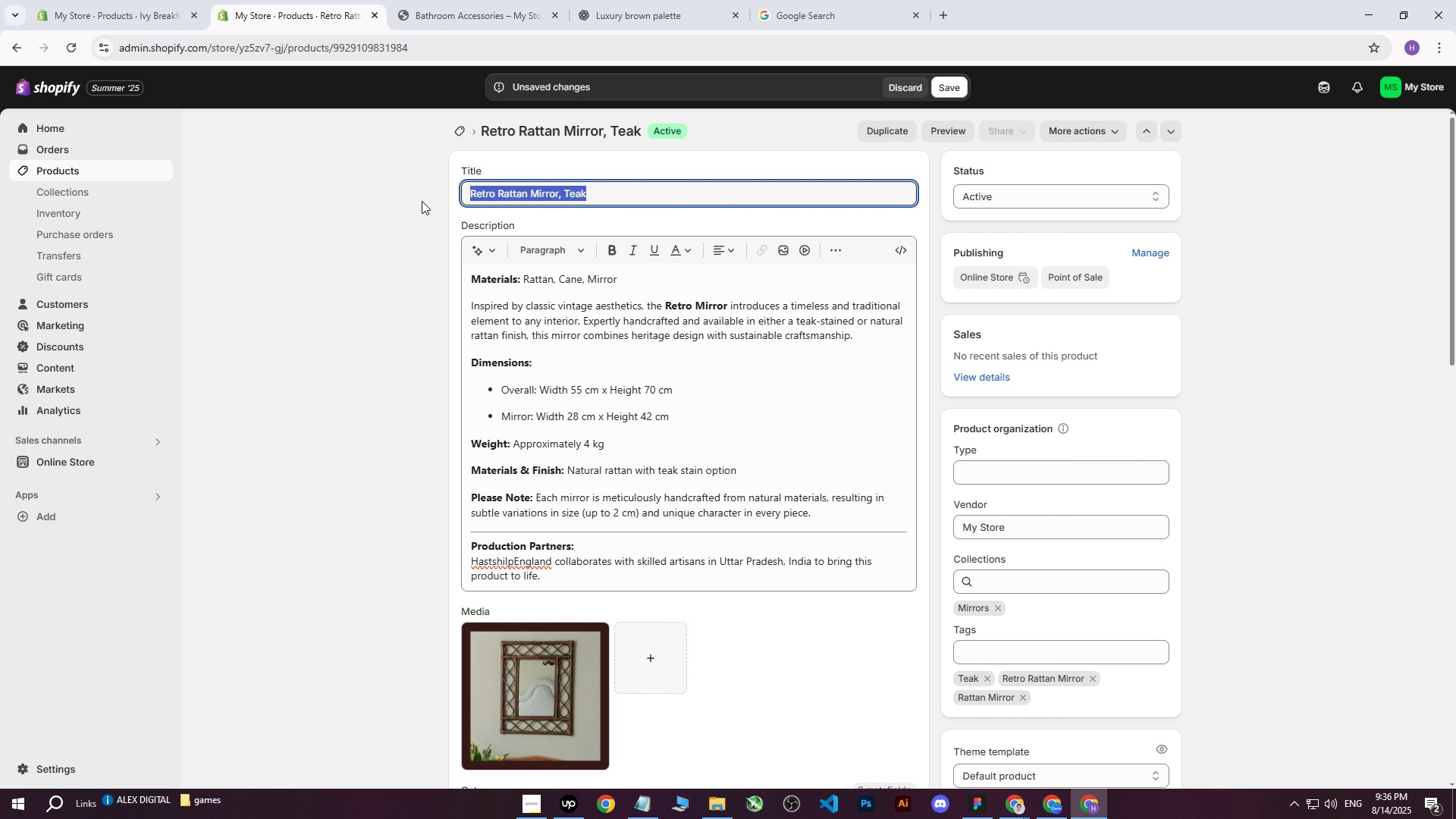 
key(Control+ControlLeft)
 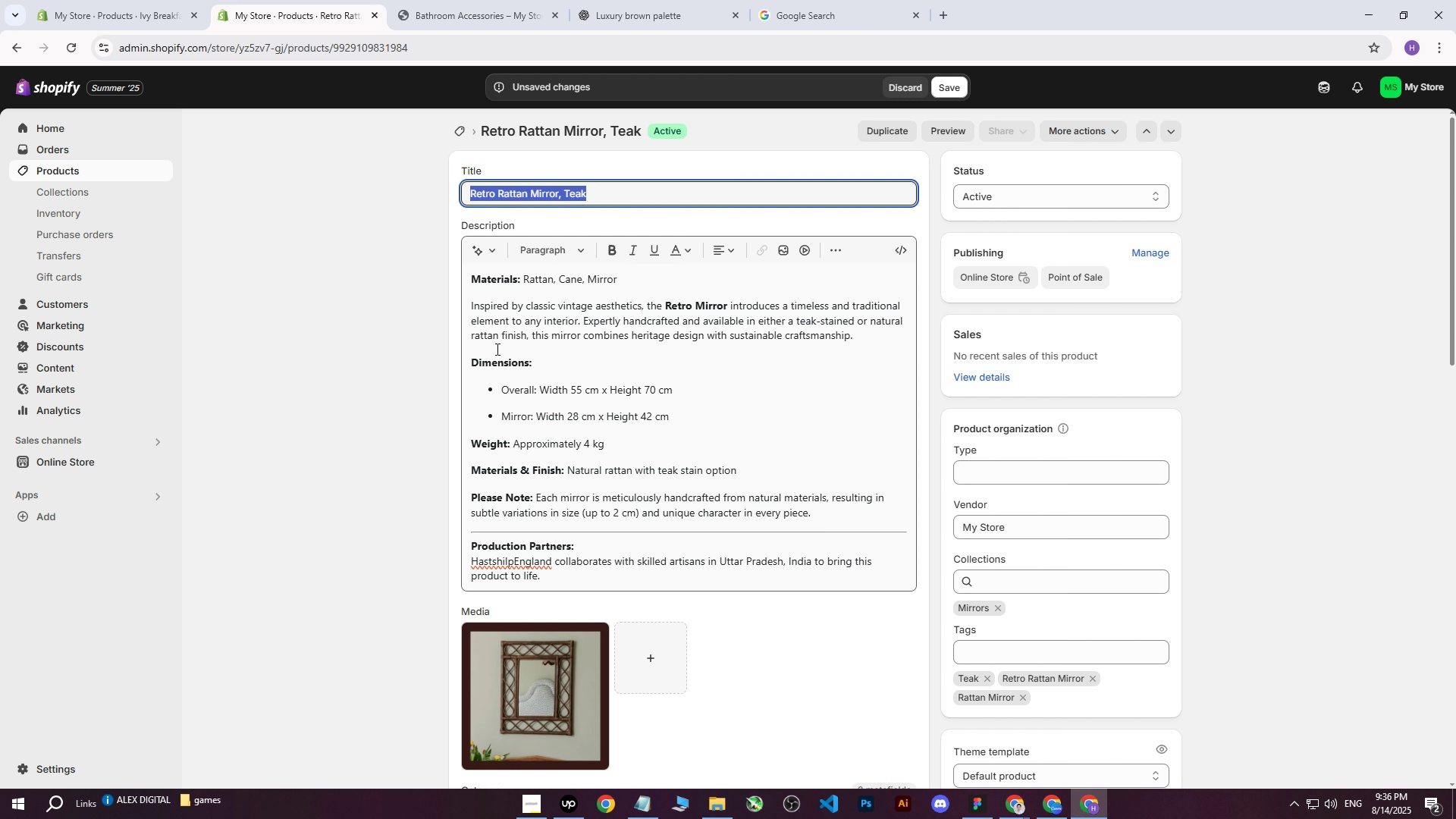 
key(Control+C)
 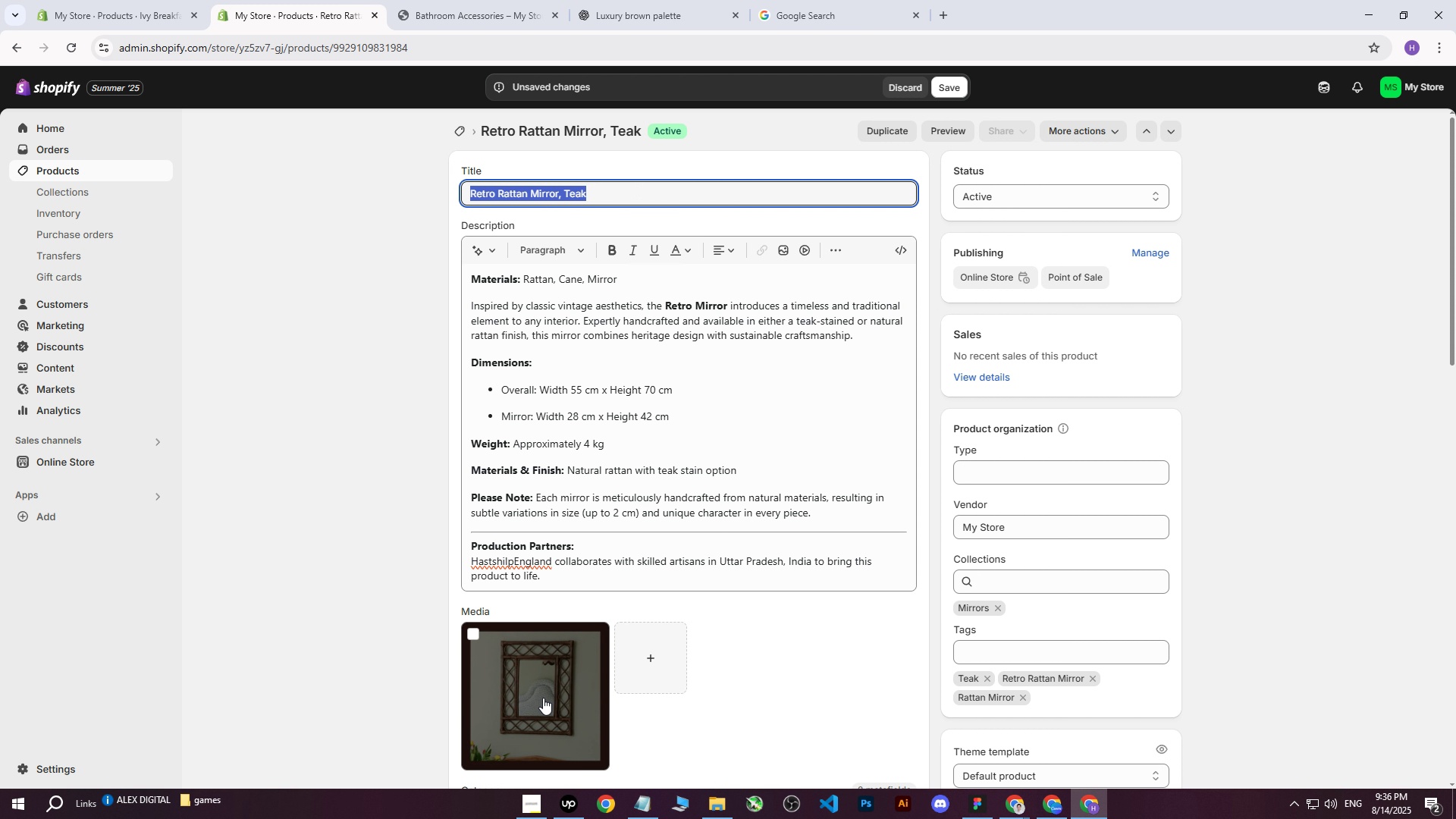 
left_click([543, 698])
 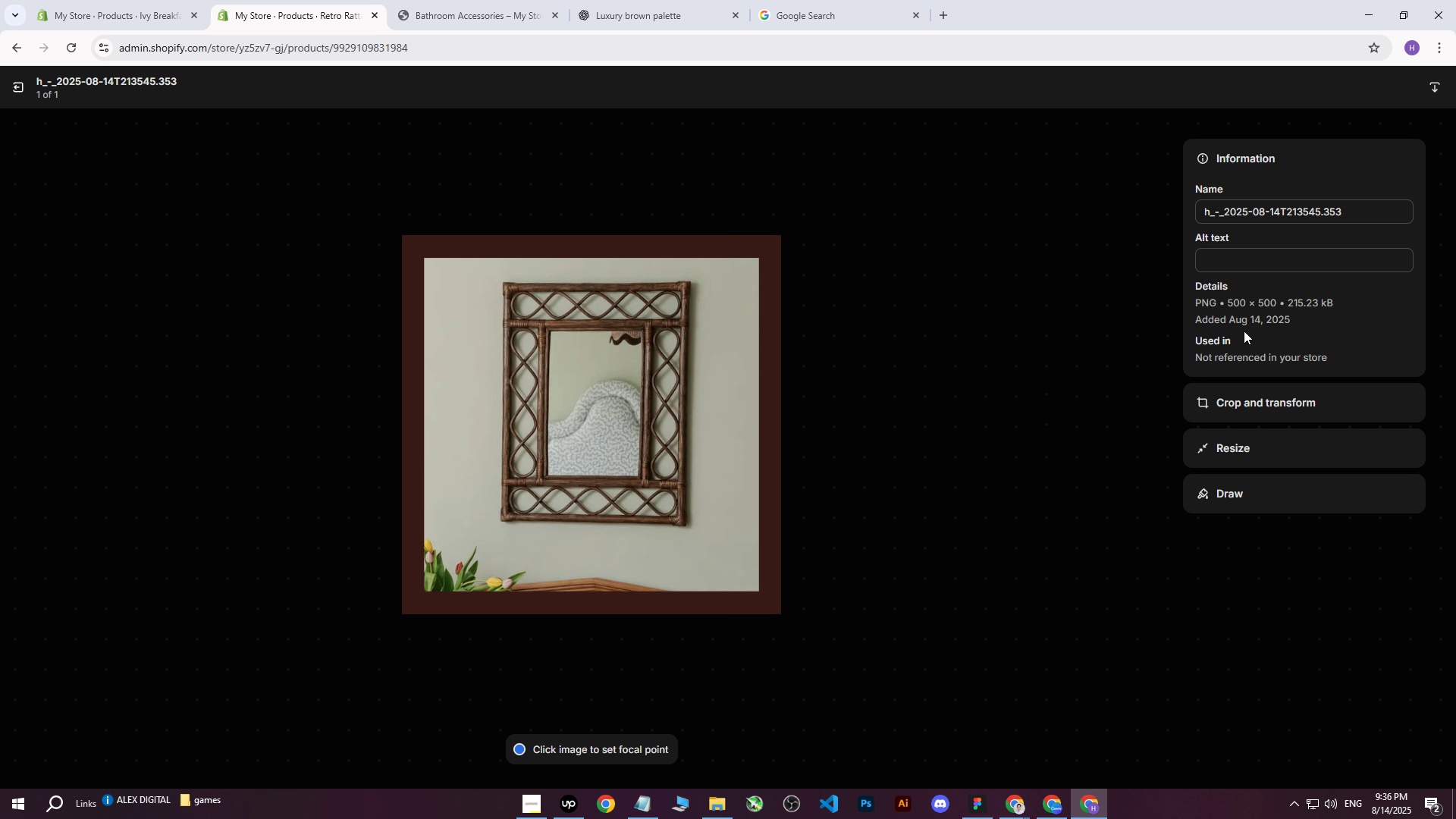 
left_click([1277, 268])
 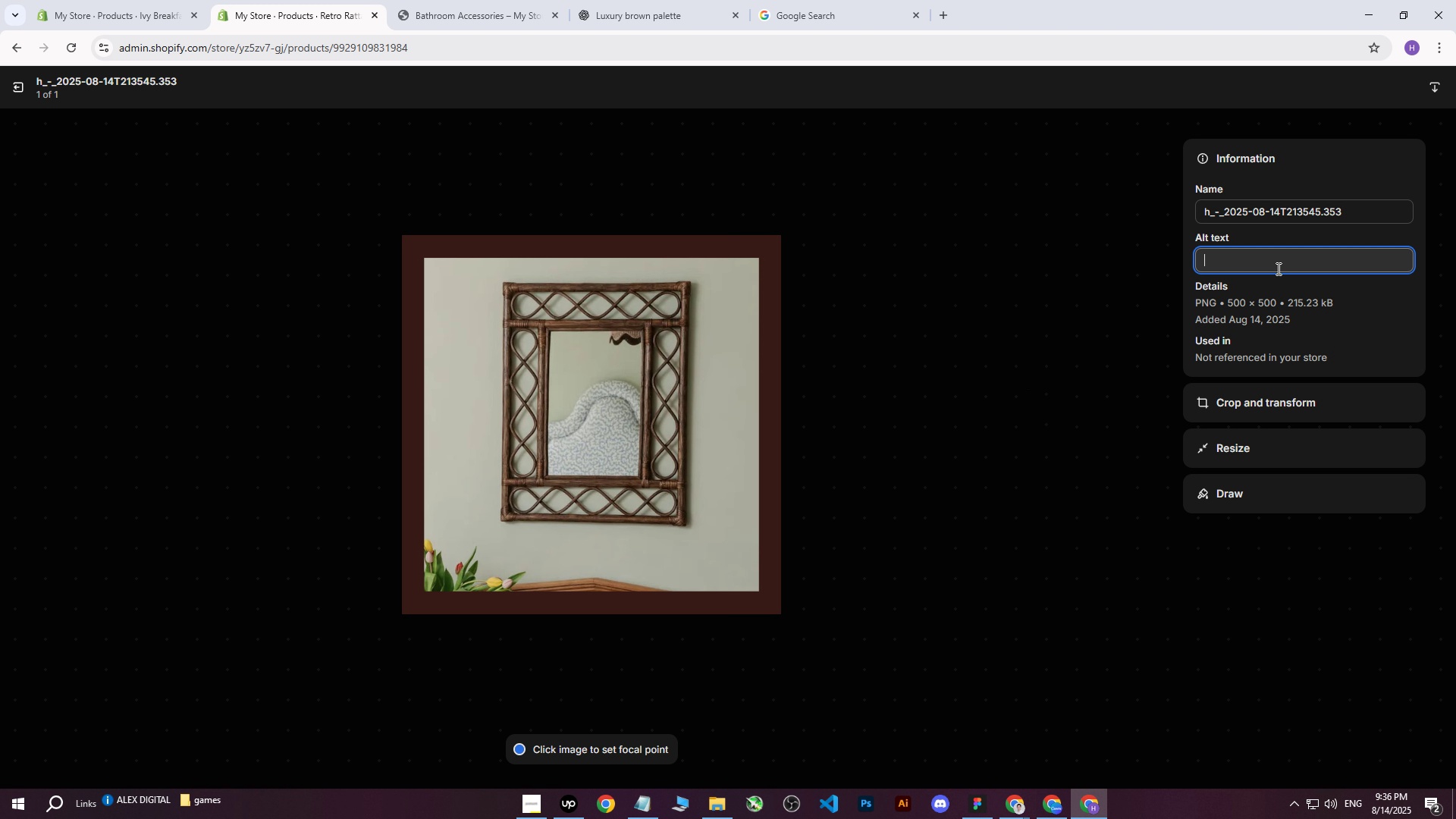 
key(Control+ControlLeft)
 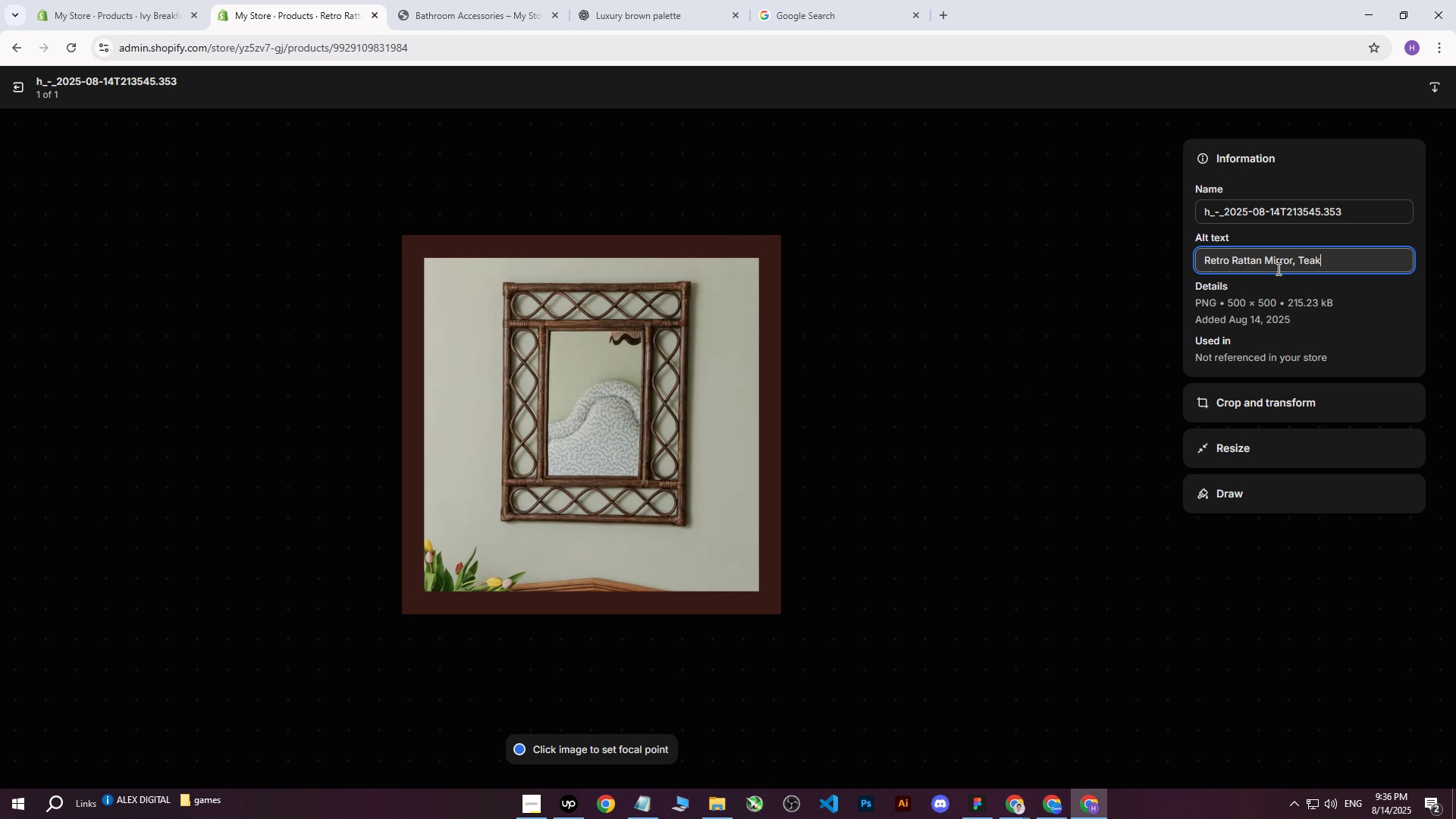 
key(Control+V)
 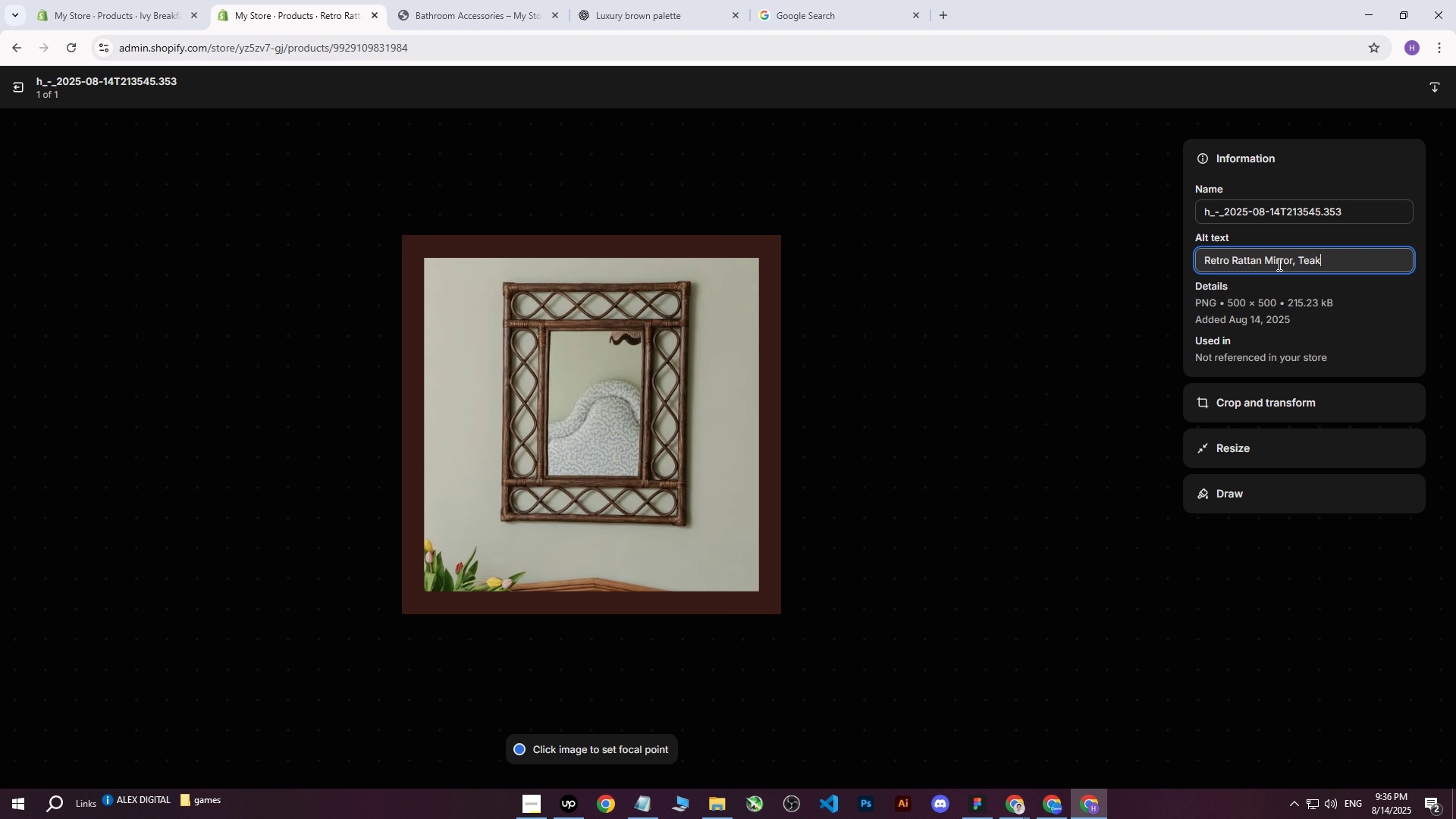 
type( hanging on green wall/)
key(Backspace)
type( above the bed. )
 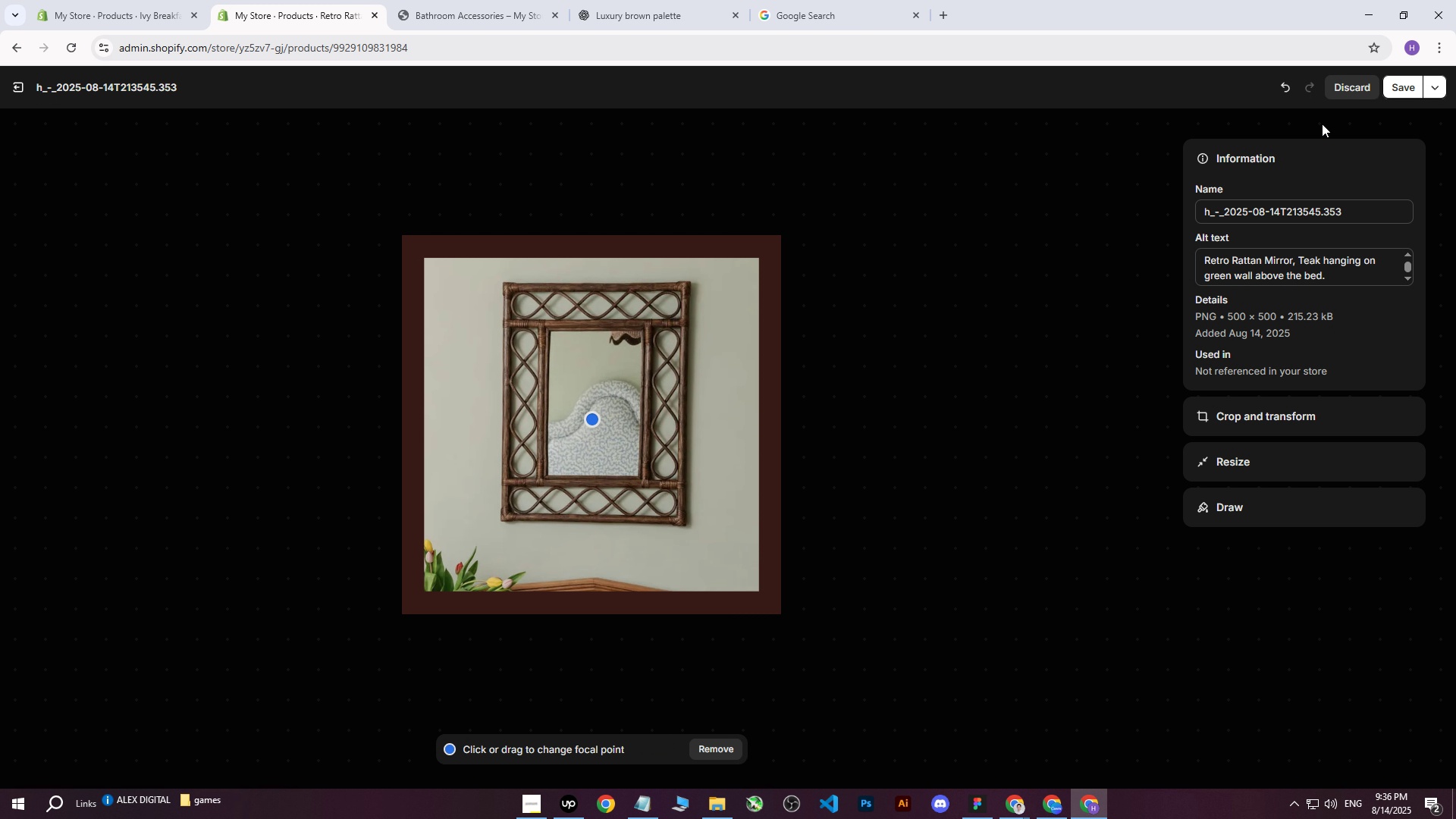 
double_click([592, 419])
 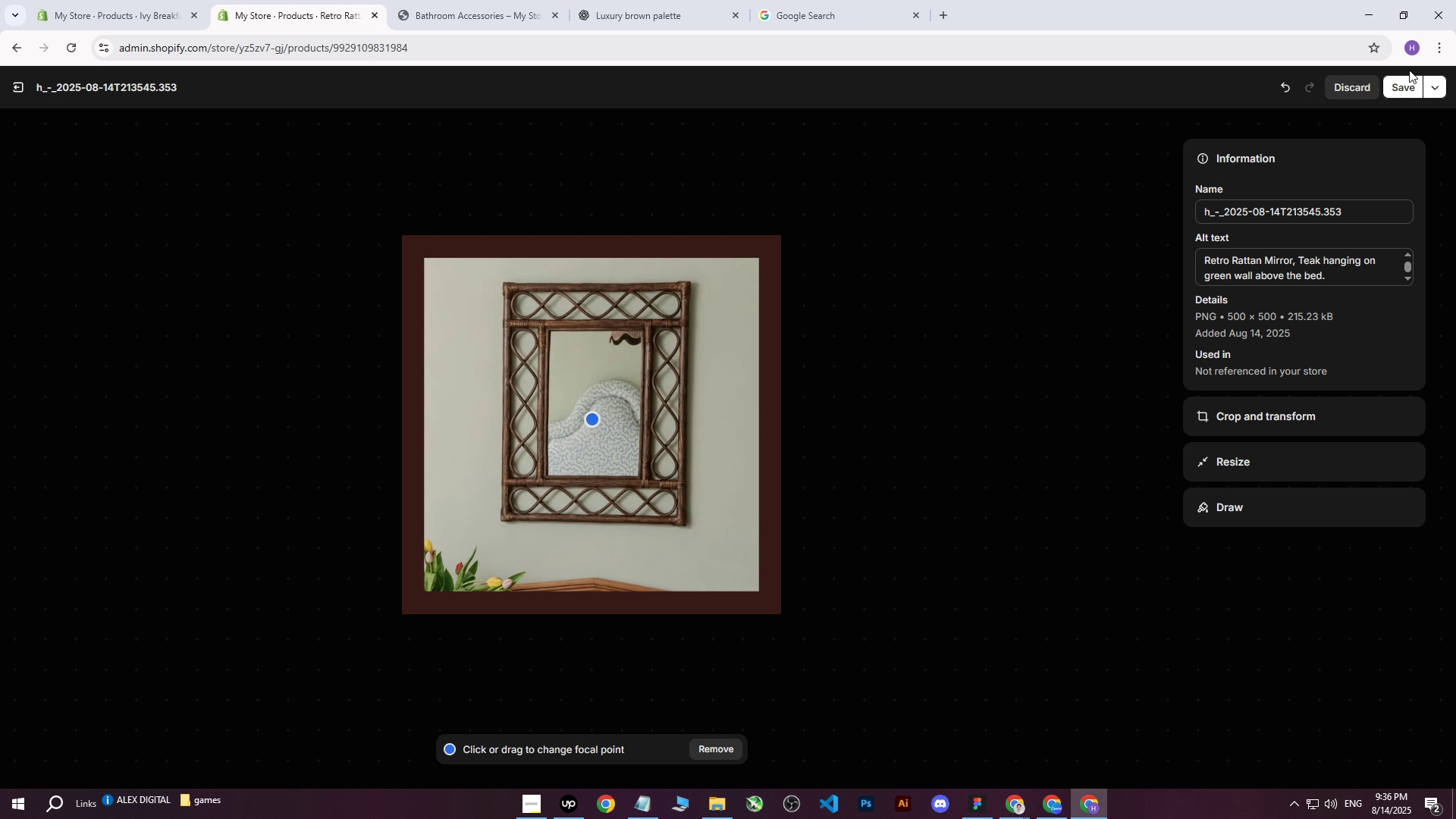 
left_click([1400, 85])
 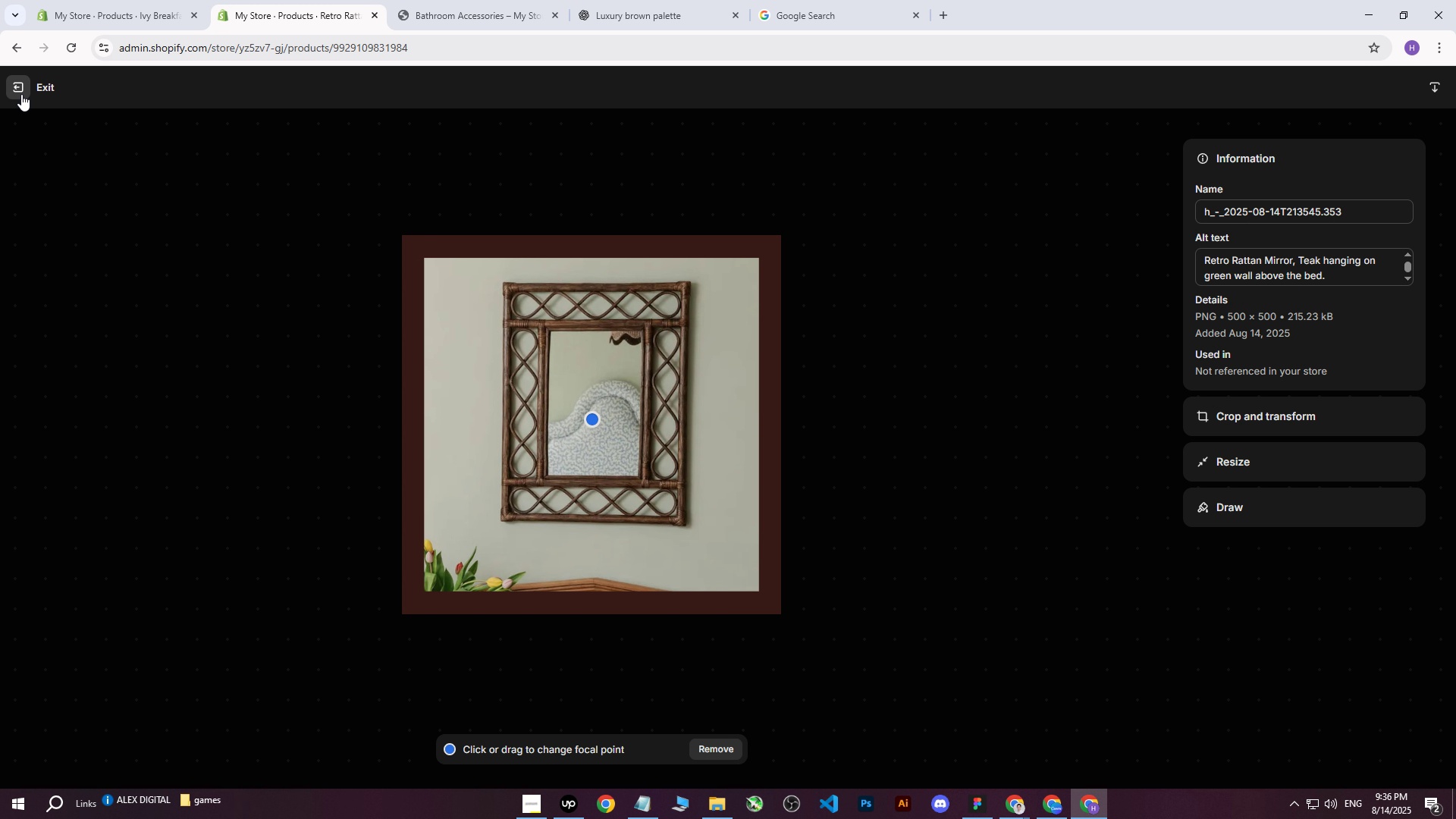 
left_click([21, 94])
 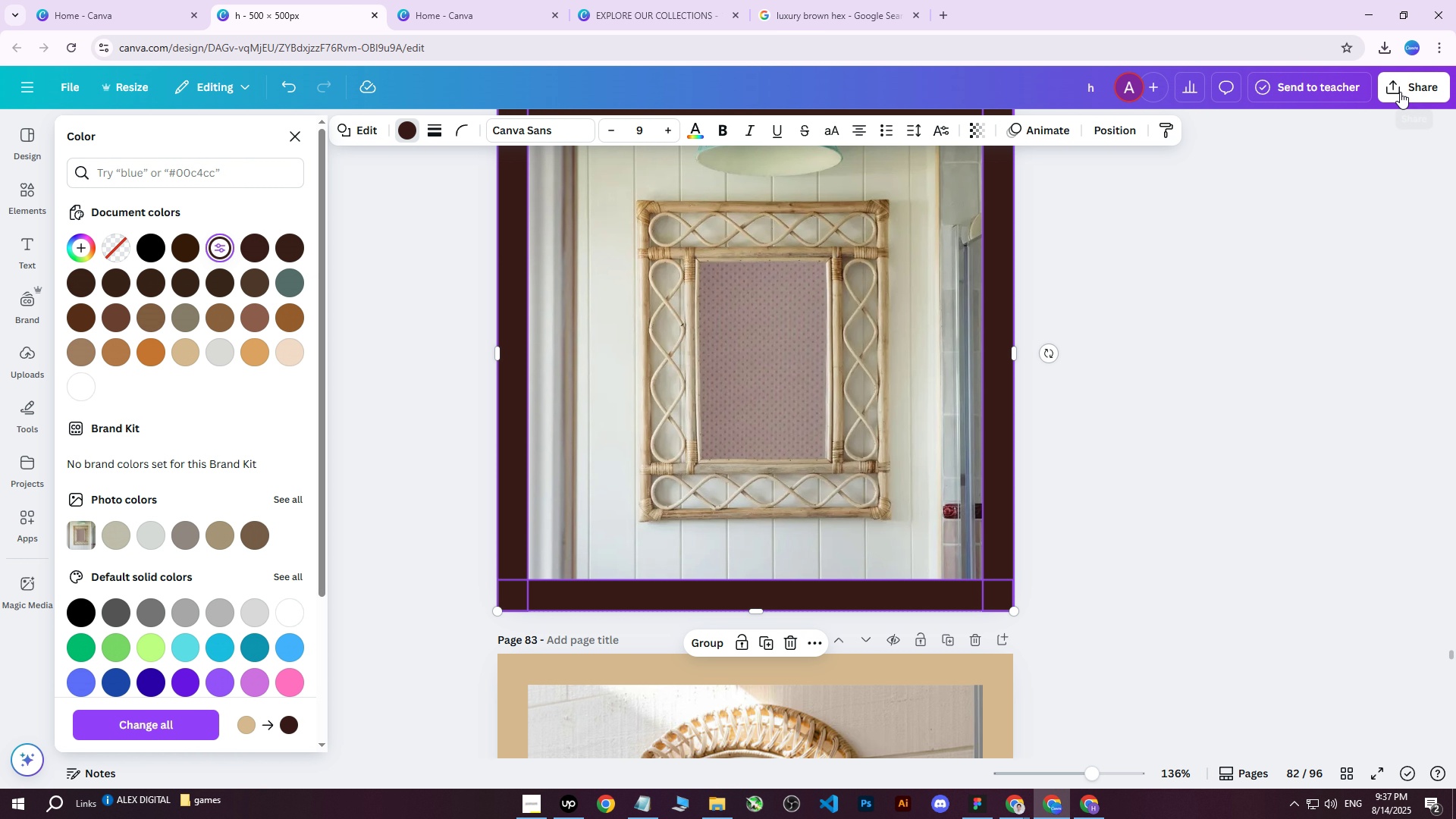 
wait(28.81)
 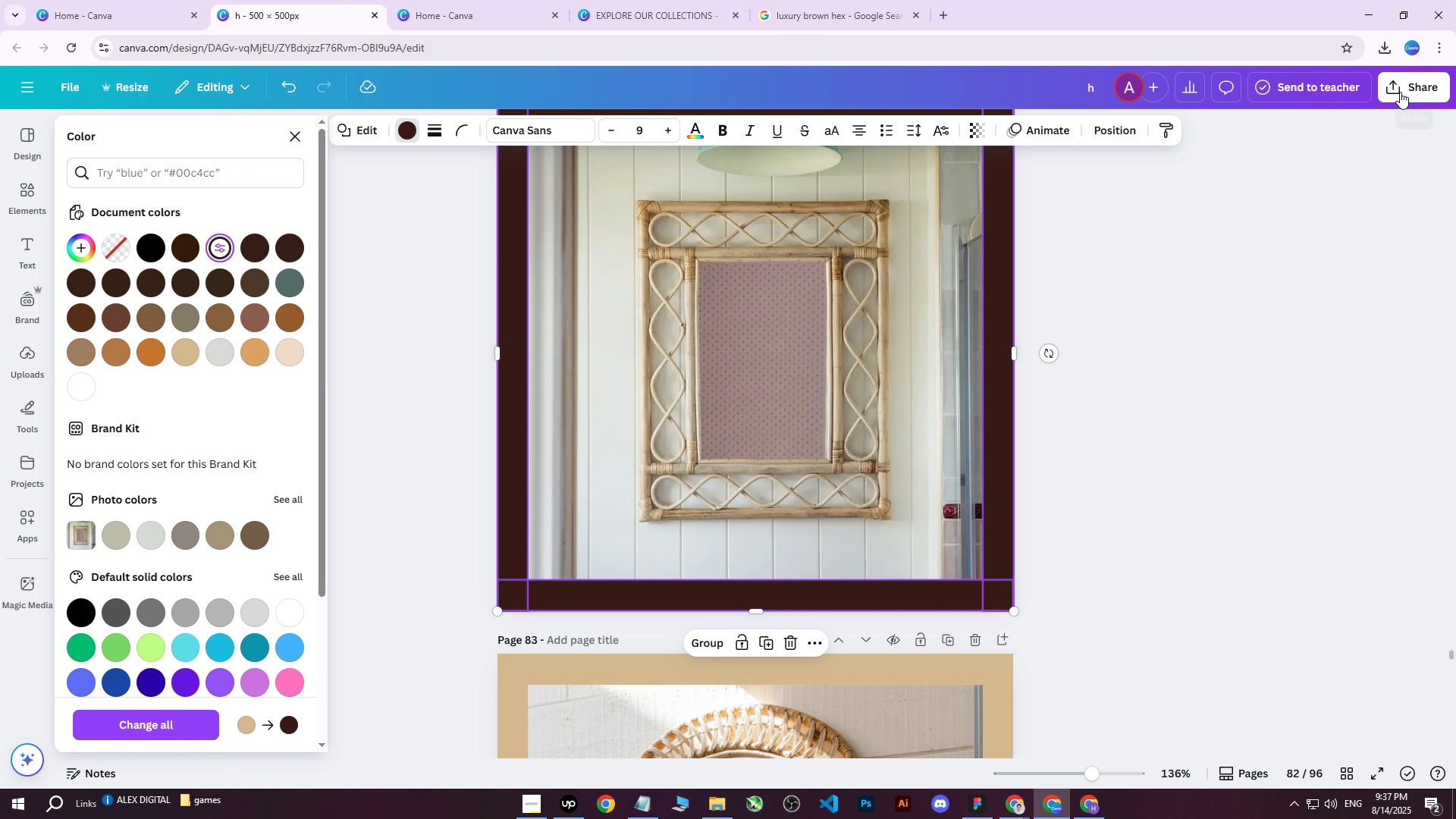 
left_click([938, 85])
 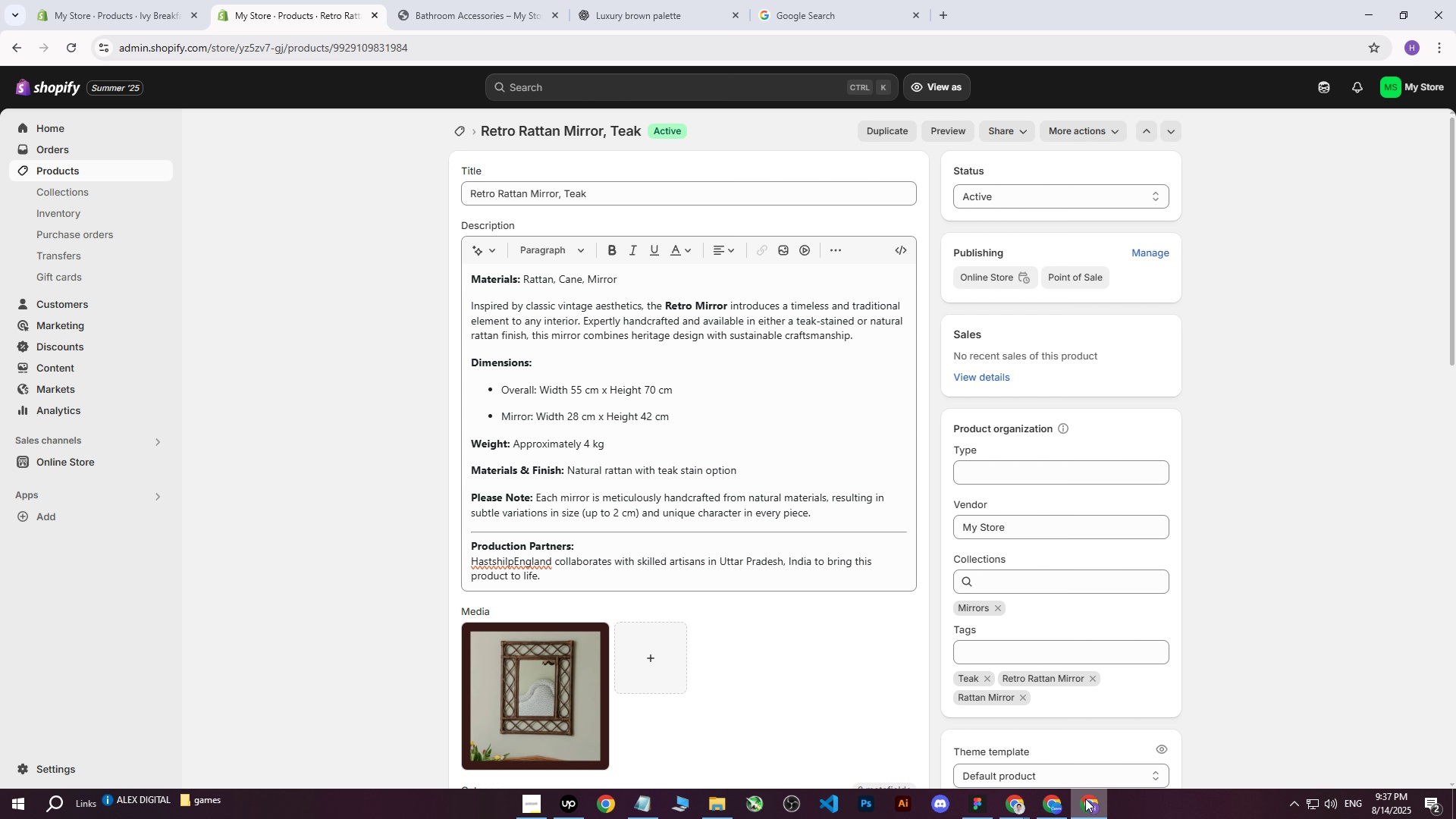 
mouse_move([376, 362])
 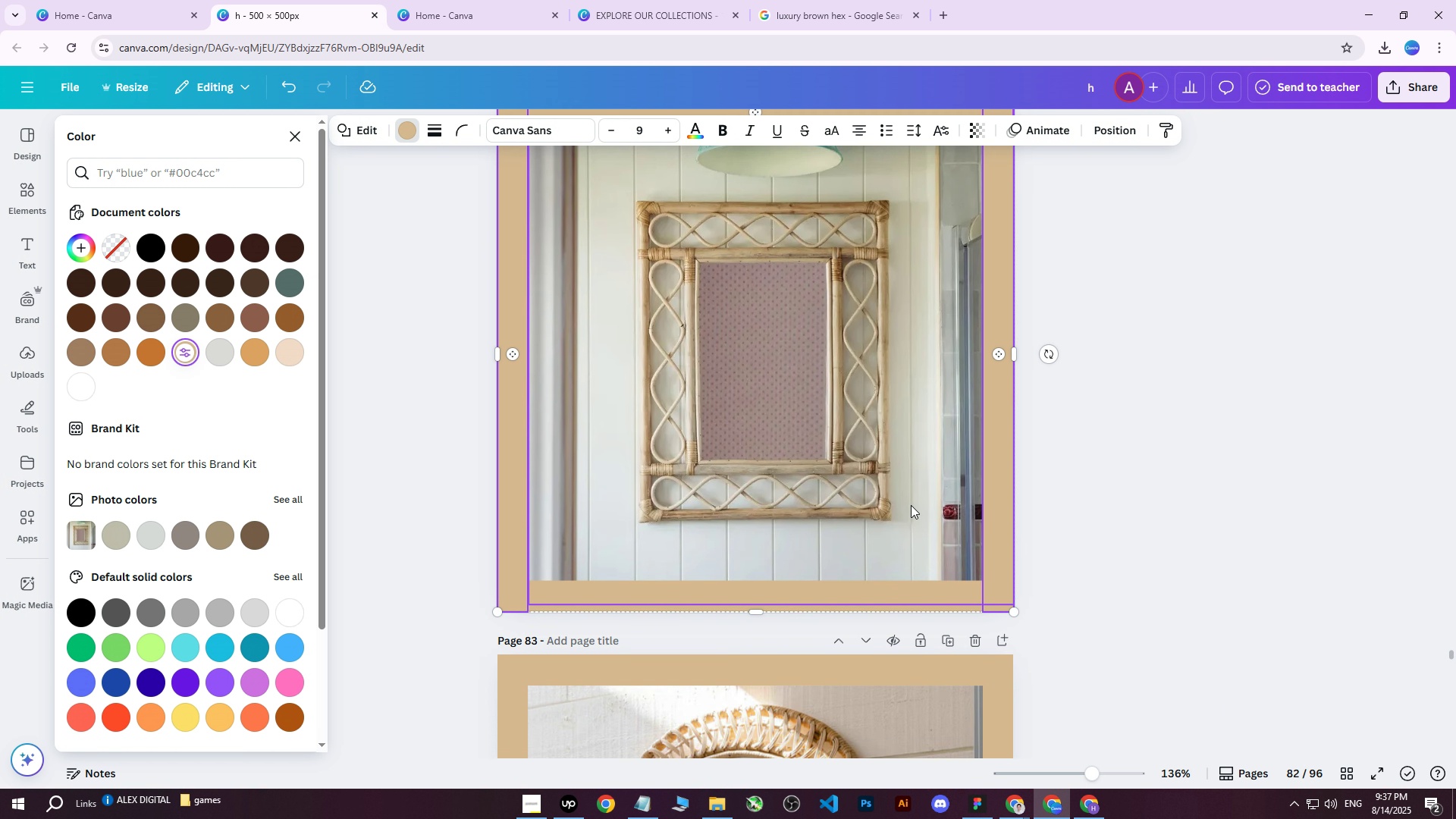 
left_click([1060, 802])
 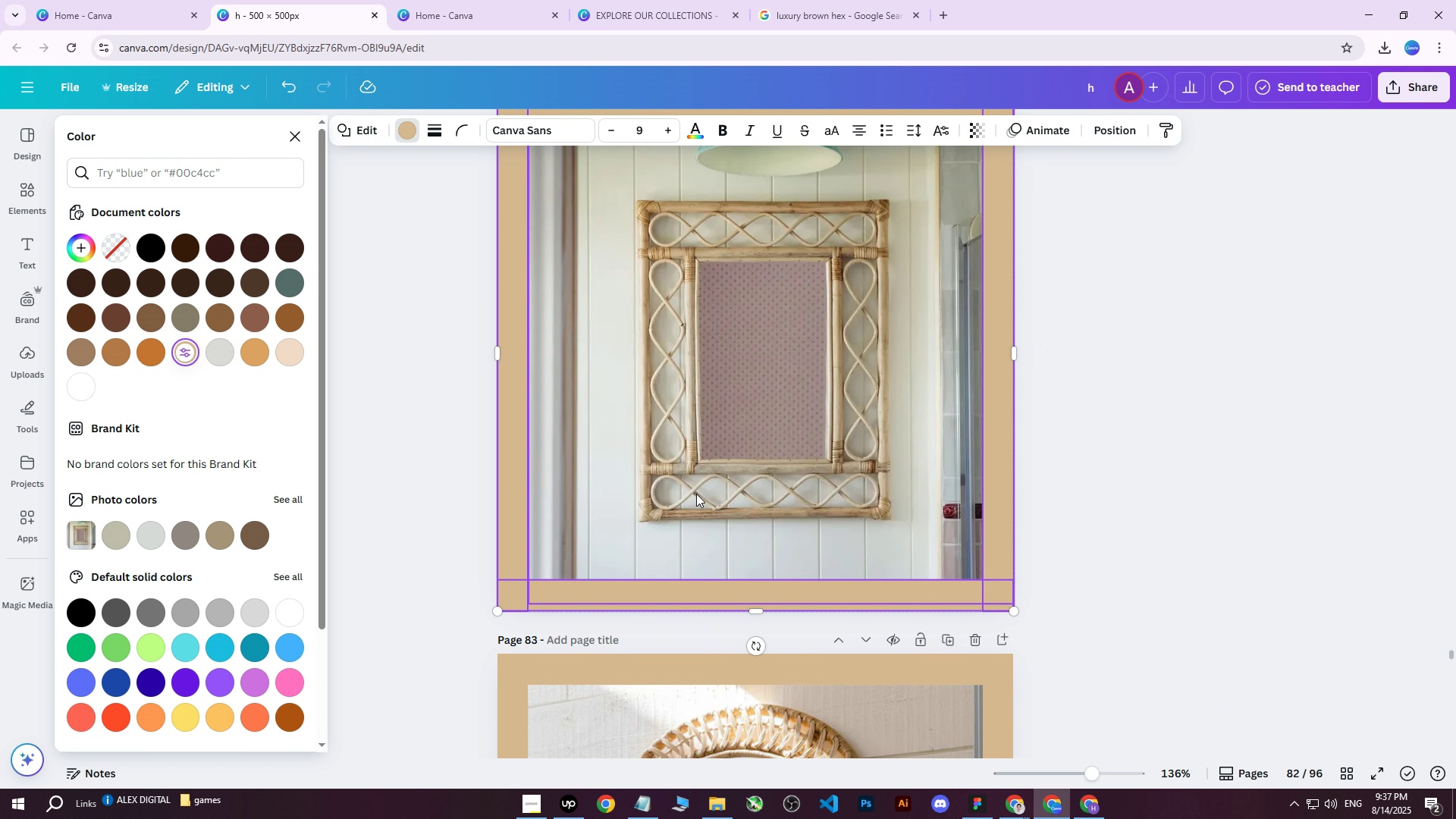 
scroll: coordinate [918, 411], scroll_direction: down, amount: 6.0
 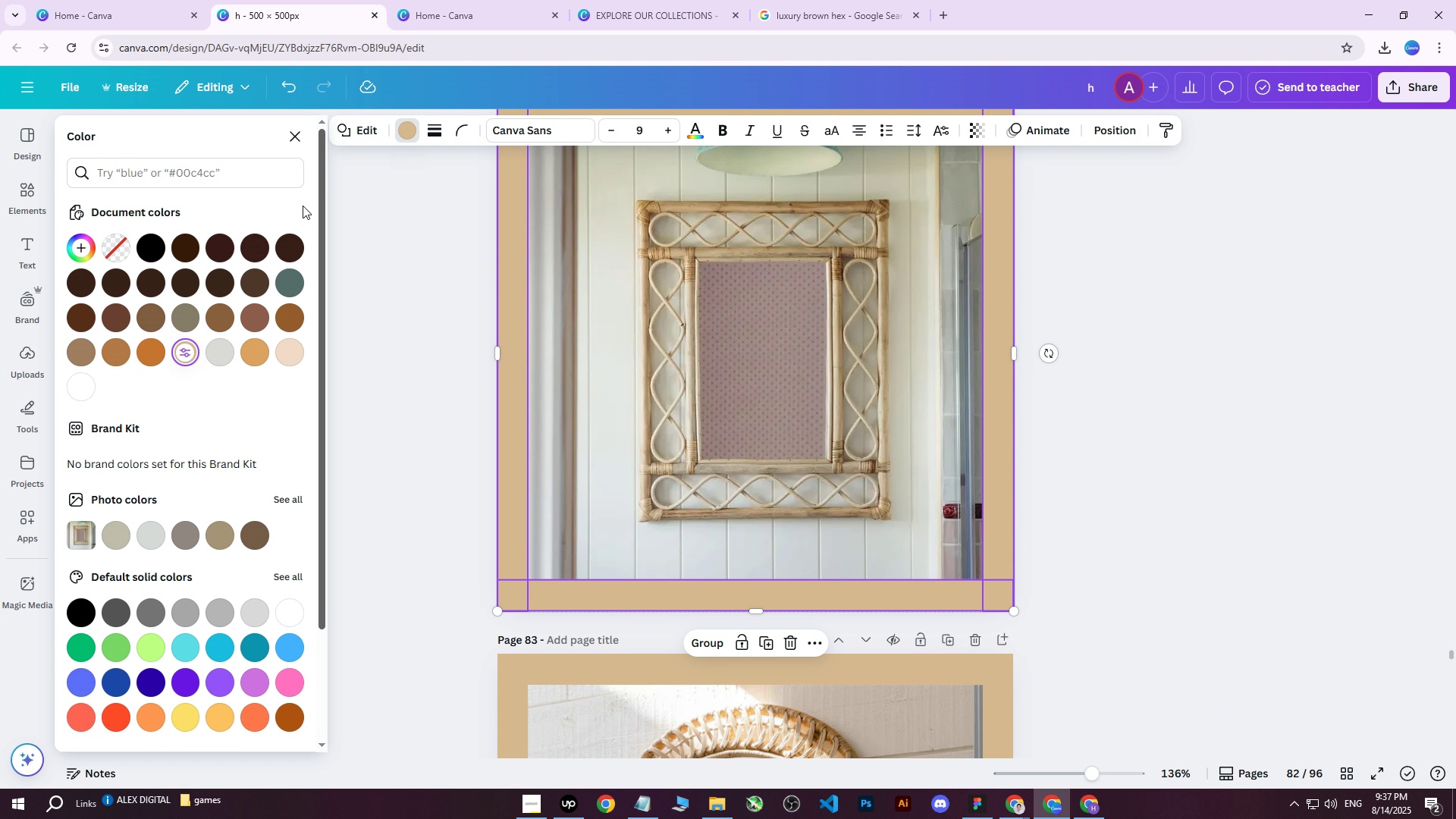 
hold_key(key=ShiftLeft, duration=1.31)
double_click([605, 338])
 